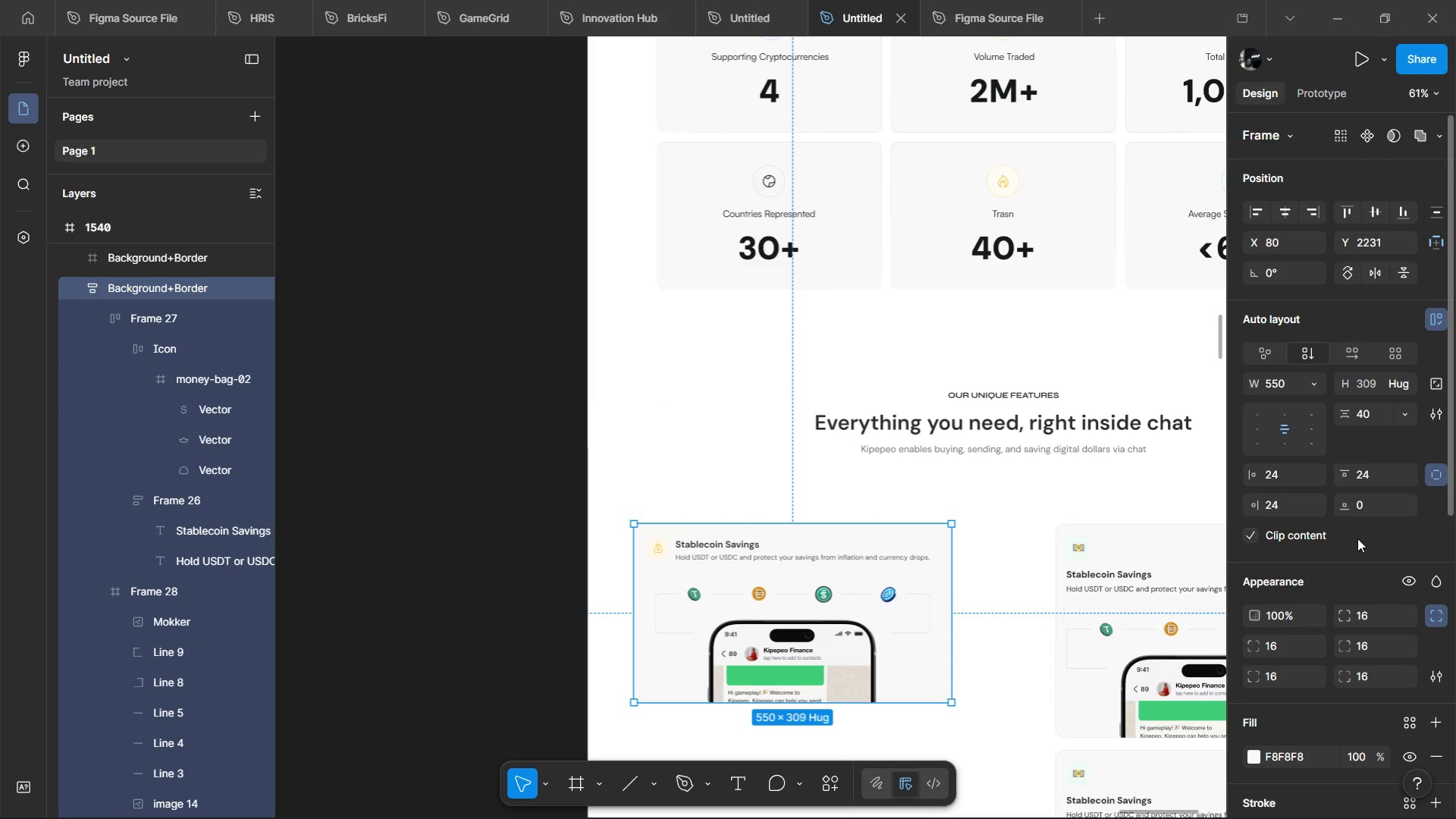 
left_click([1354, 752])
 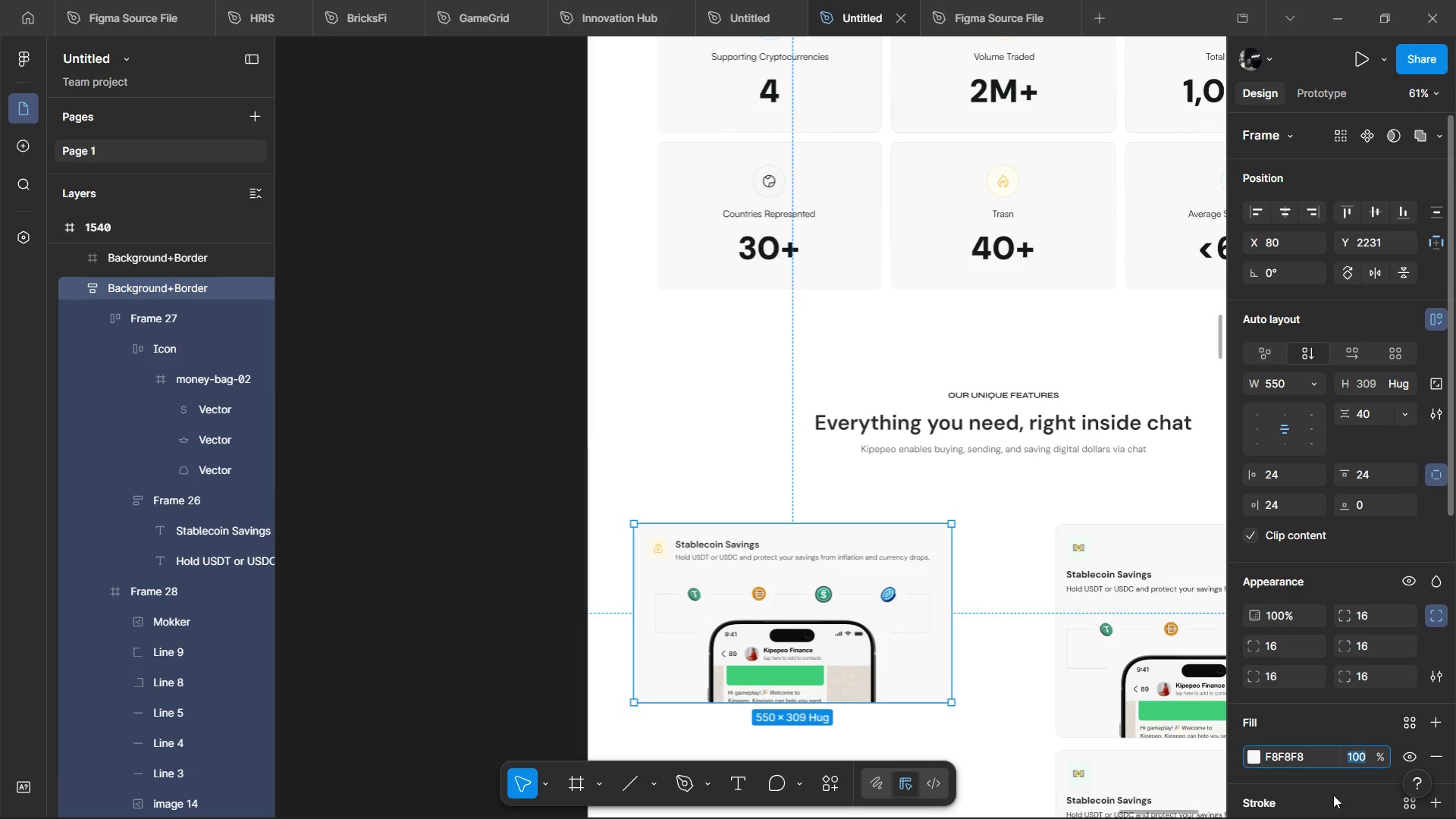 
type(90)
 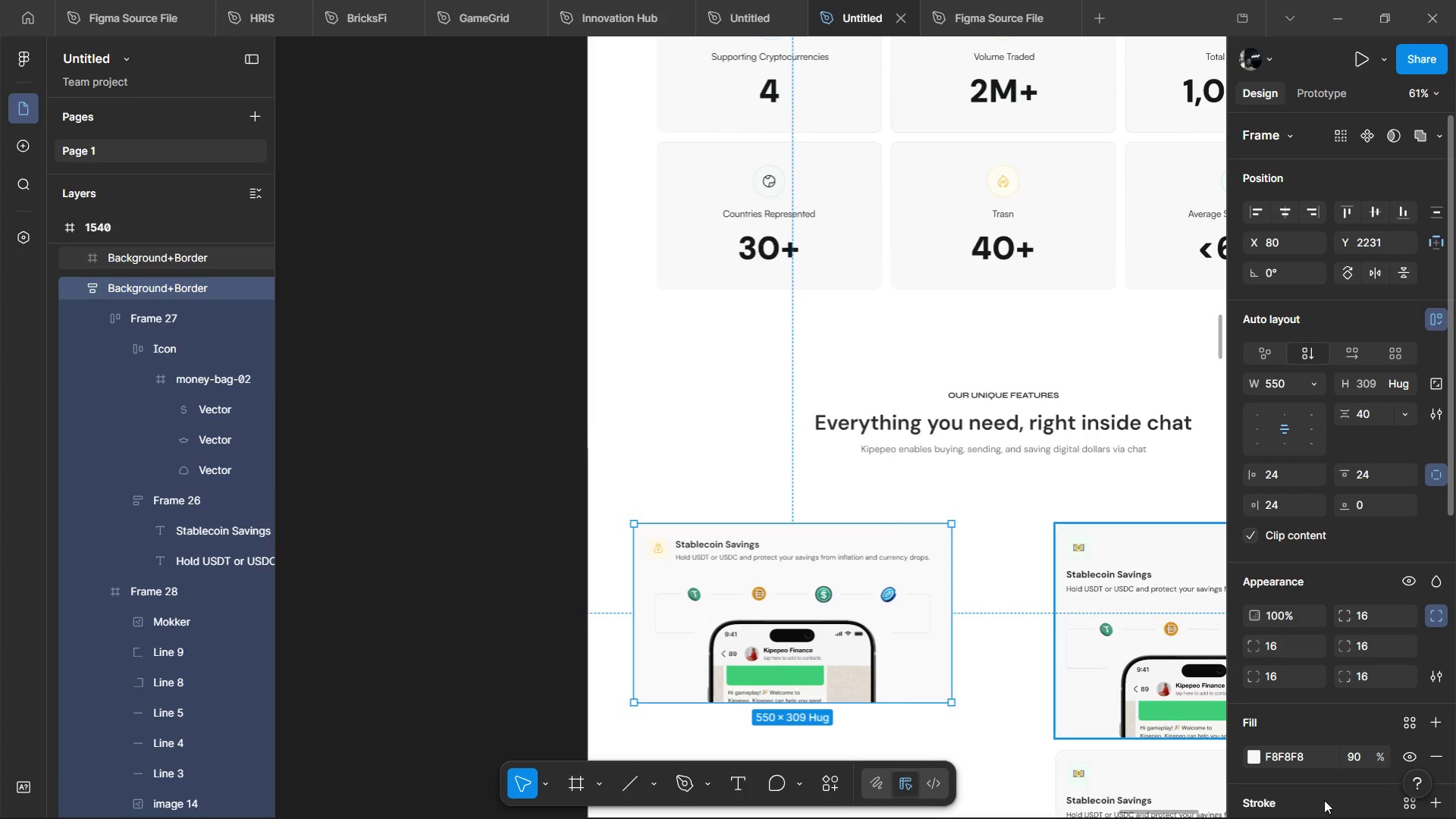 
key(Enter)
 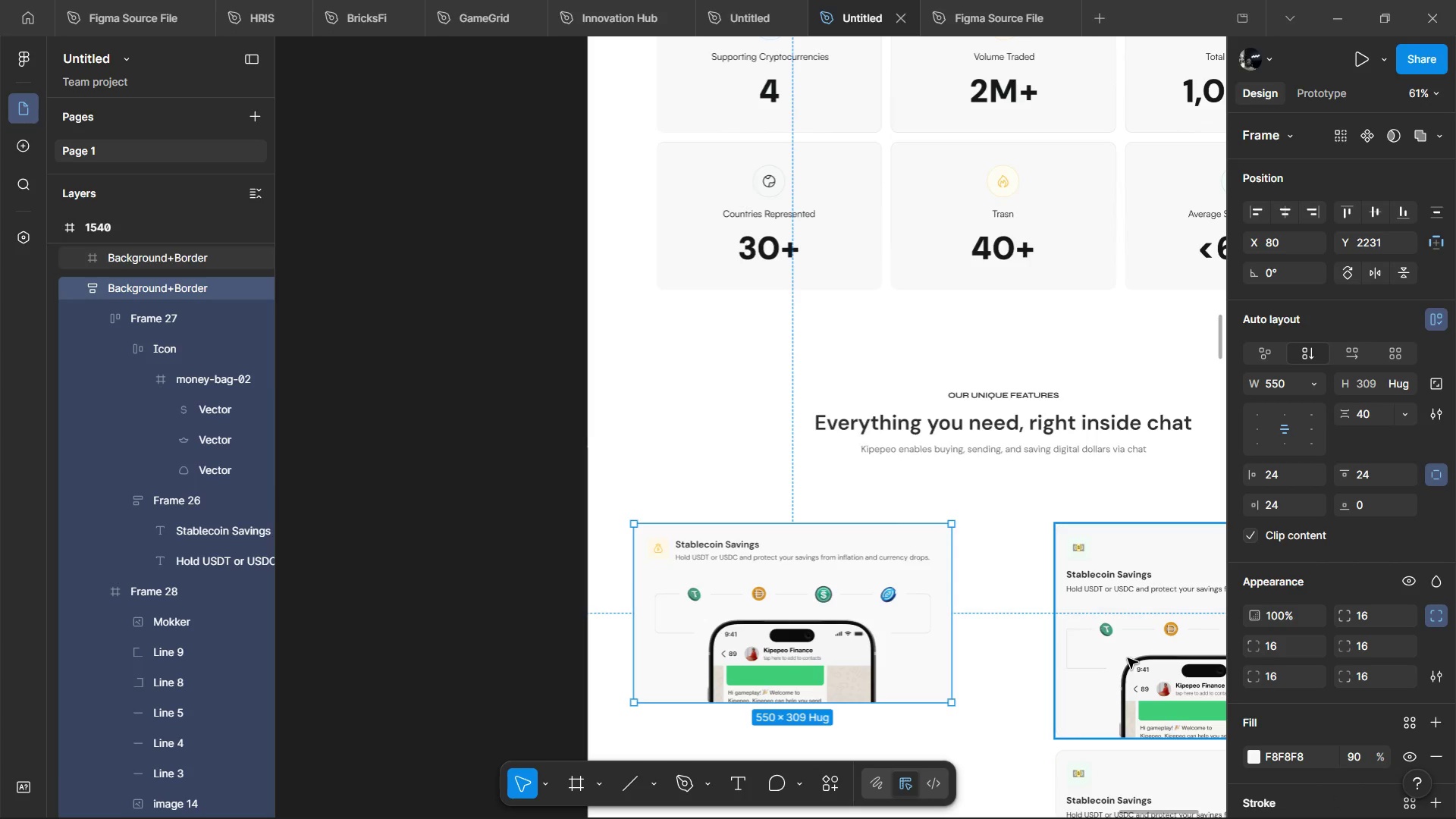 
left_click([1128, 658])
 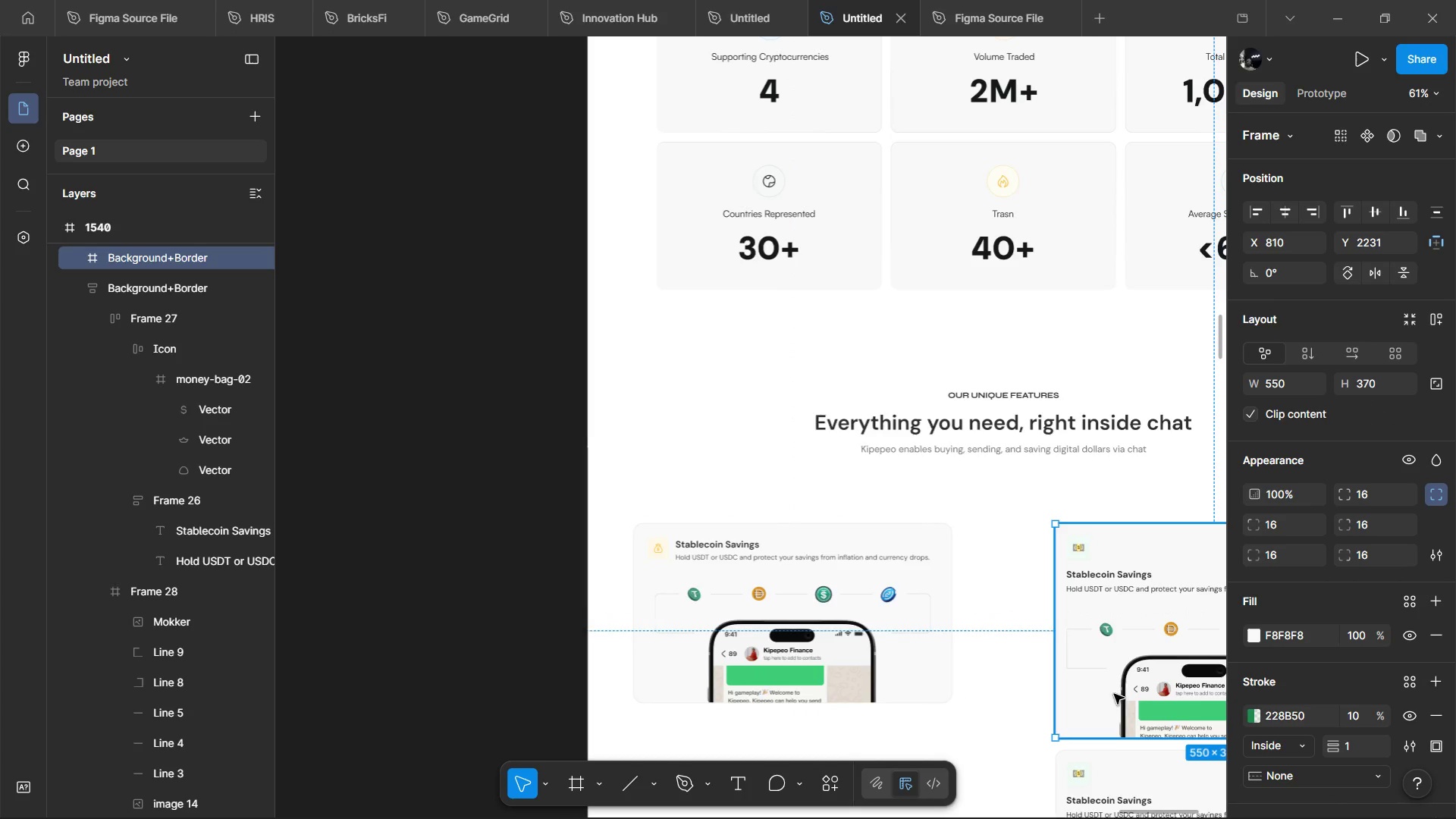 
scroll: coordinate [1113, 687], scroll_direction: down, amount: 4.0
 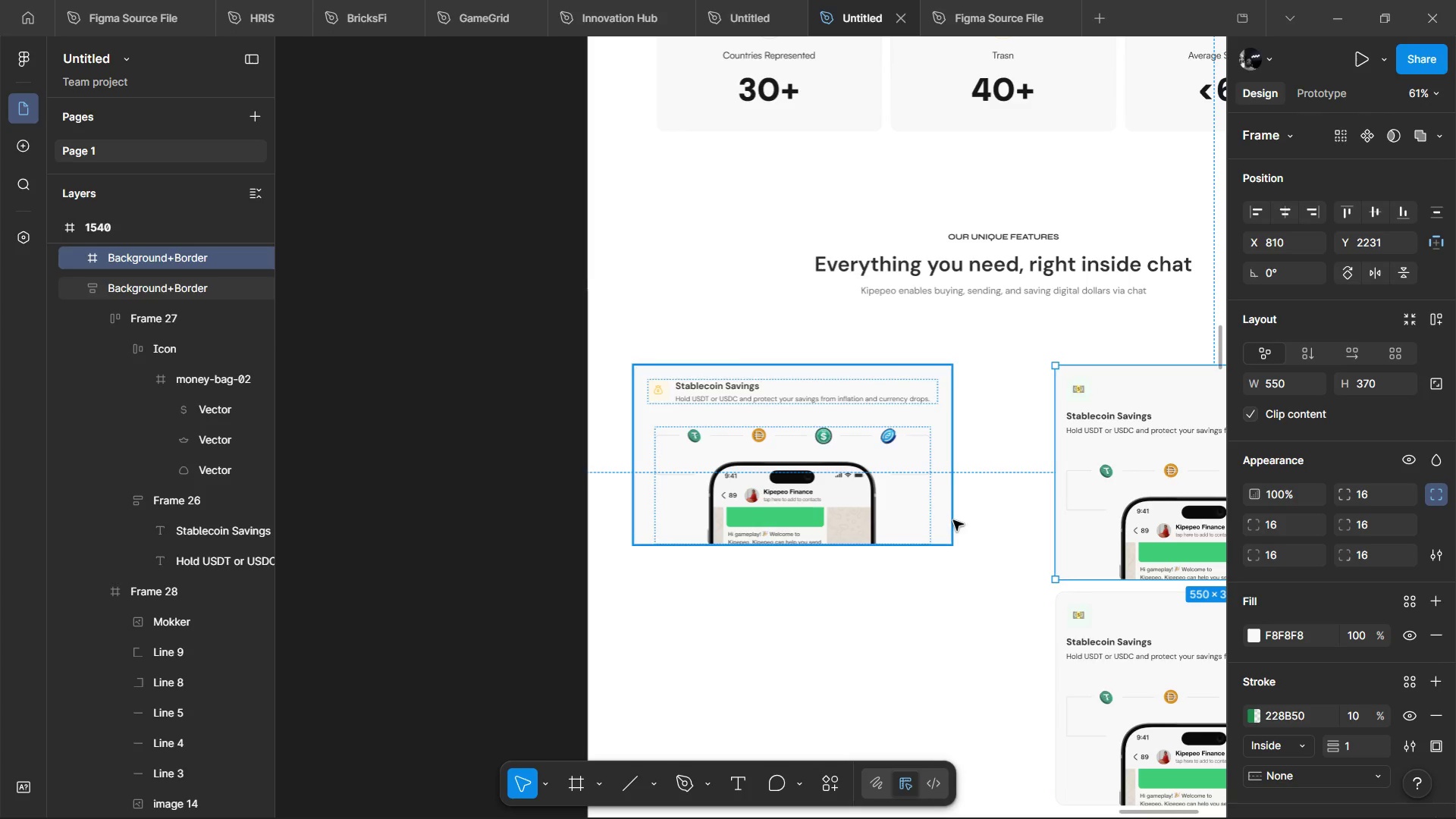 
left_click([952, 518])
 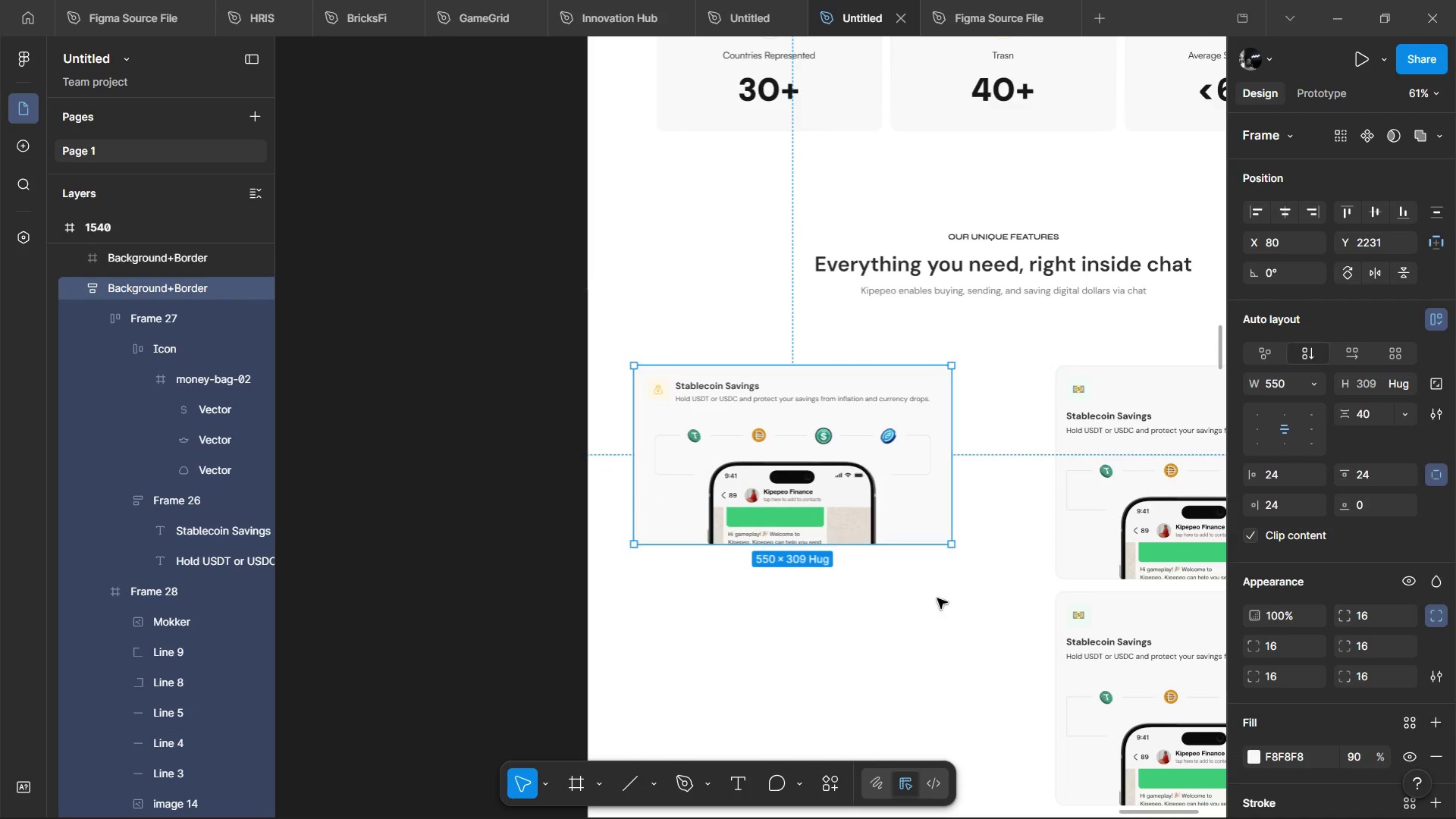 
hold_key(key=ShiftLeft, duration=1.08)
 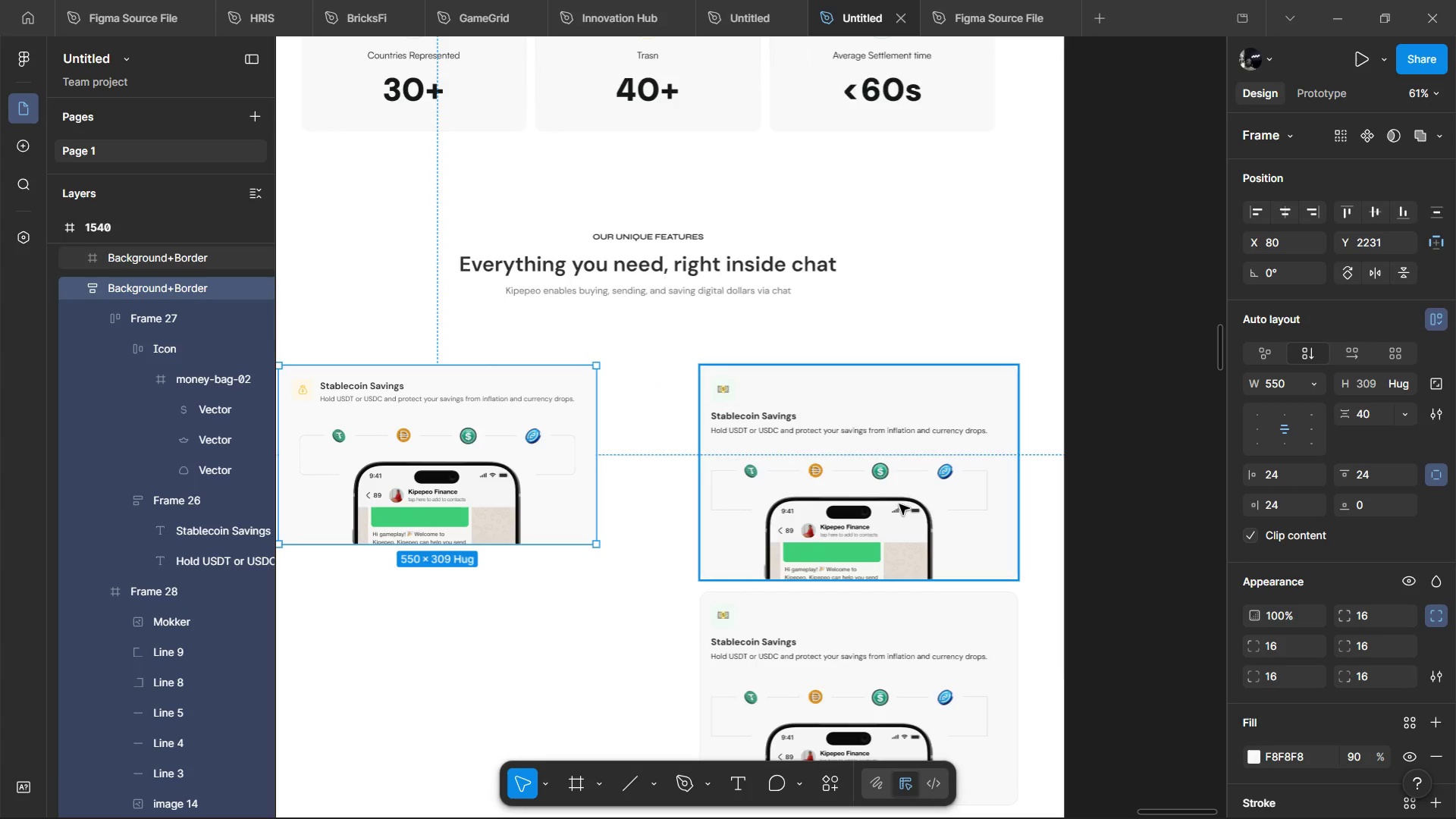 
hold_key(key=ShiftLeft, duration=1.45)
 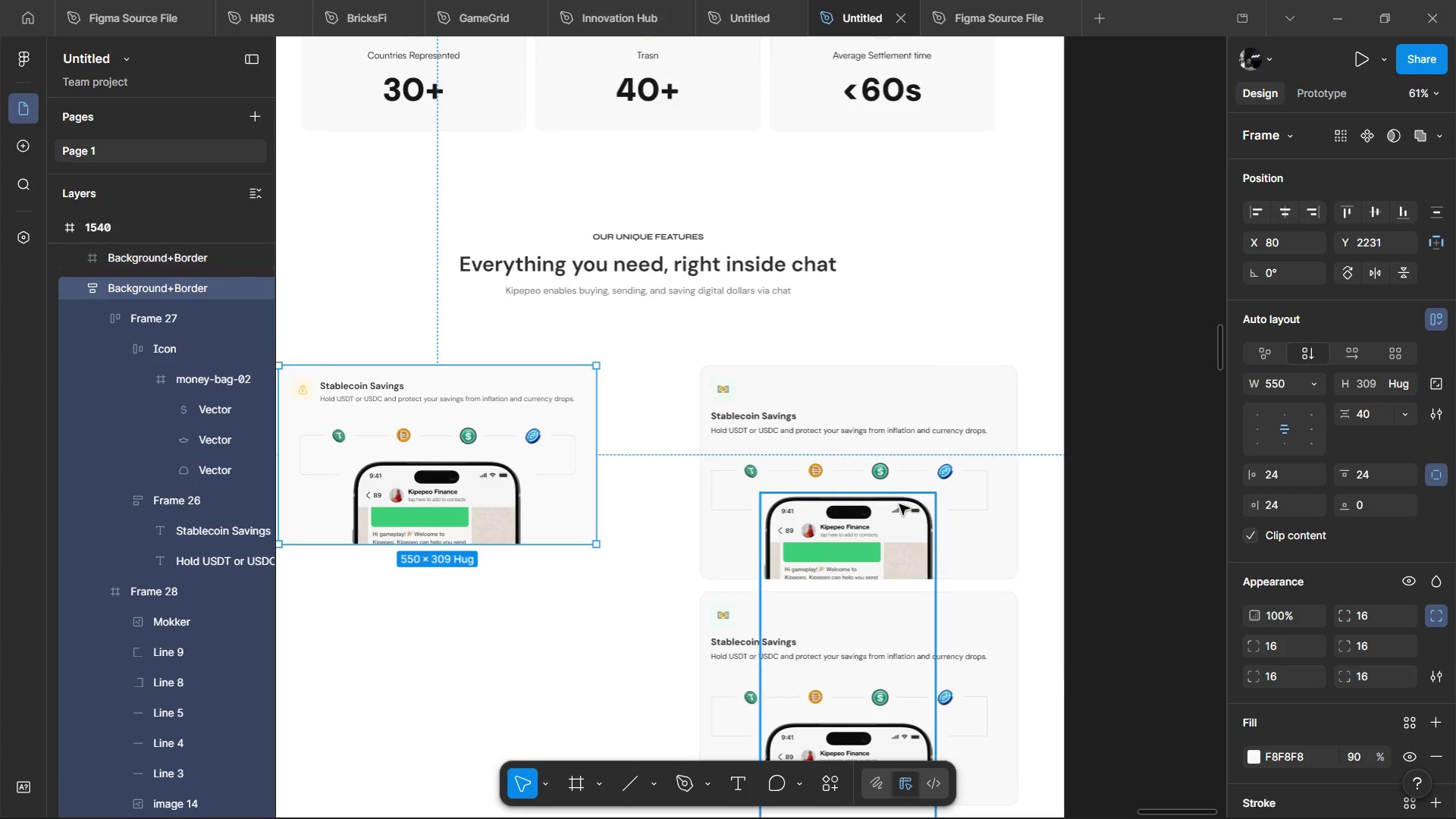 
scroll: coordinate [937, 599], scroll_direction: down, amount: 9.0
 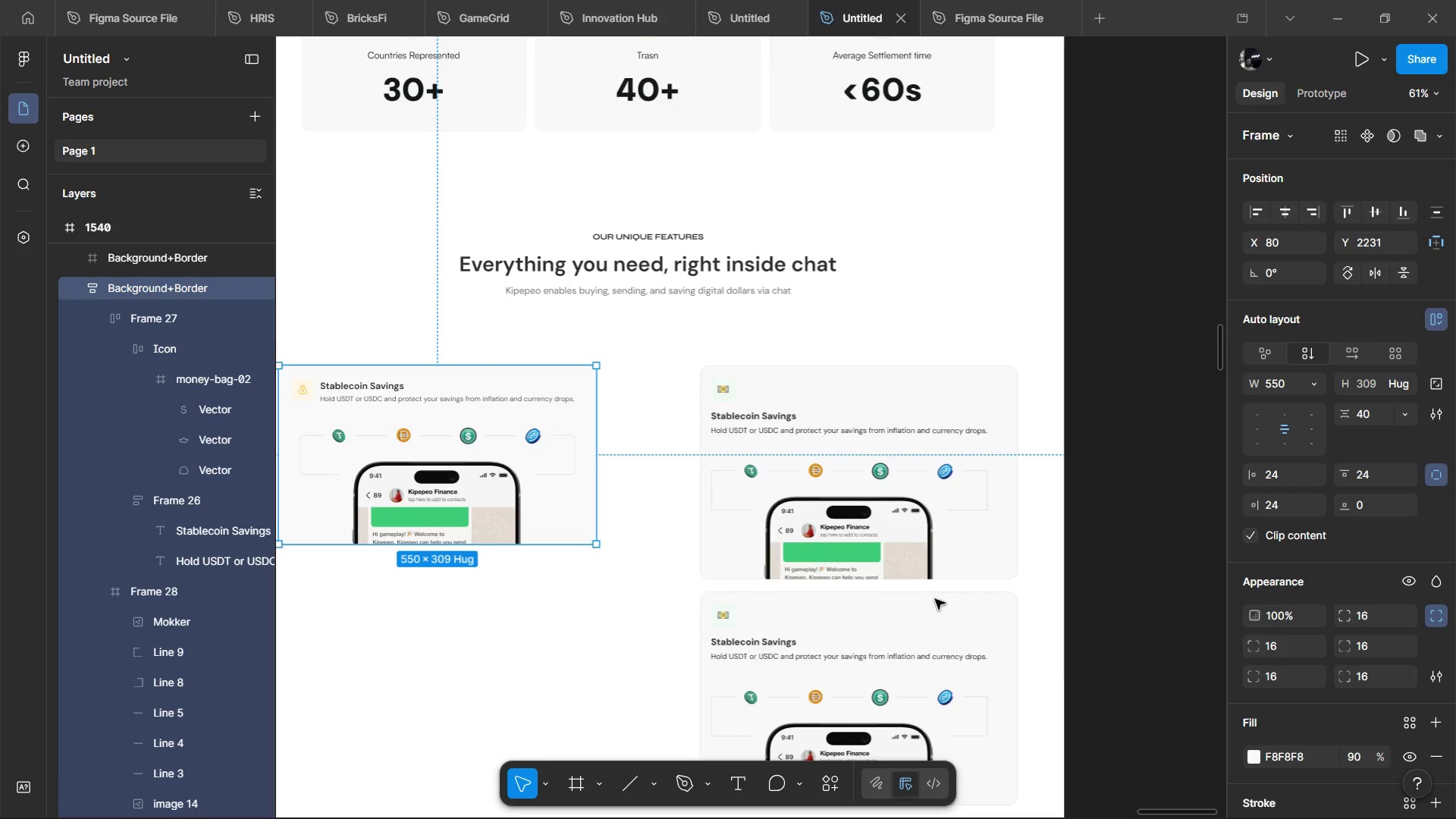 
key(Control+C)
 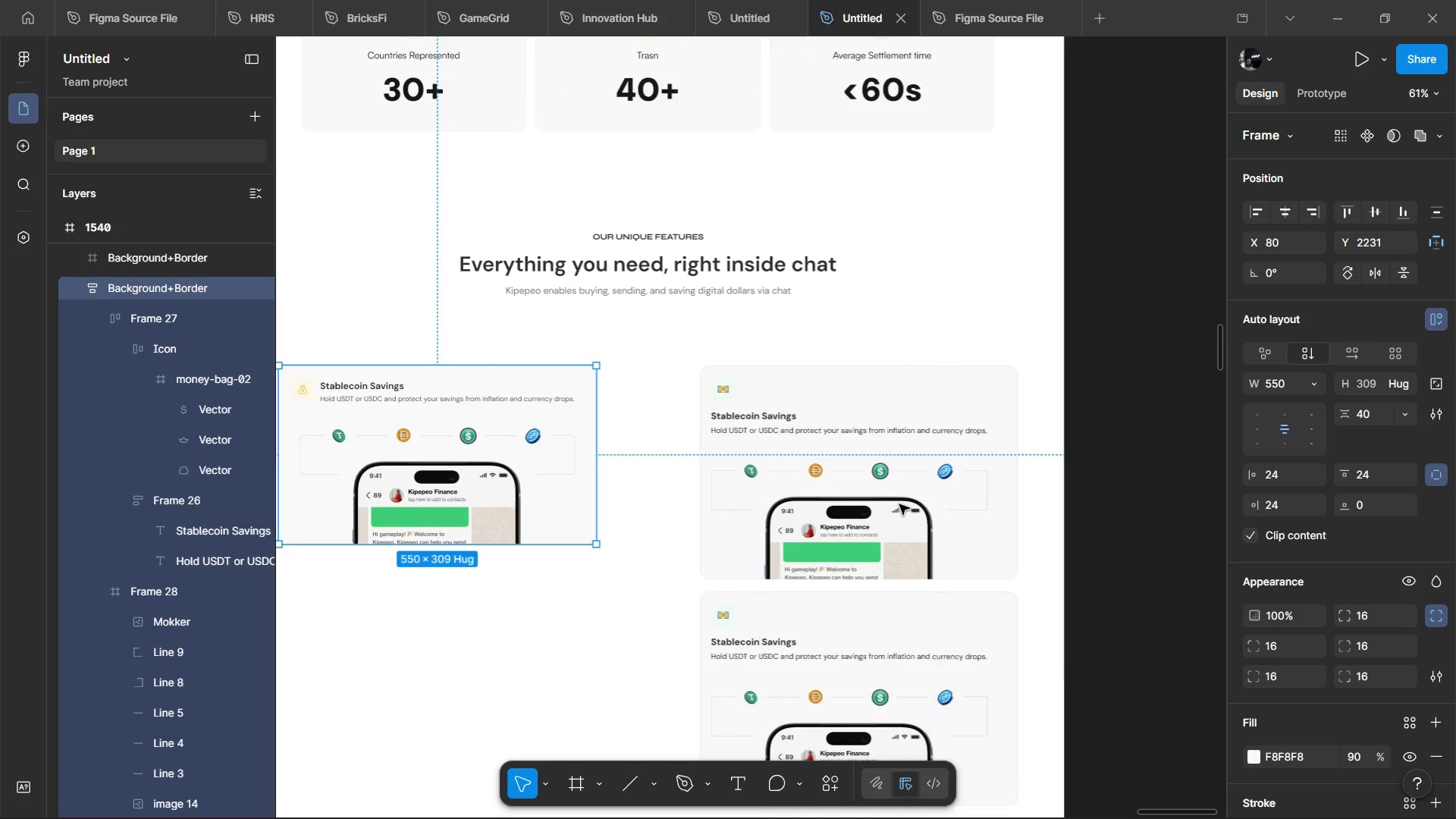 
key(Control+C)
 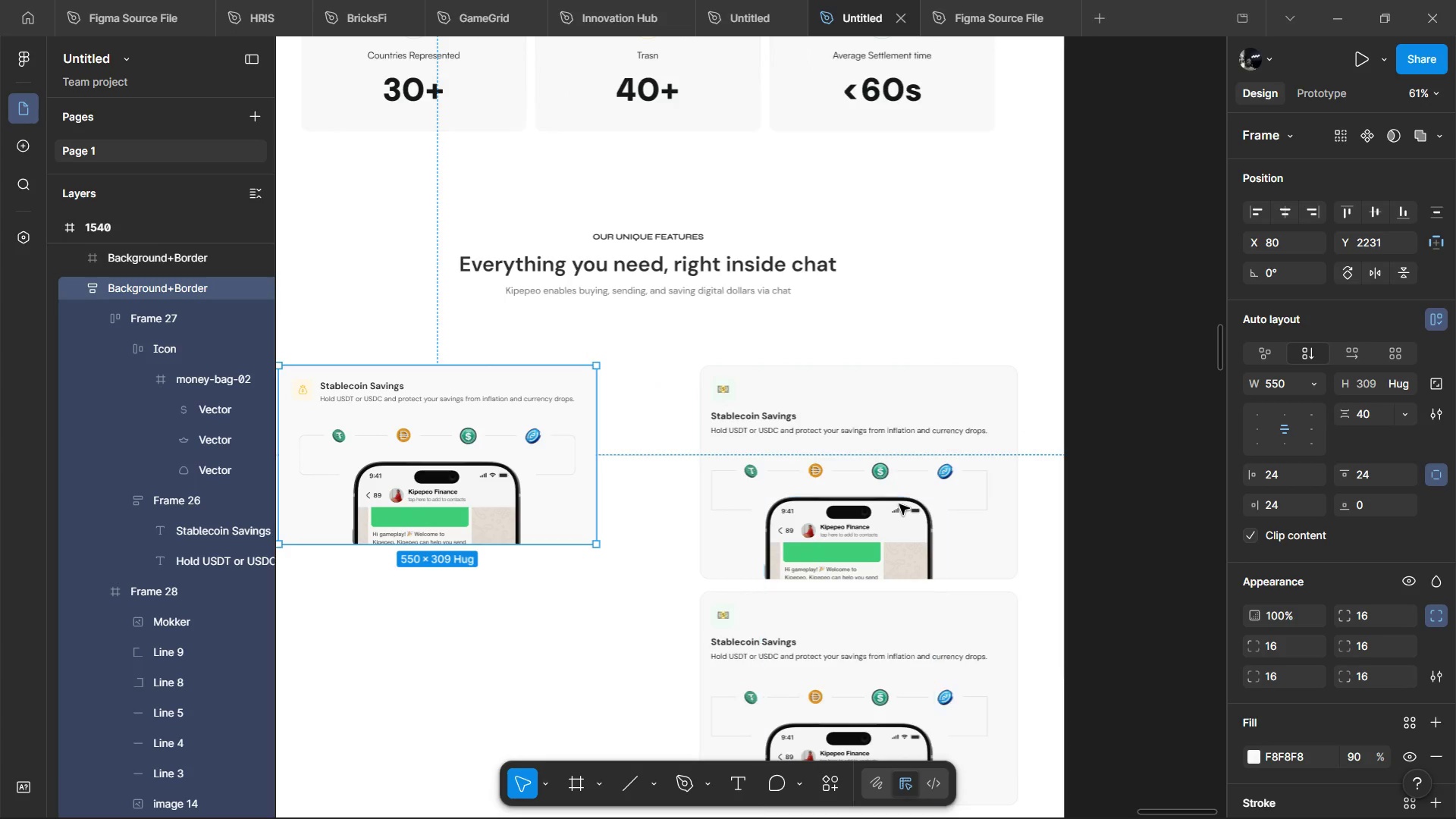 
key(Control+C)
 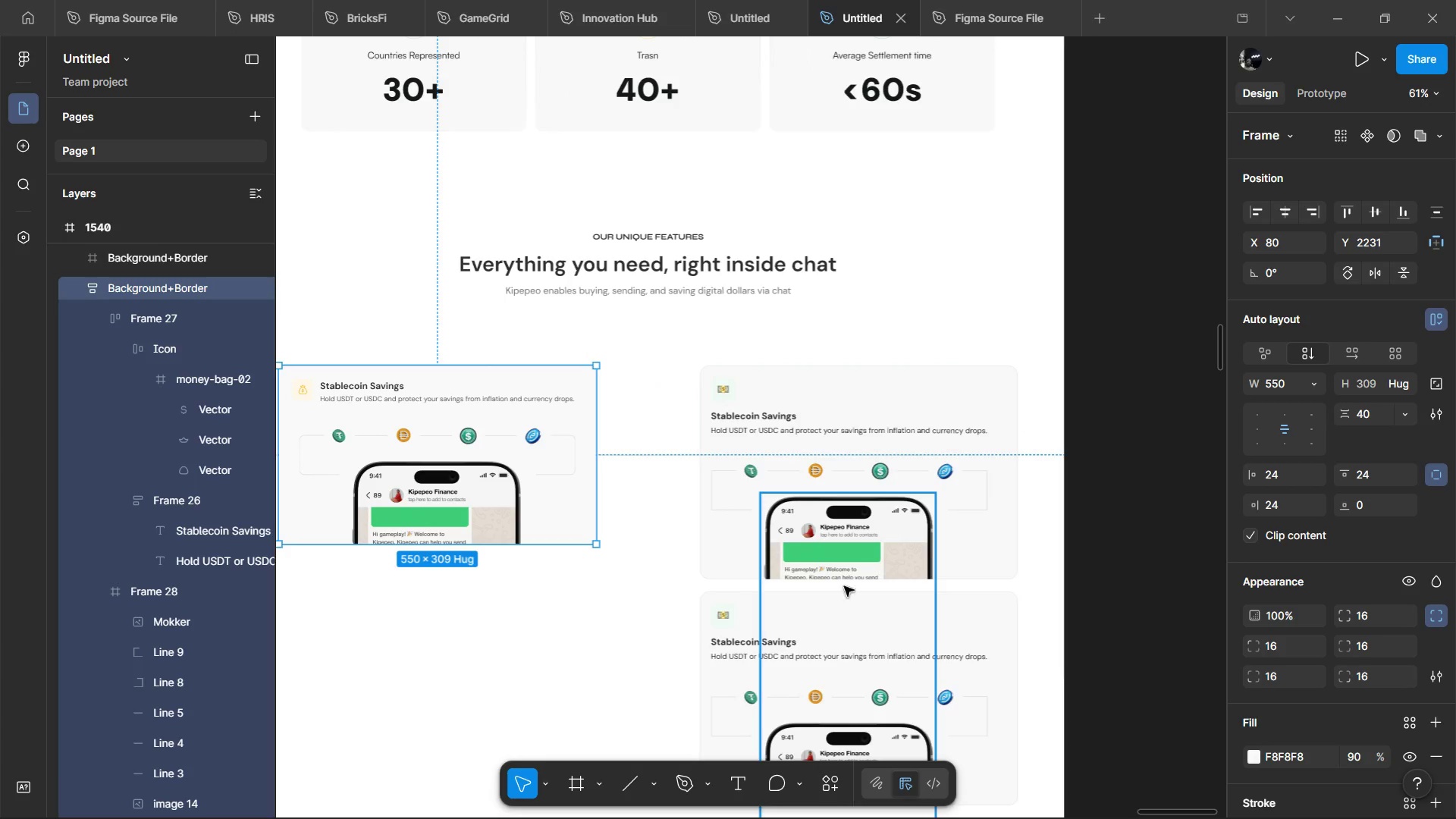 
key(Control+C)
 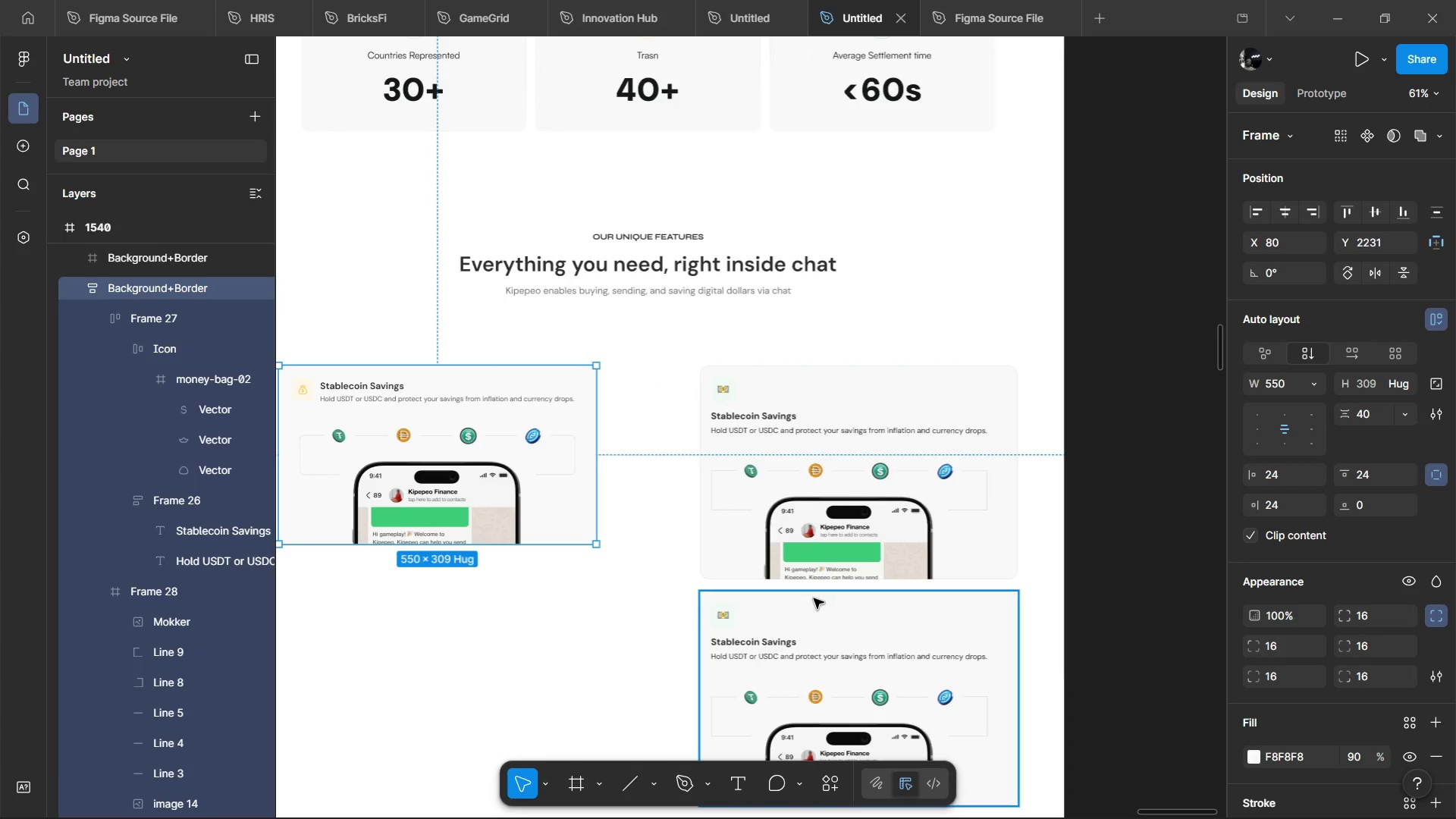 
key(Control+C)
 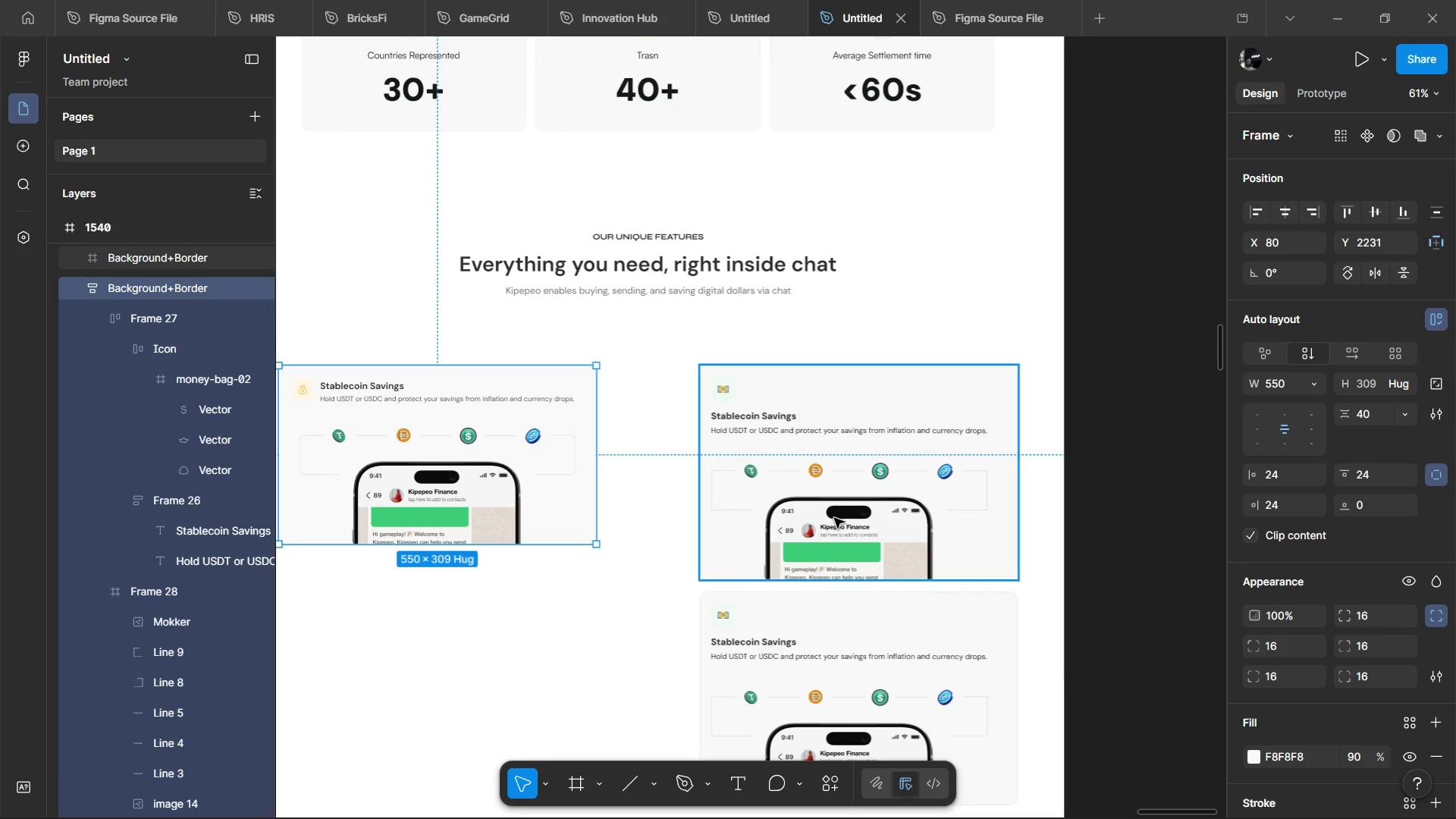 
left_click([834, 518])
 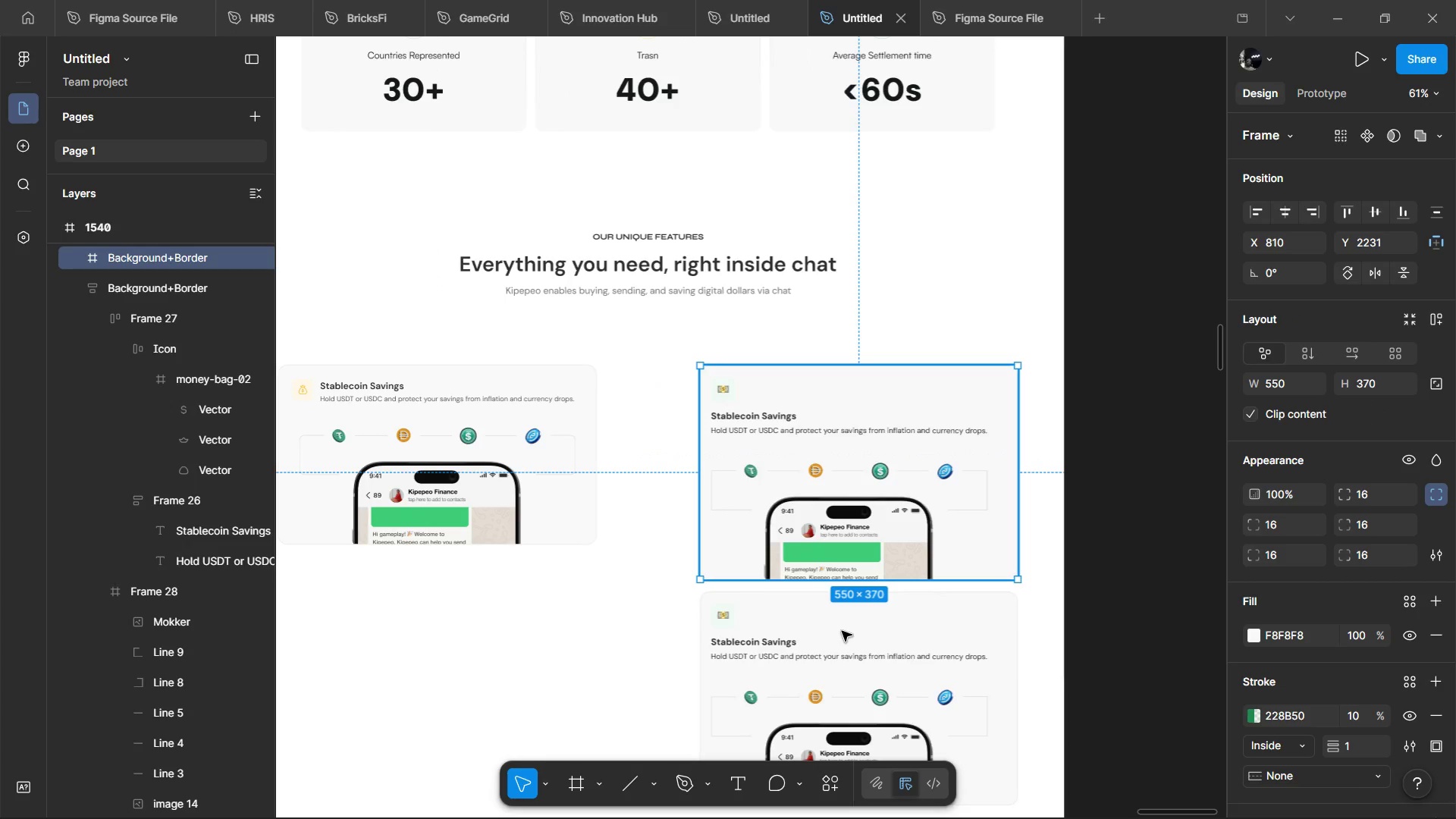 
hold_key(key=ShiftLeft, duration=0.56)
left_click([848, 706])
 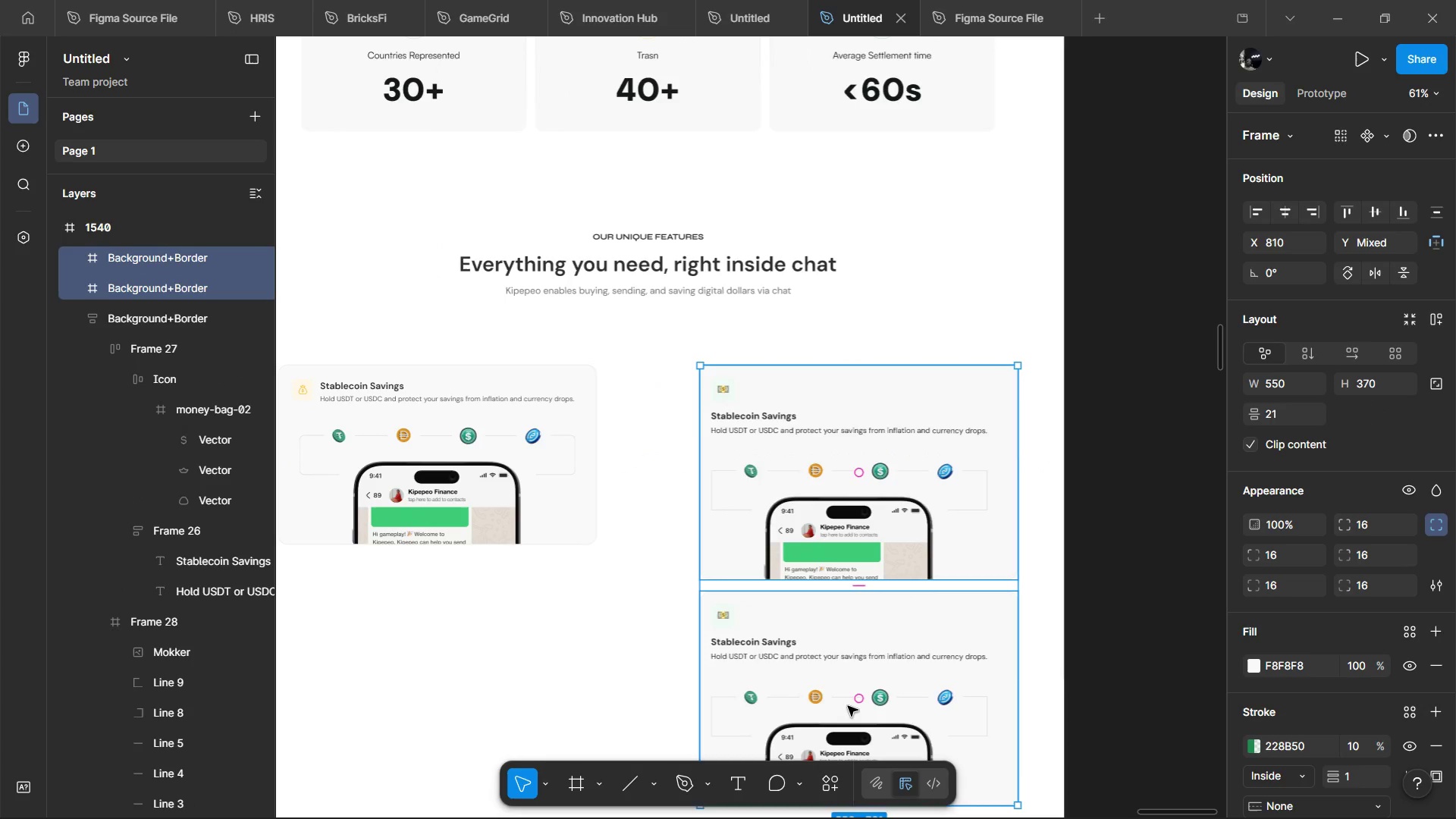 
key(Control+Shift+R)
 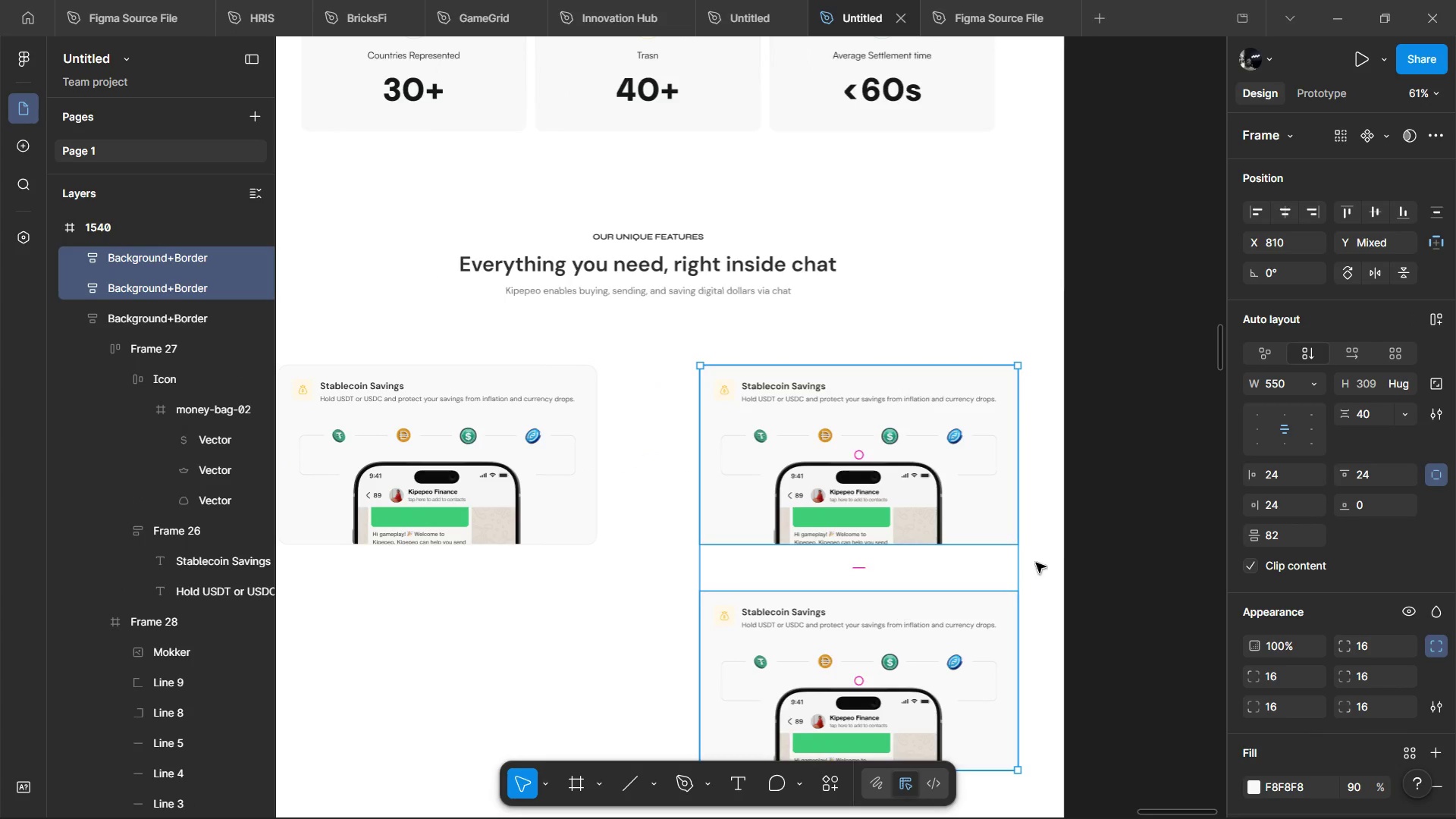 
left_click([1050, 553])
 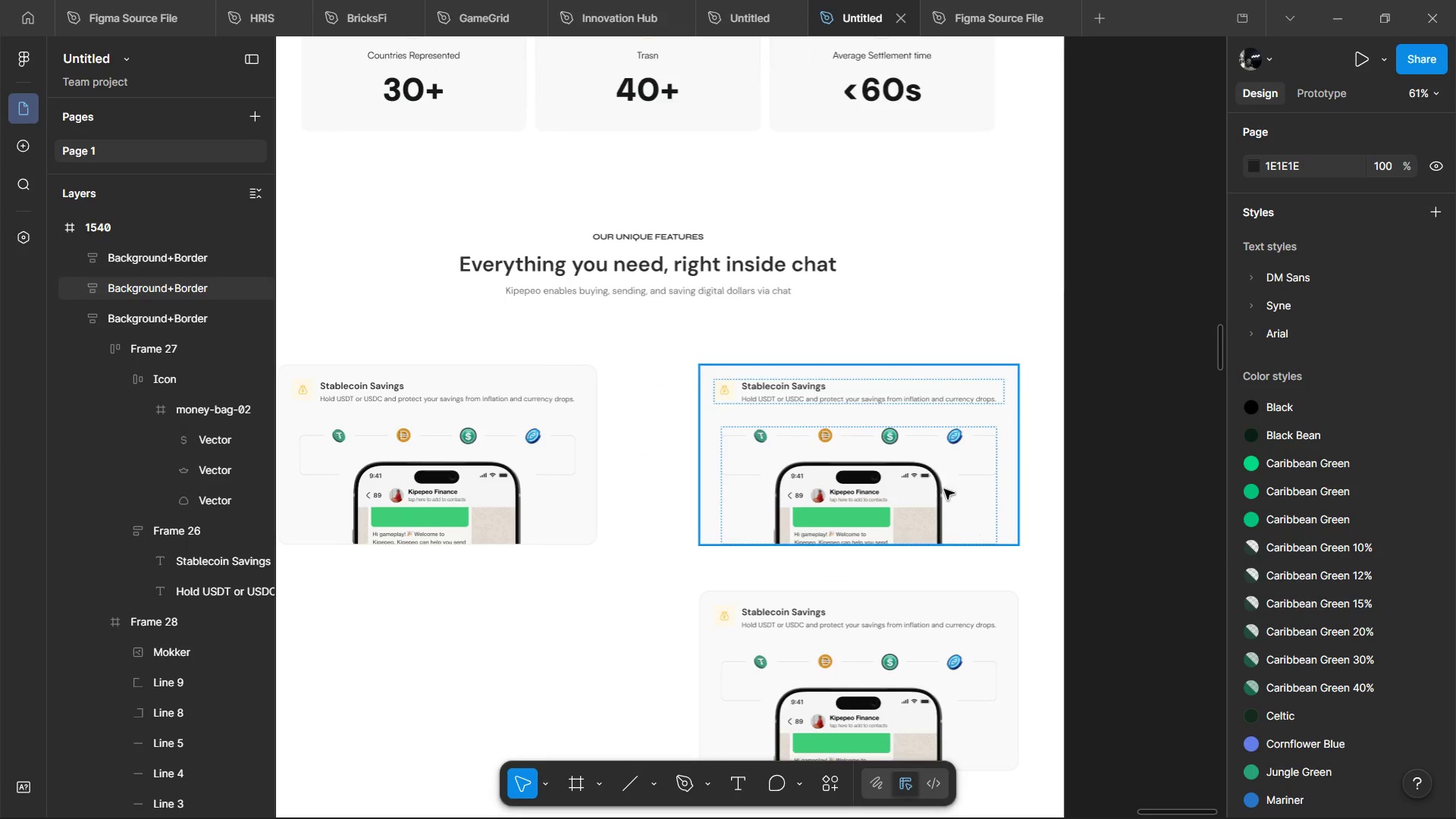 
left_click([943, 488])
 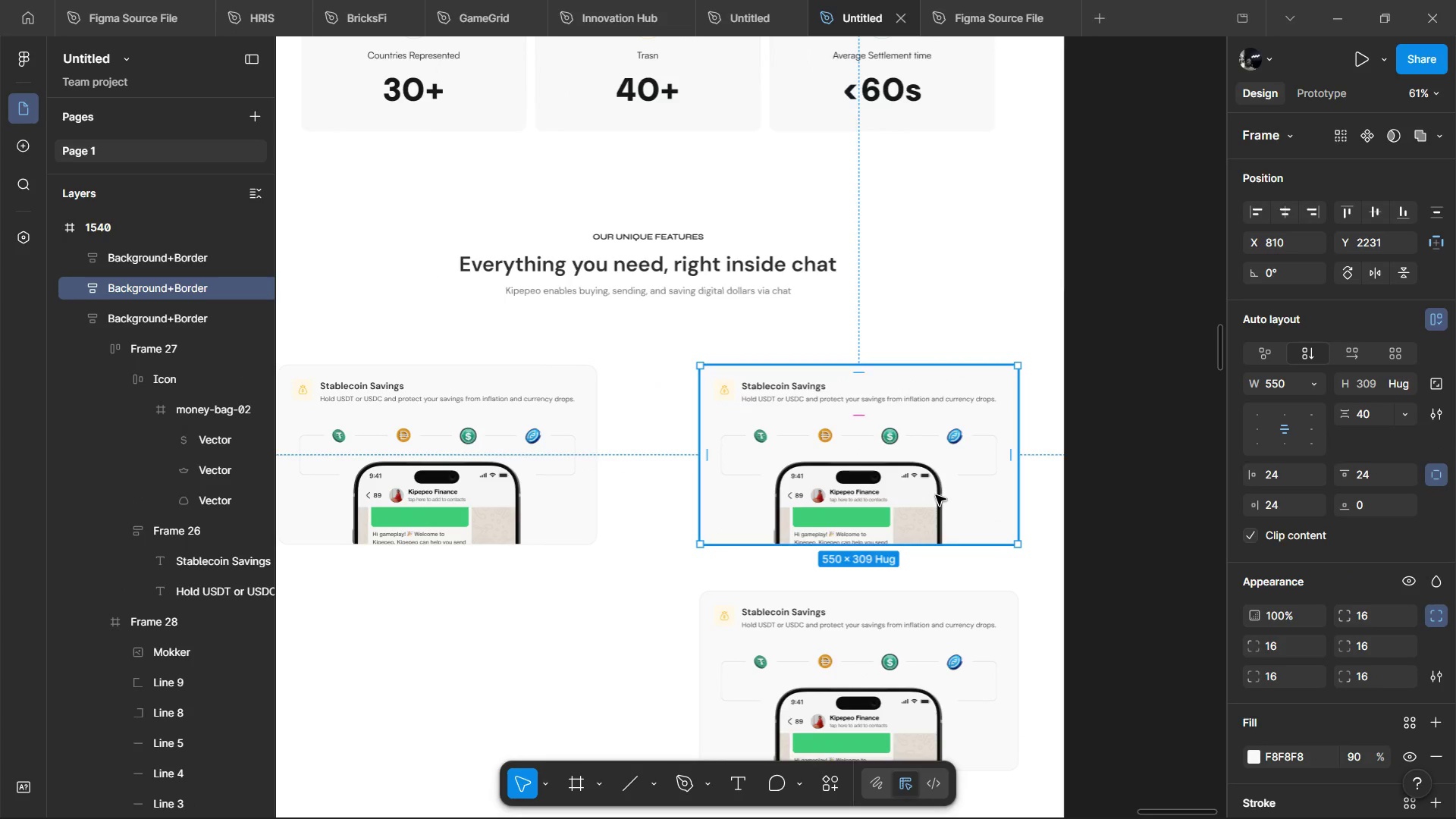 
left_click_drag(start_coordinate=[936, 495], to_coordinate=[839, 493])
 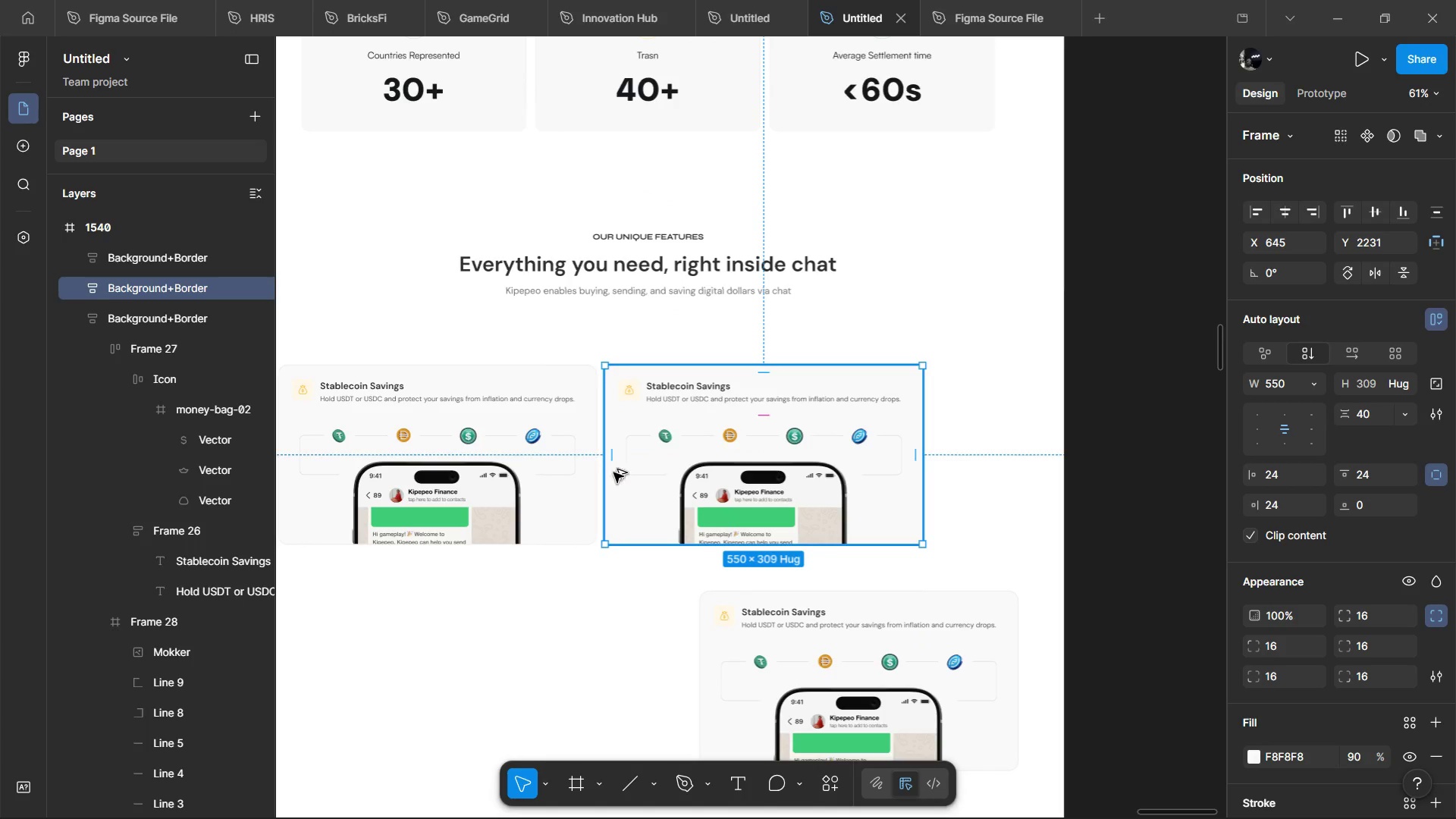 
hold_key(key=AltLeft, duration=1.52)
 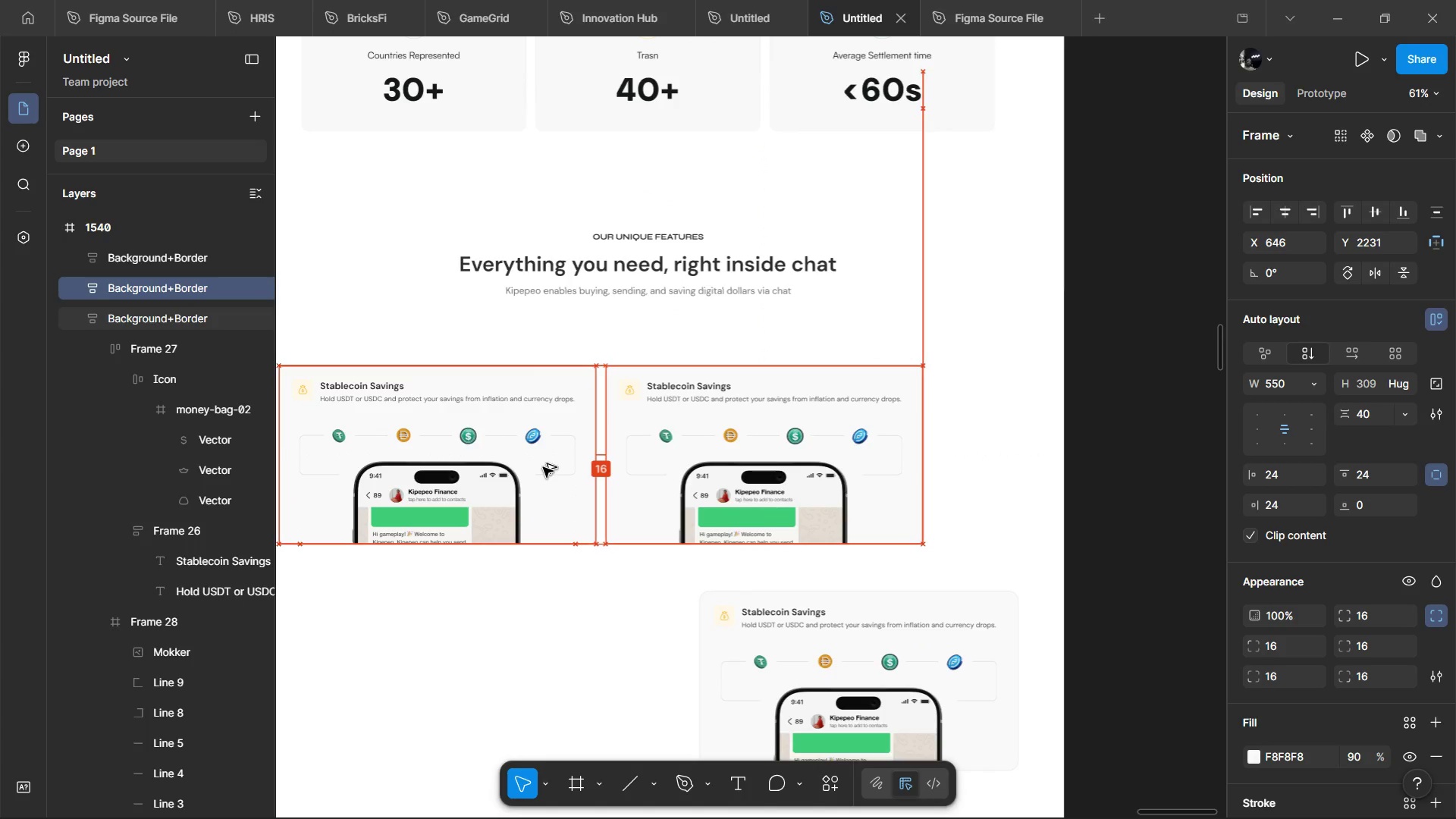 
key(Alt+ArrowRight)
 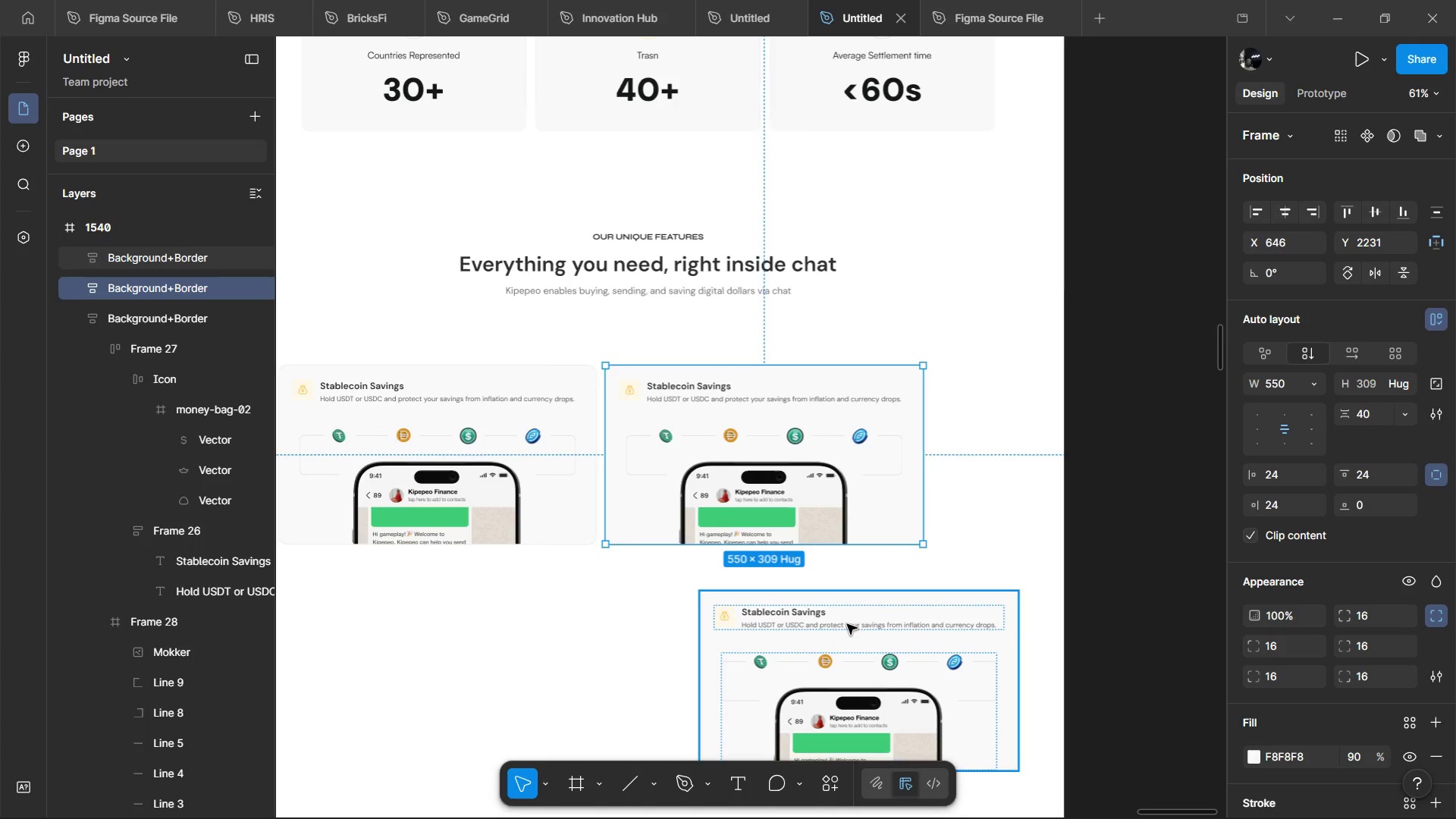 
left_click_drag(start_coordinate=[836, 544], to_coordinate=[874, 465])
 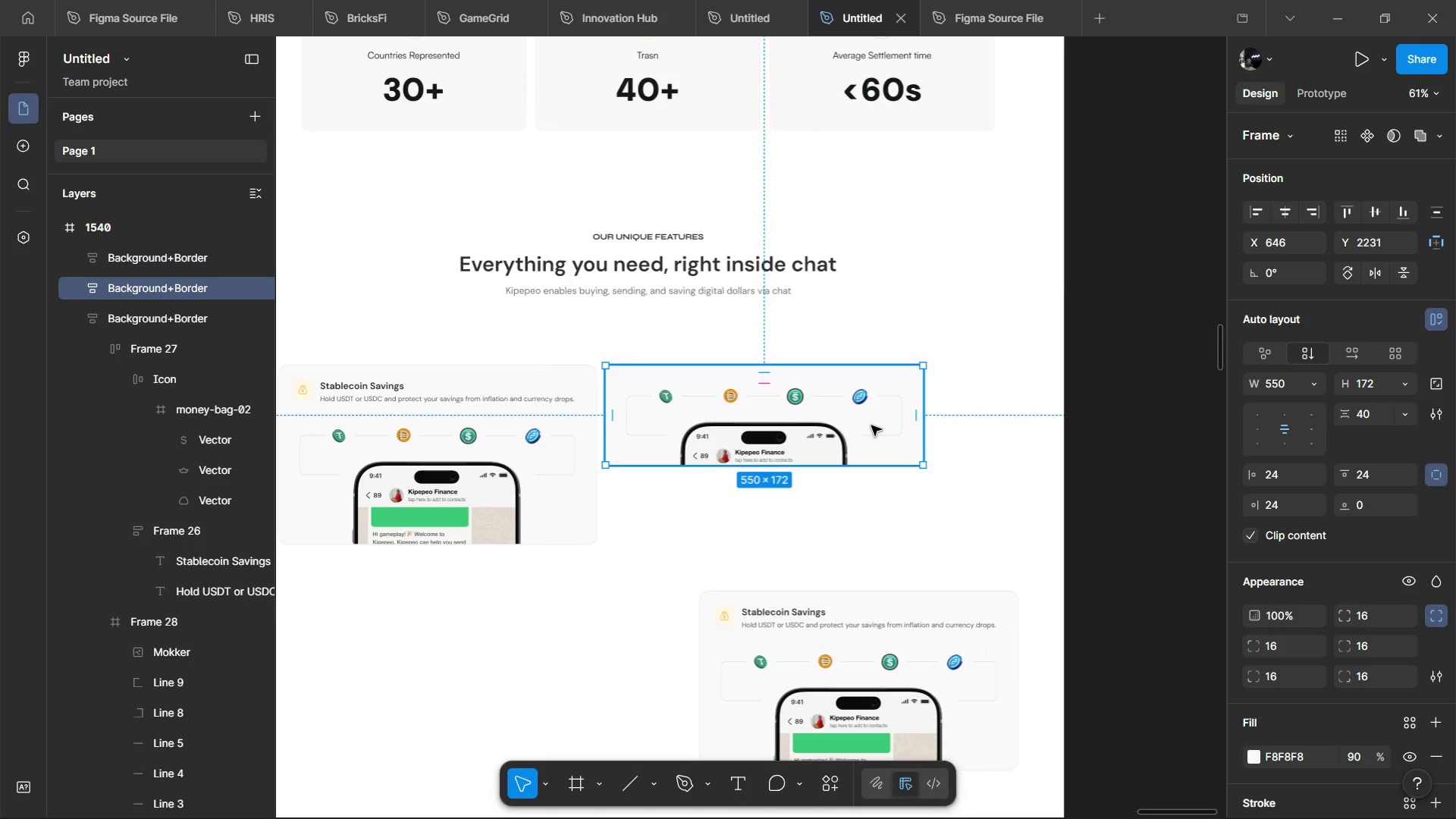 
left_click_drag(start_coordinate=[871, 425], to_coordinate=[960, 437])
 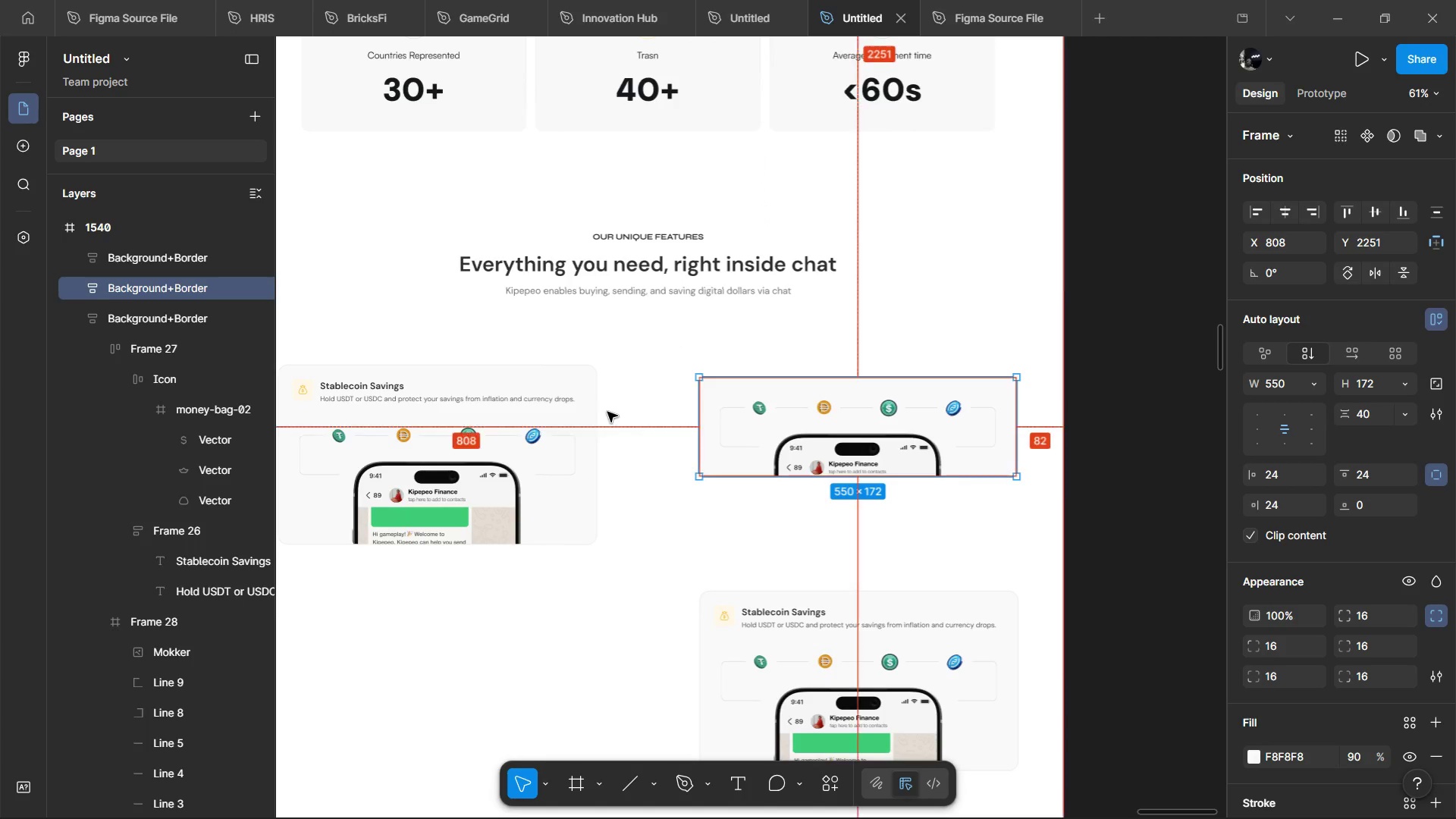 
key(Alt+Shift+ArrowUp)
 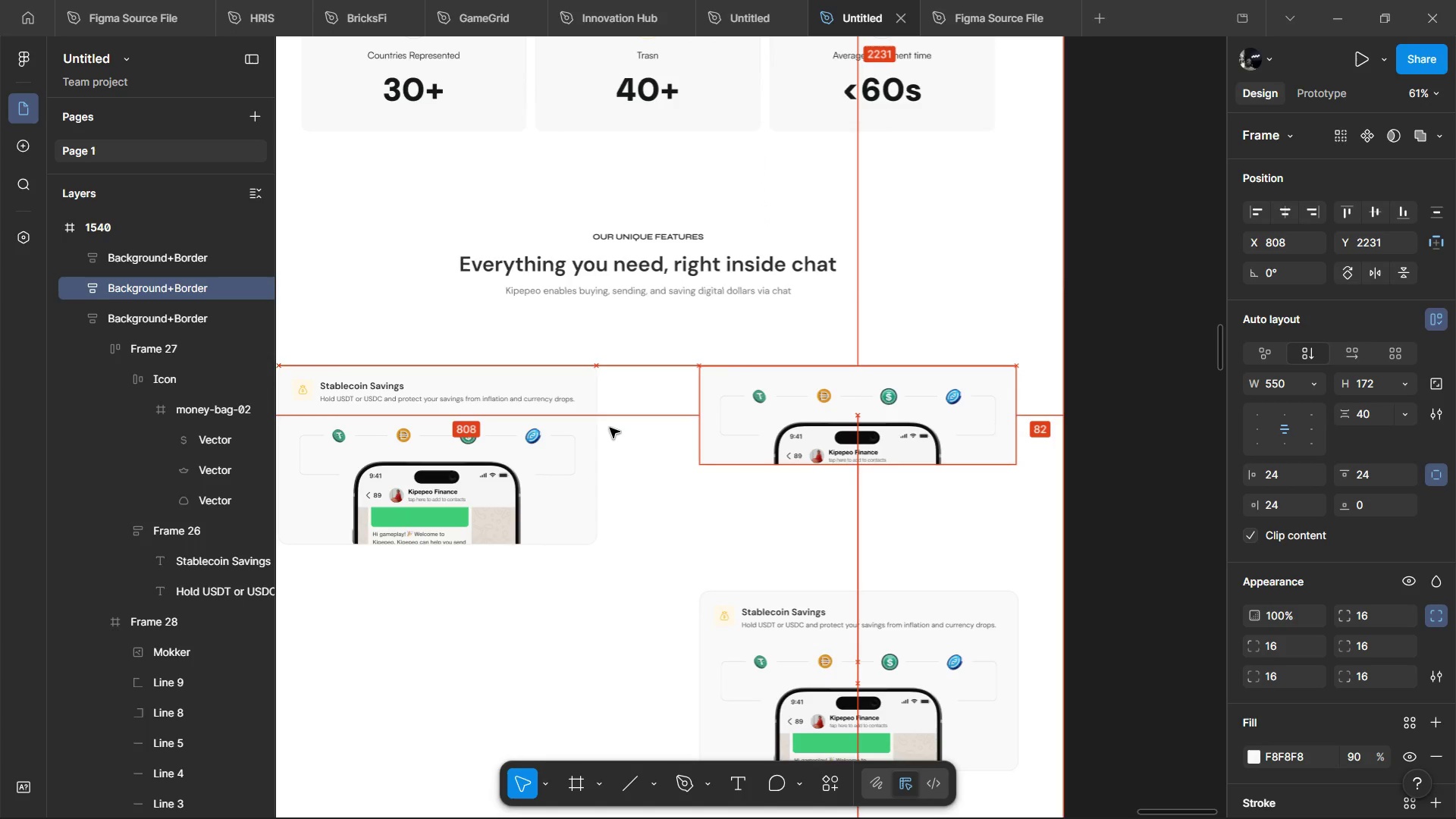 
key(Alt+Shift+ArrowUp)
 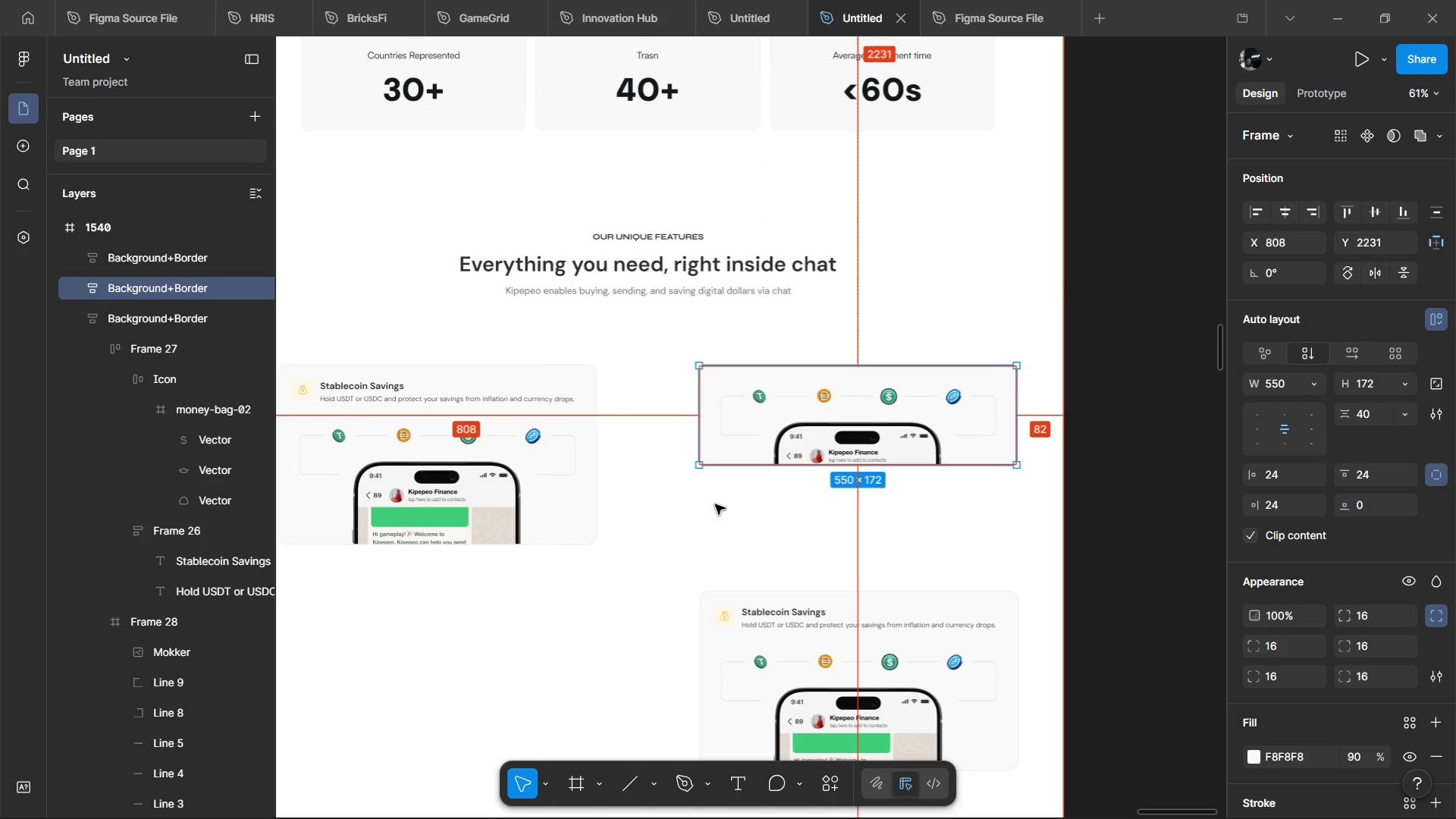 
key(Alt+ArrowRight)
 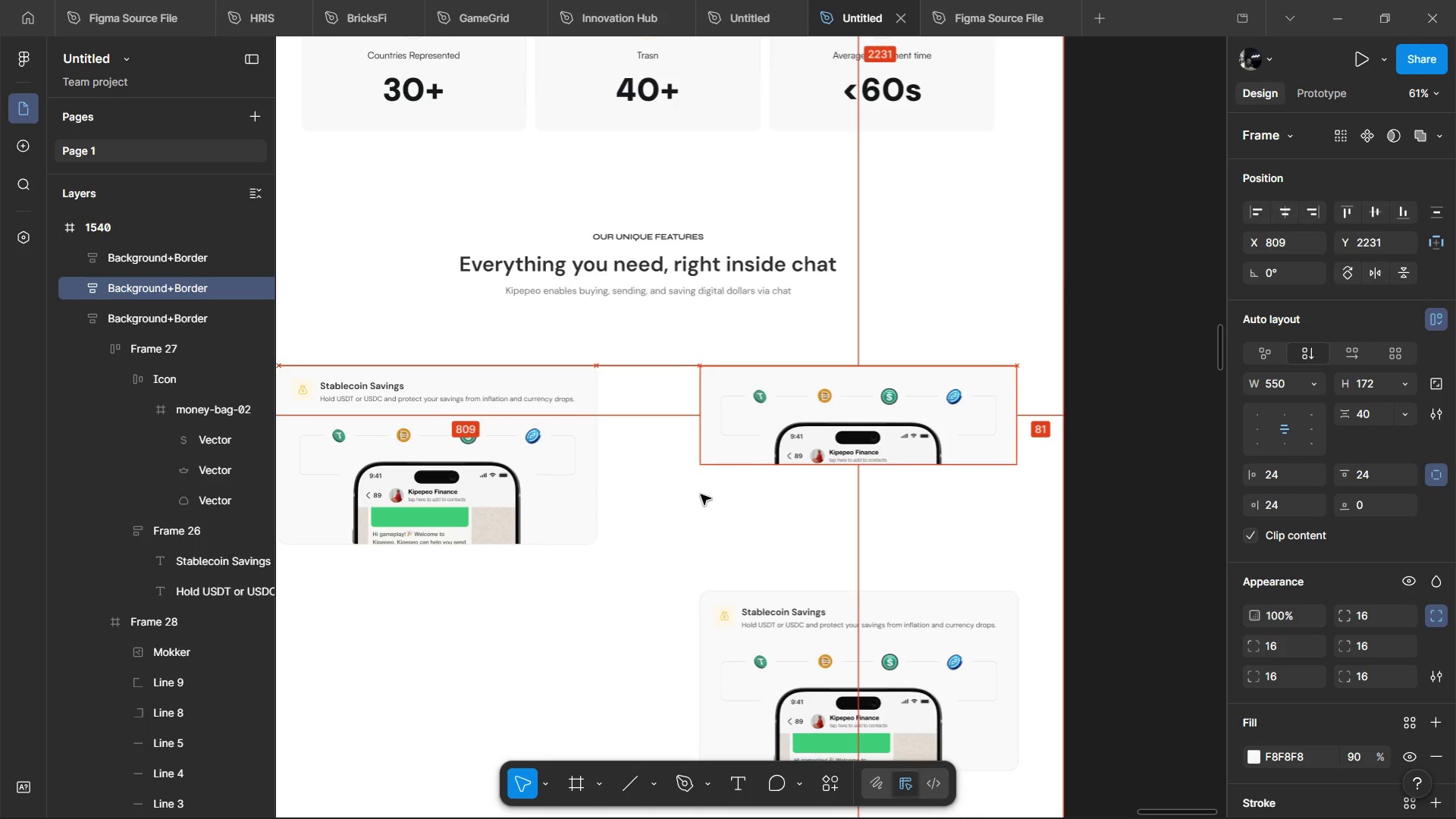 
key(Alt+ArrowRight)
 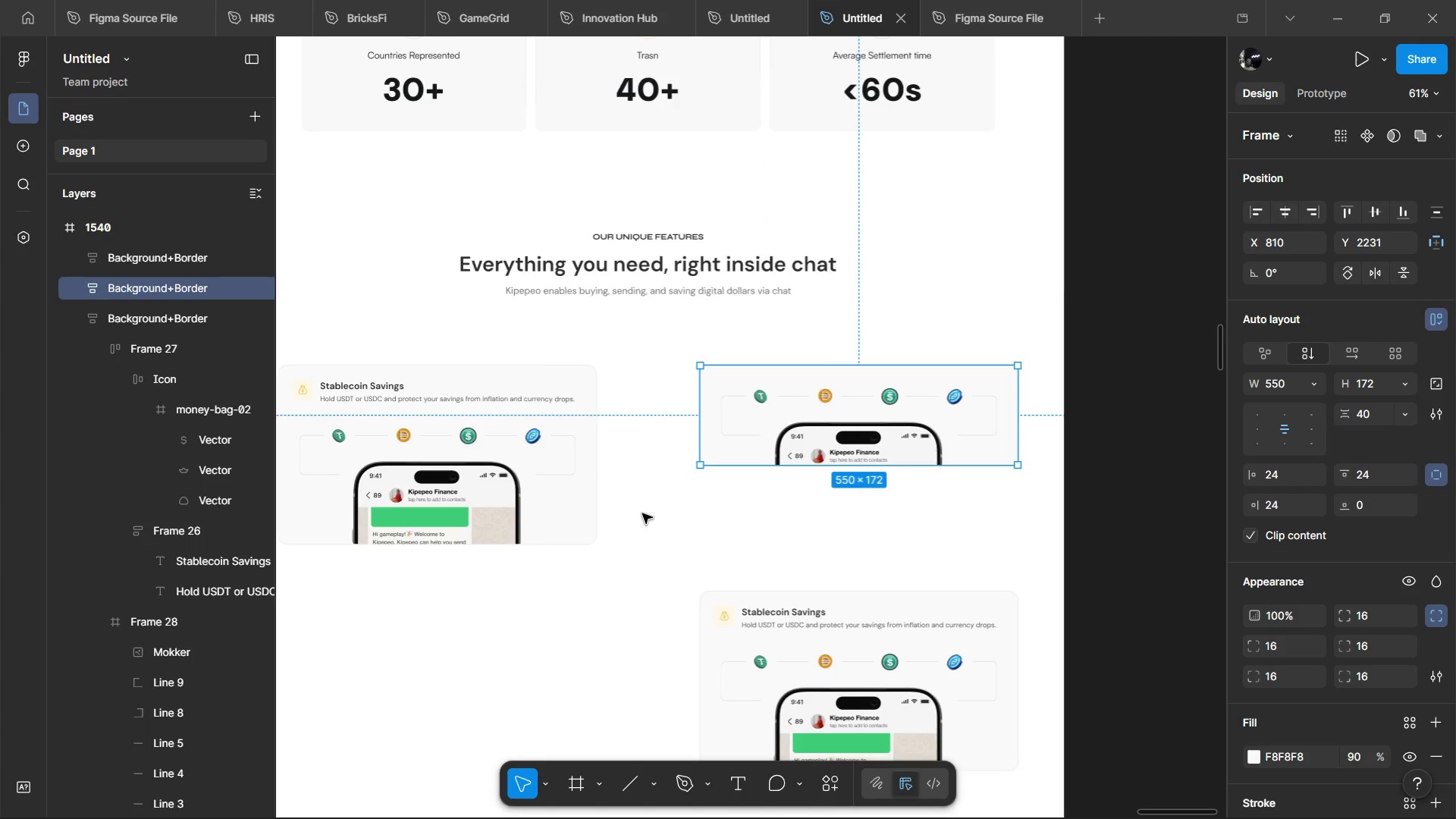 
hold_key(key=ControlLeft, duration=1.19)
 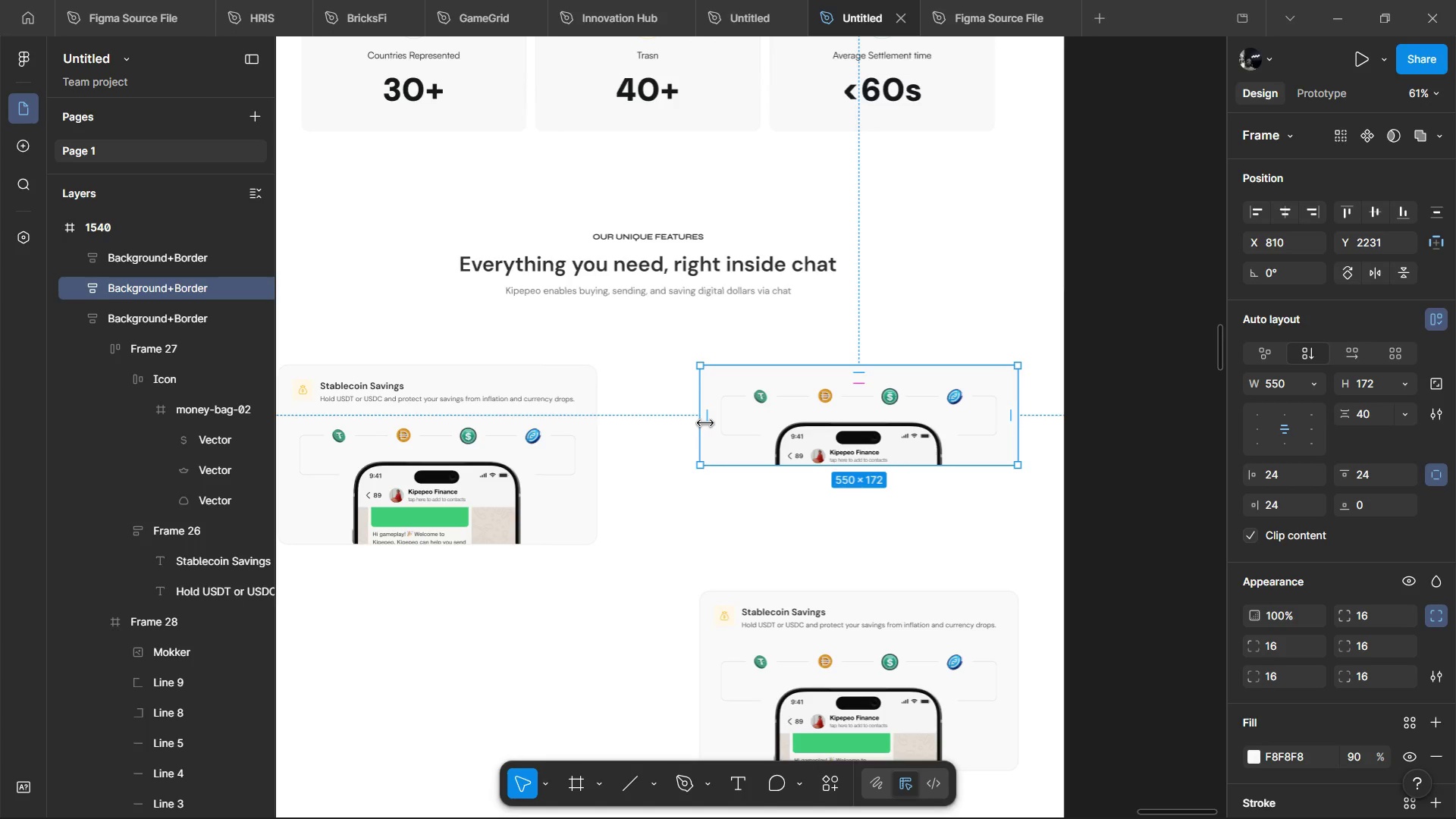 
left_click_drag(start_coordinate=[705, 422], to_coordinate=[607, 461])
 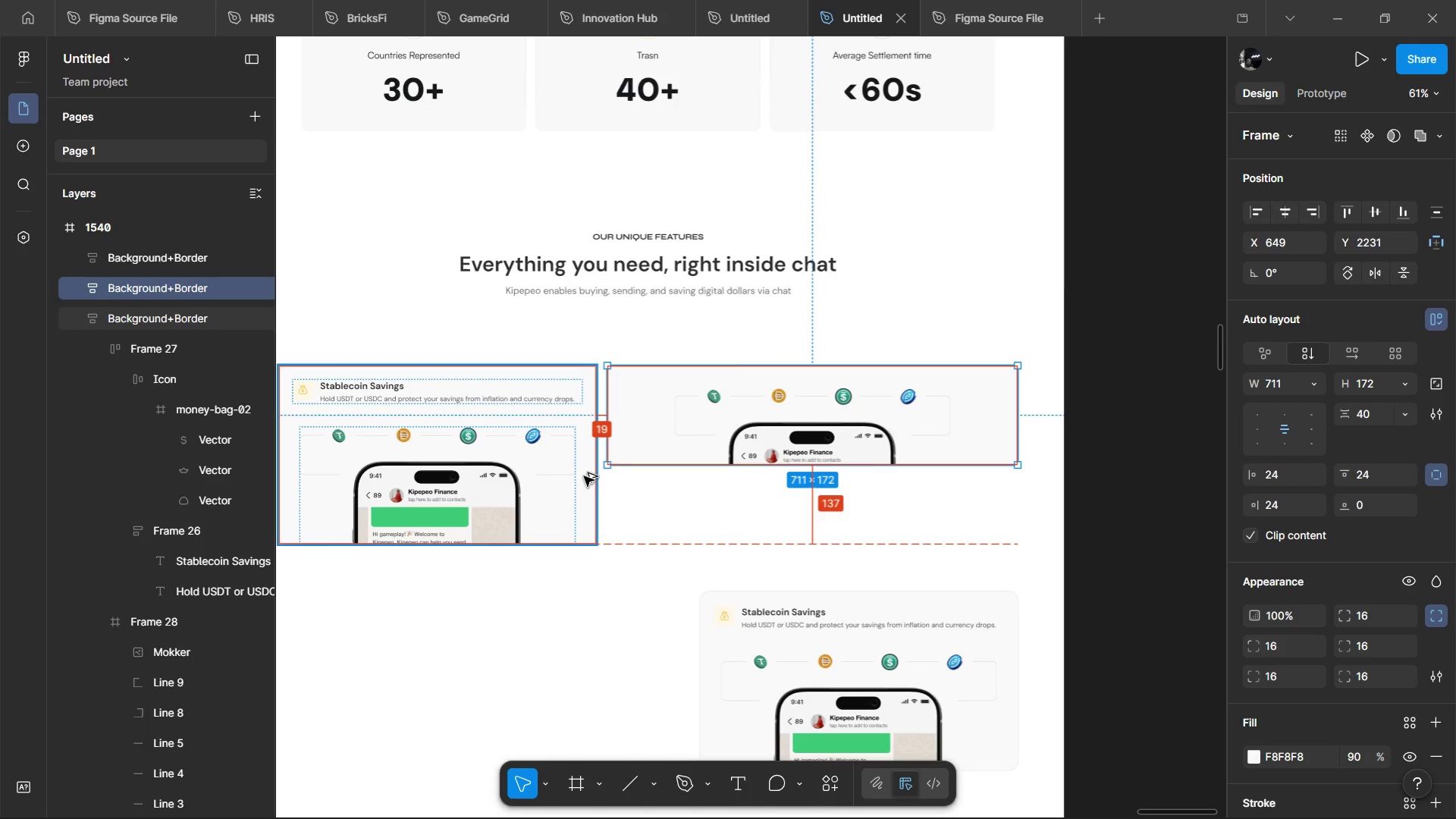 
hold_key(key=AltLeft, duration=1.52)
 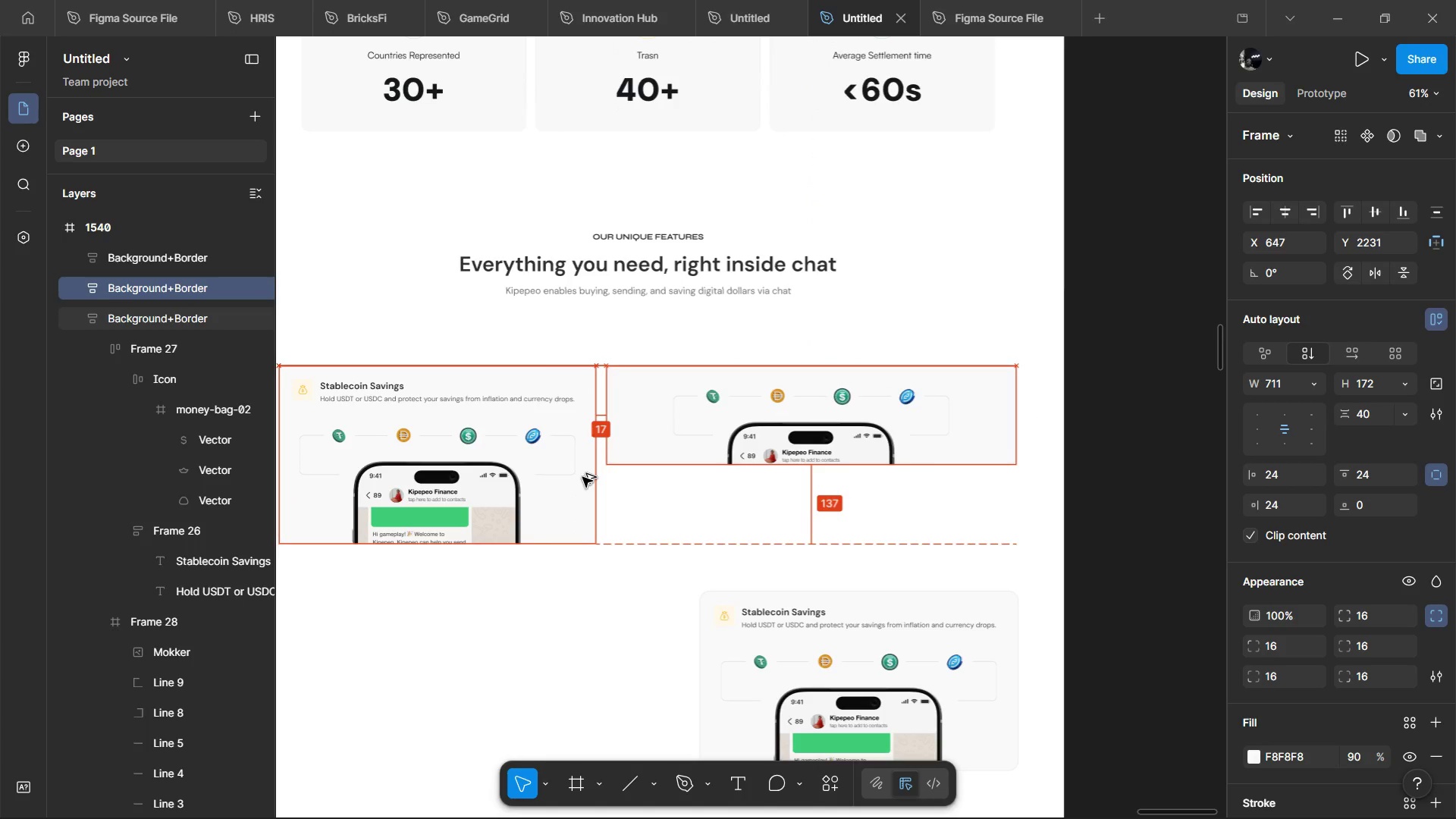 
key(Alt+ArrowLeft)
 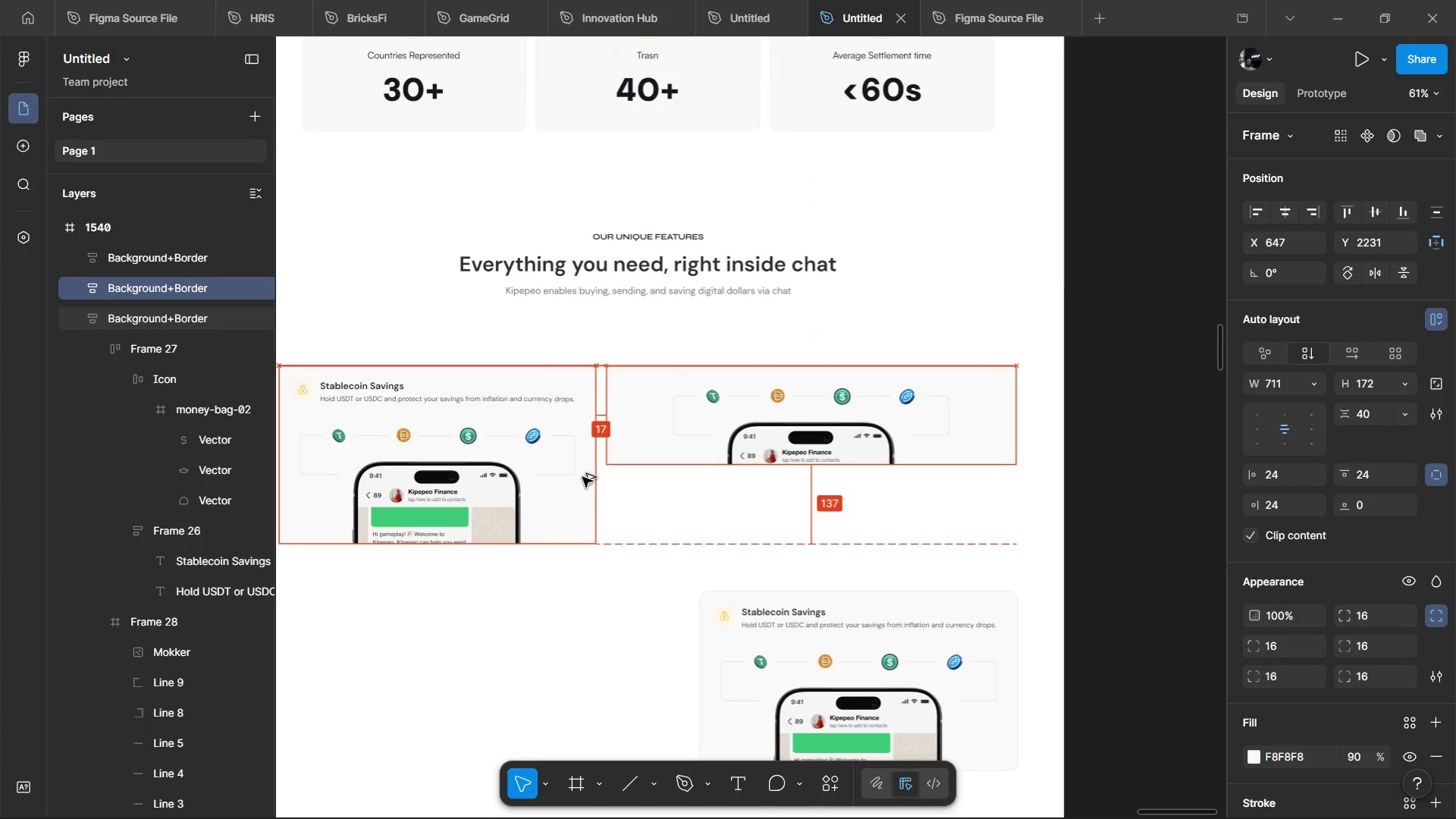 
key(Alt+ArrowLeft)
 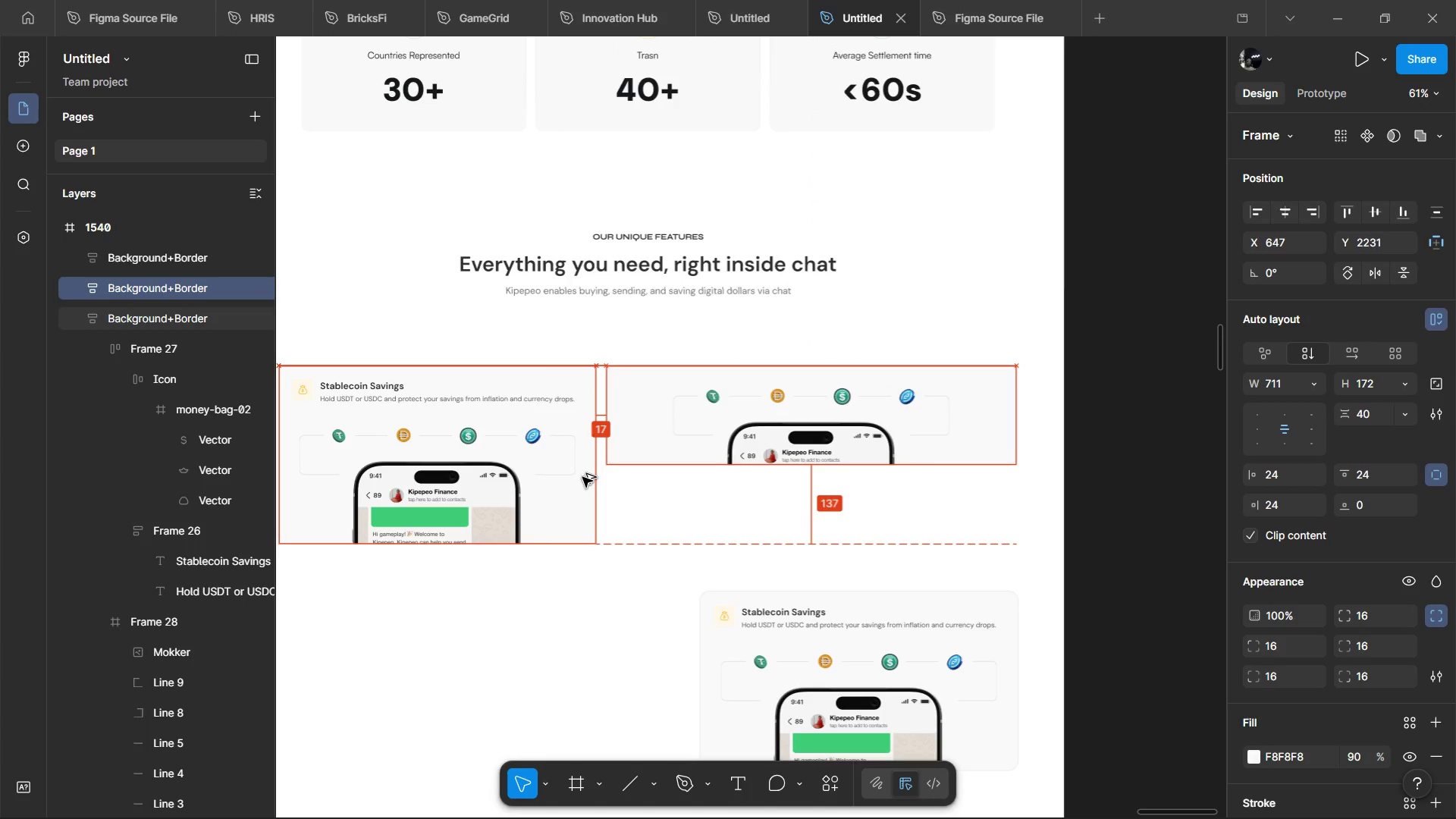 
key(Alt+ArrowLeft)
 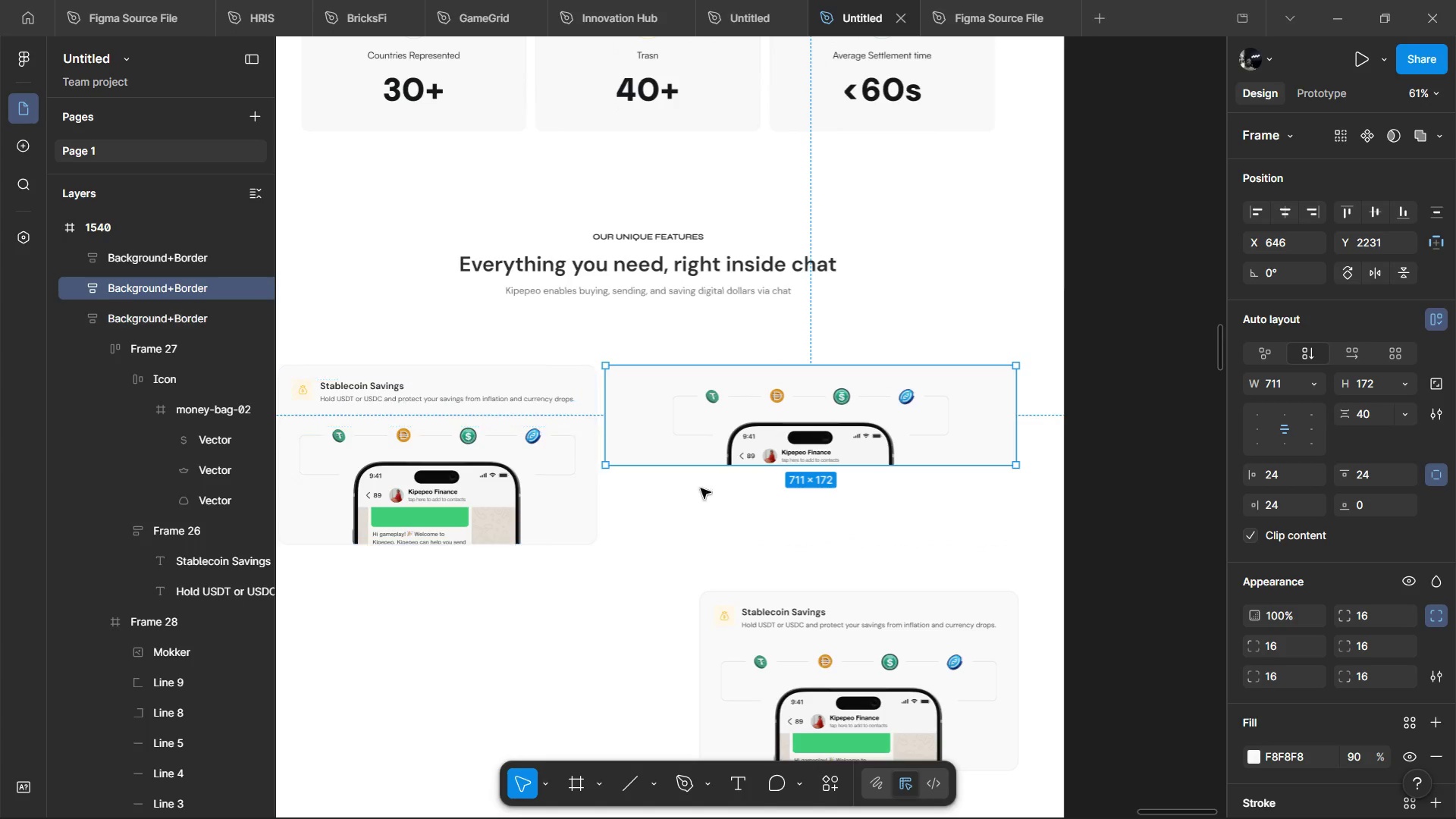 
hold_key(key=AltLeft, duration=0.66)
 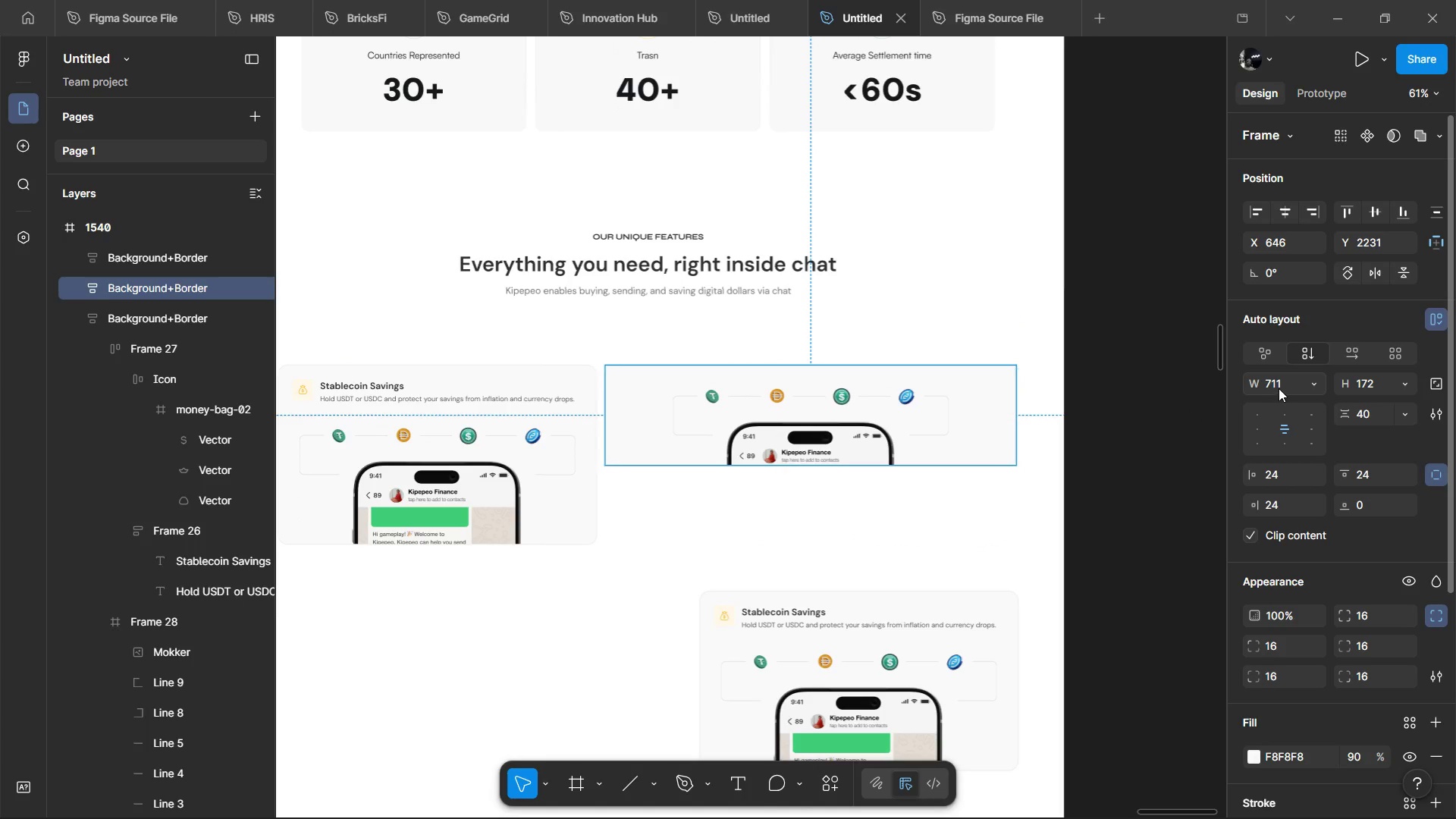 
left_click_drag(start_coordinate=[1279, 388], to_coordinate=[1276, 388])
 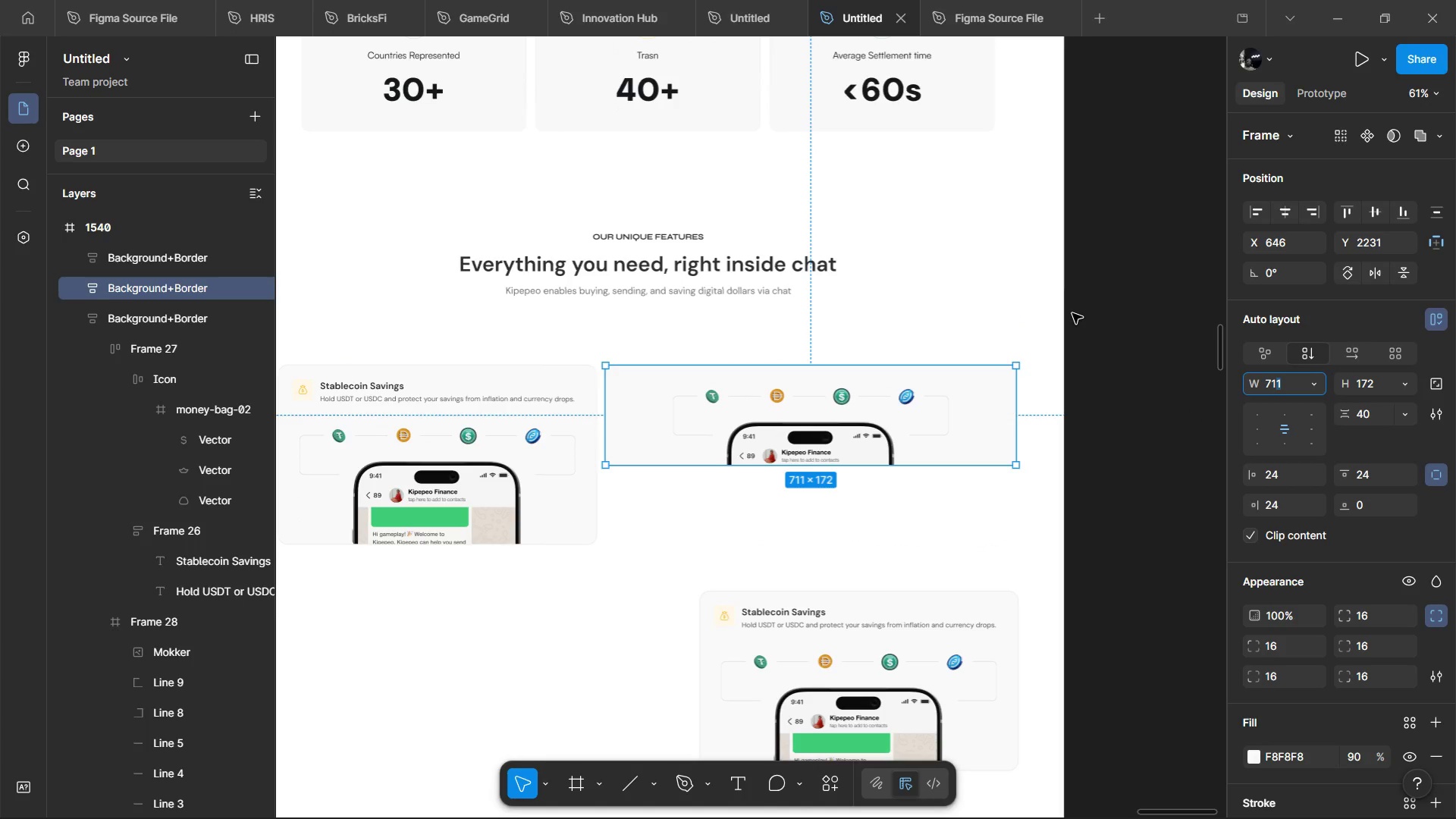 
key(ArrowRight)
 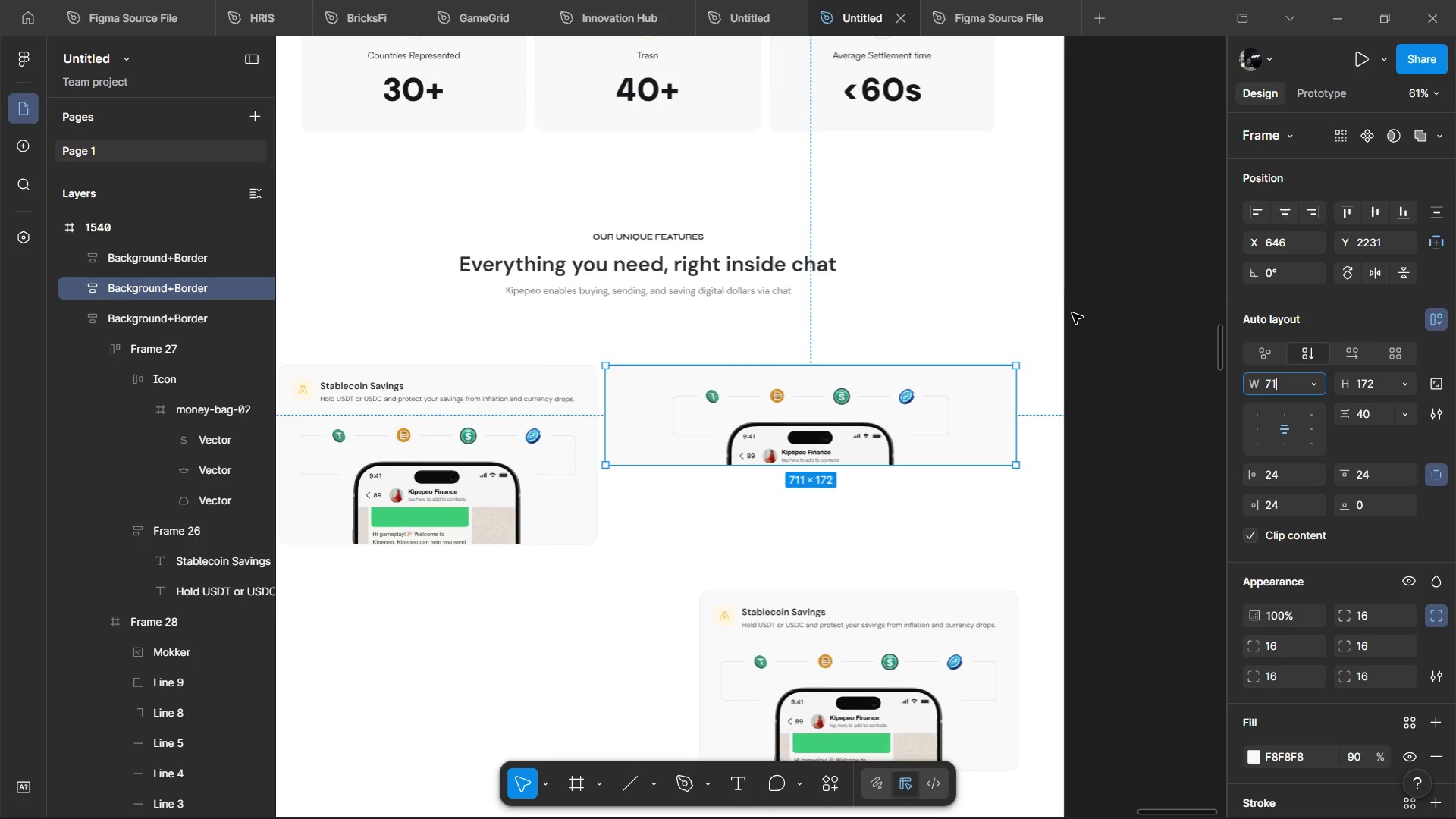 
key(Backspace)
 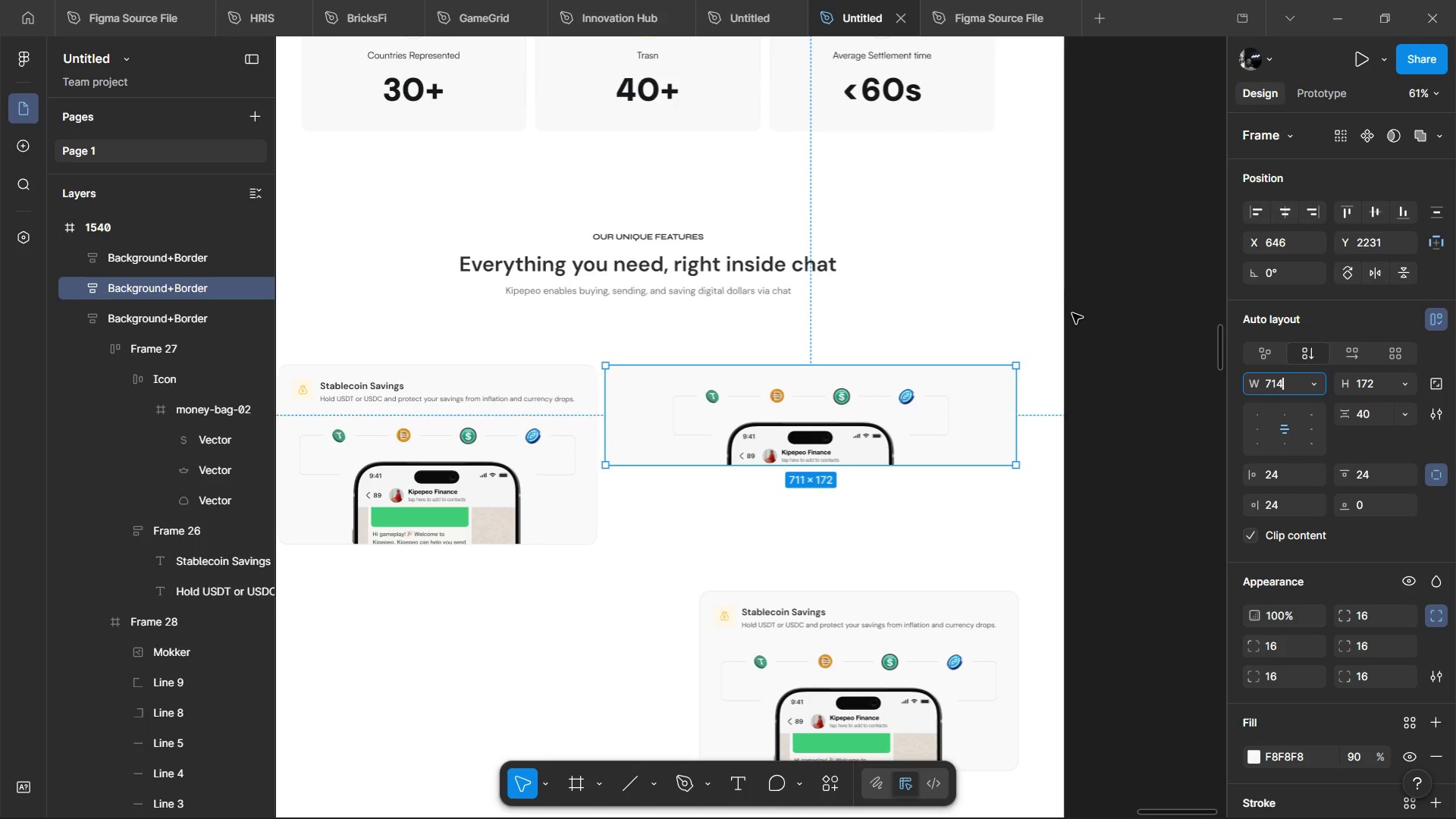 
key(4)
 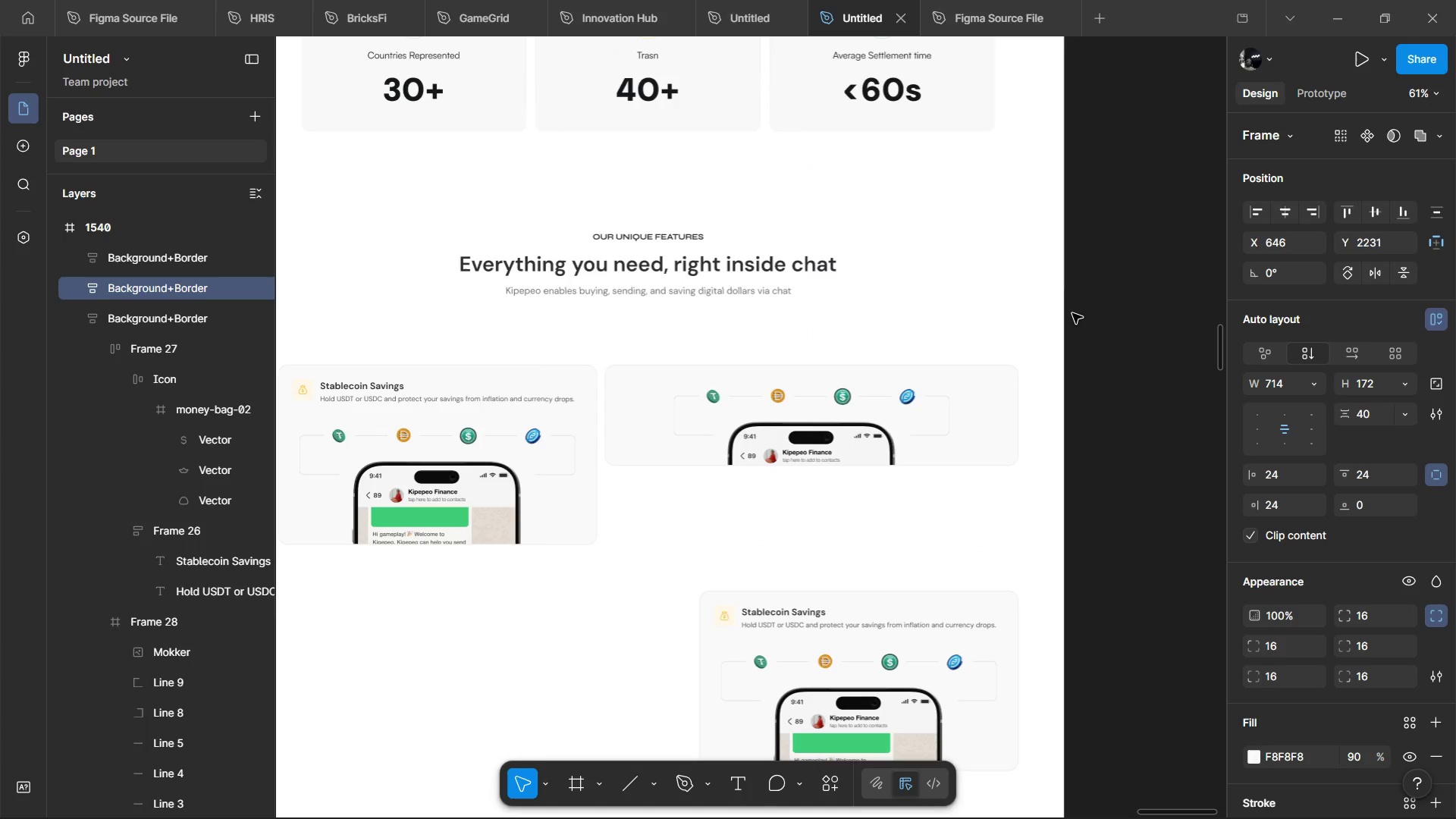 
key(Enter)
 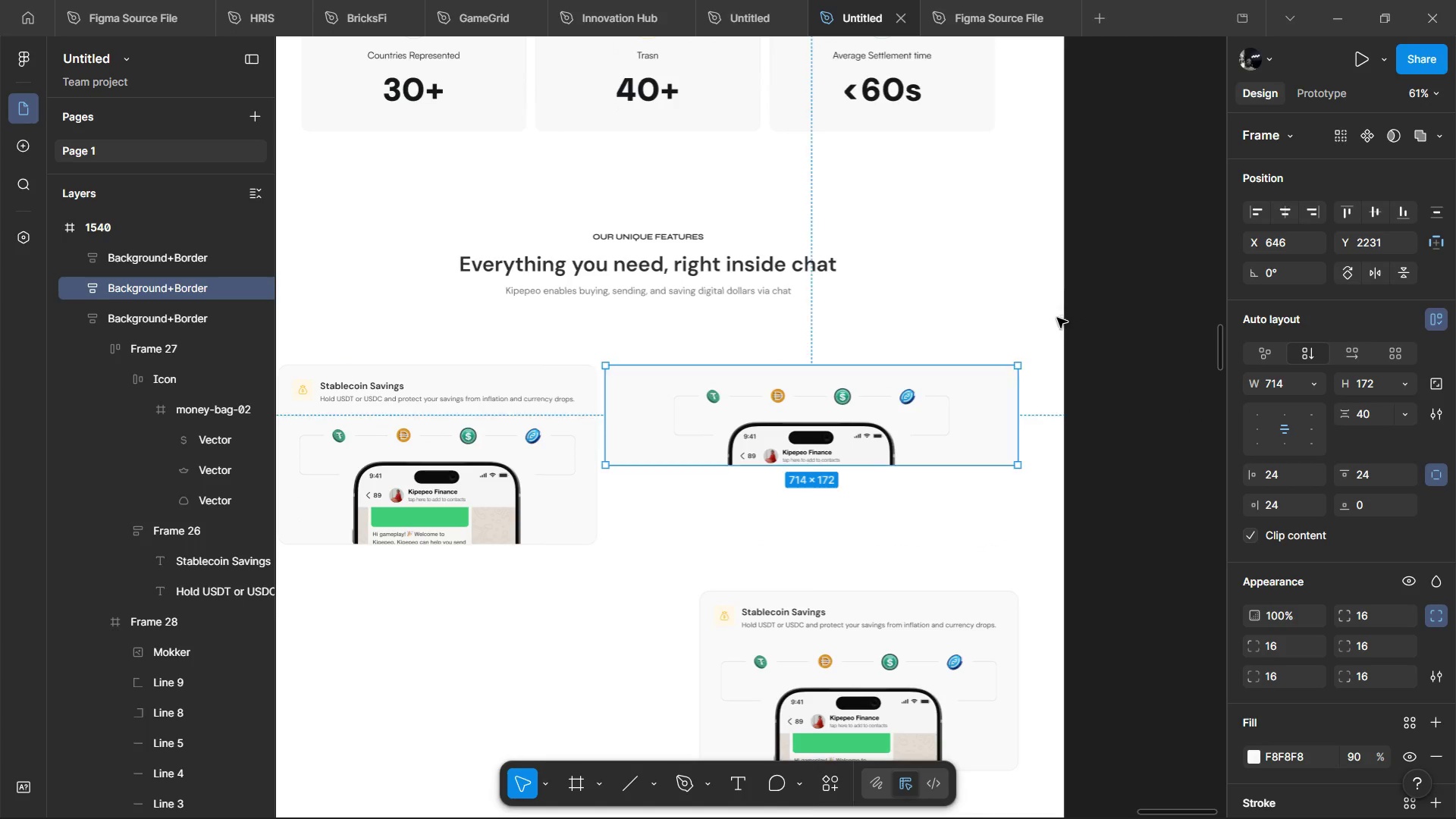 
hold_key(key=AltLeft, duration=1.5)
 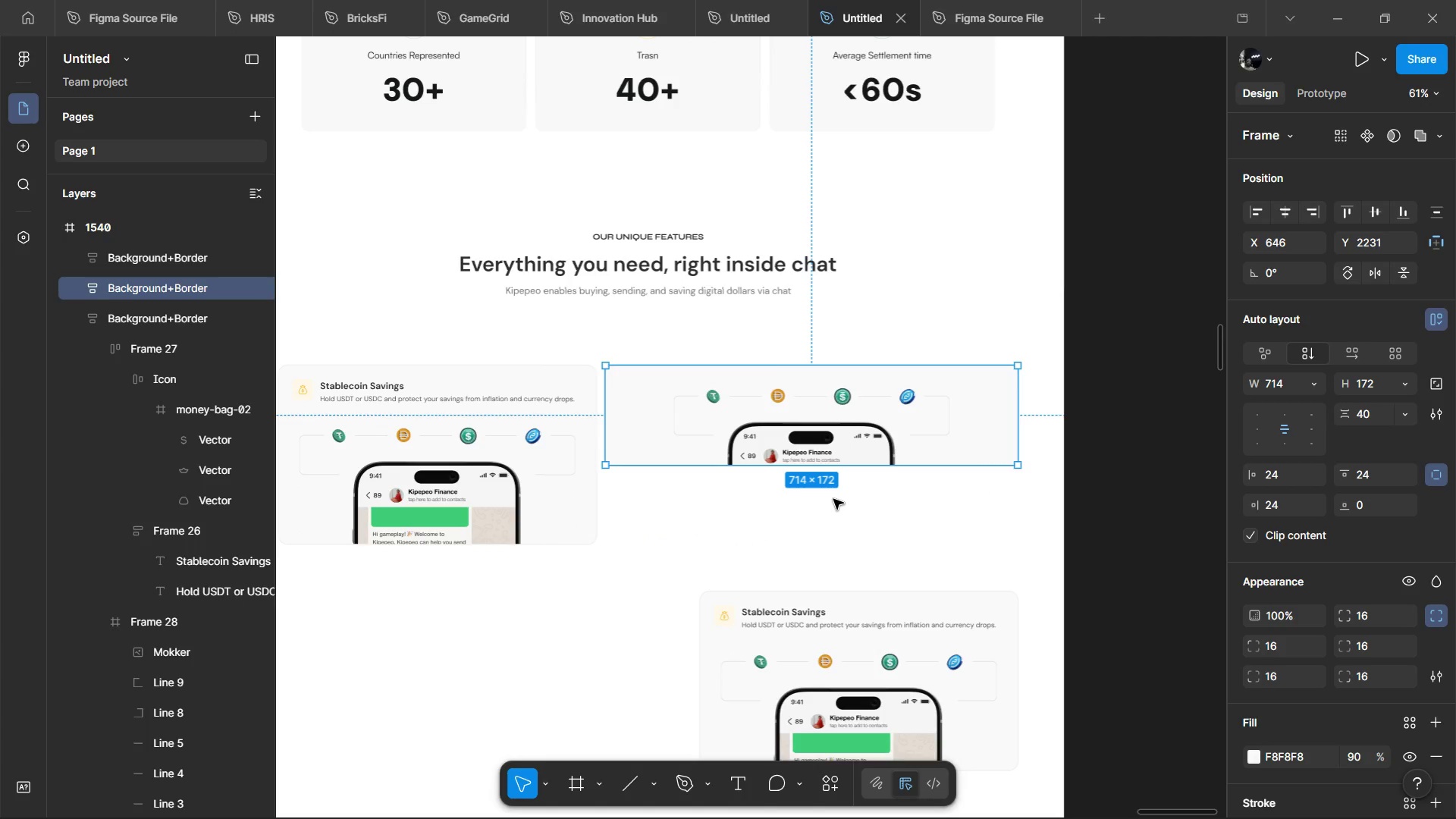 
key(Control+D)
 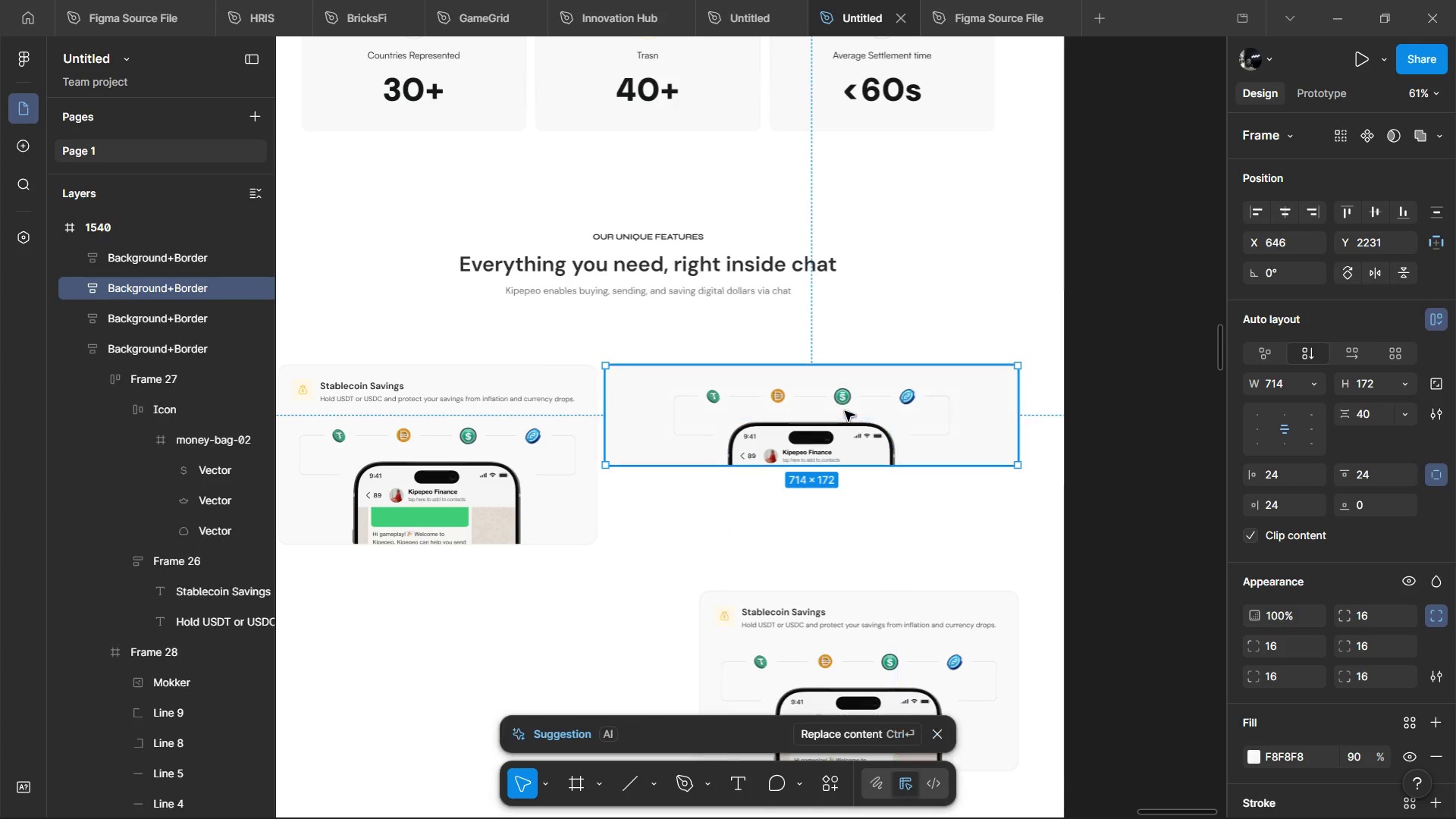 
left_click_drag(start_coordinate=[845, 411], to_coordinate=[844, 522])
 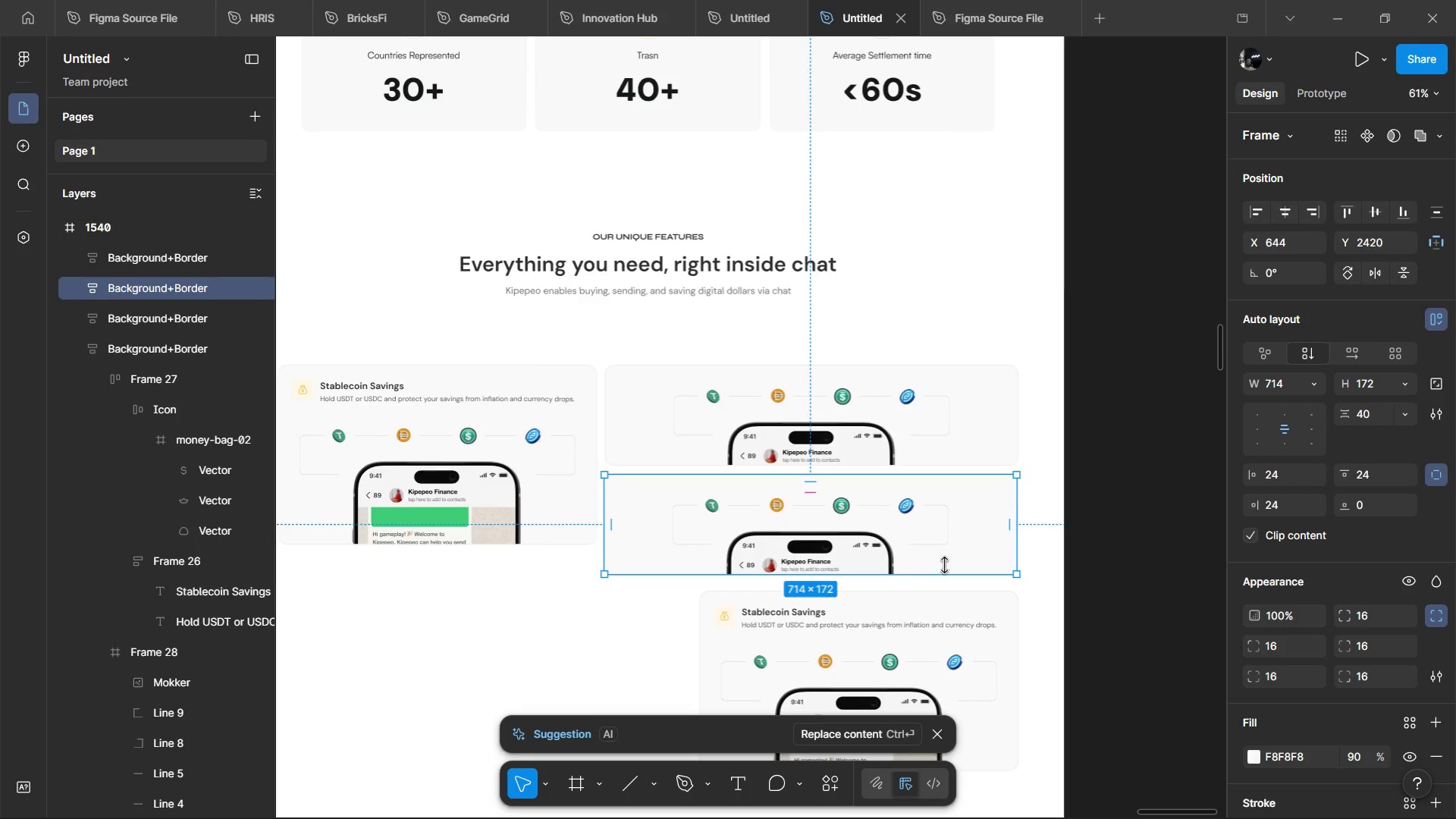 
scroll: coordinate [944, 565], scroll_direction: down, amount: 3.0
 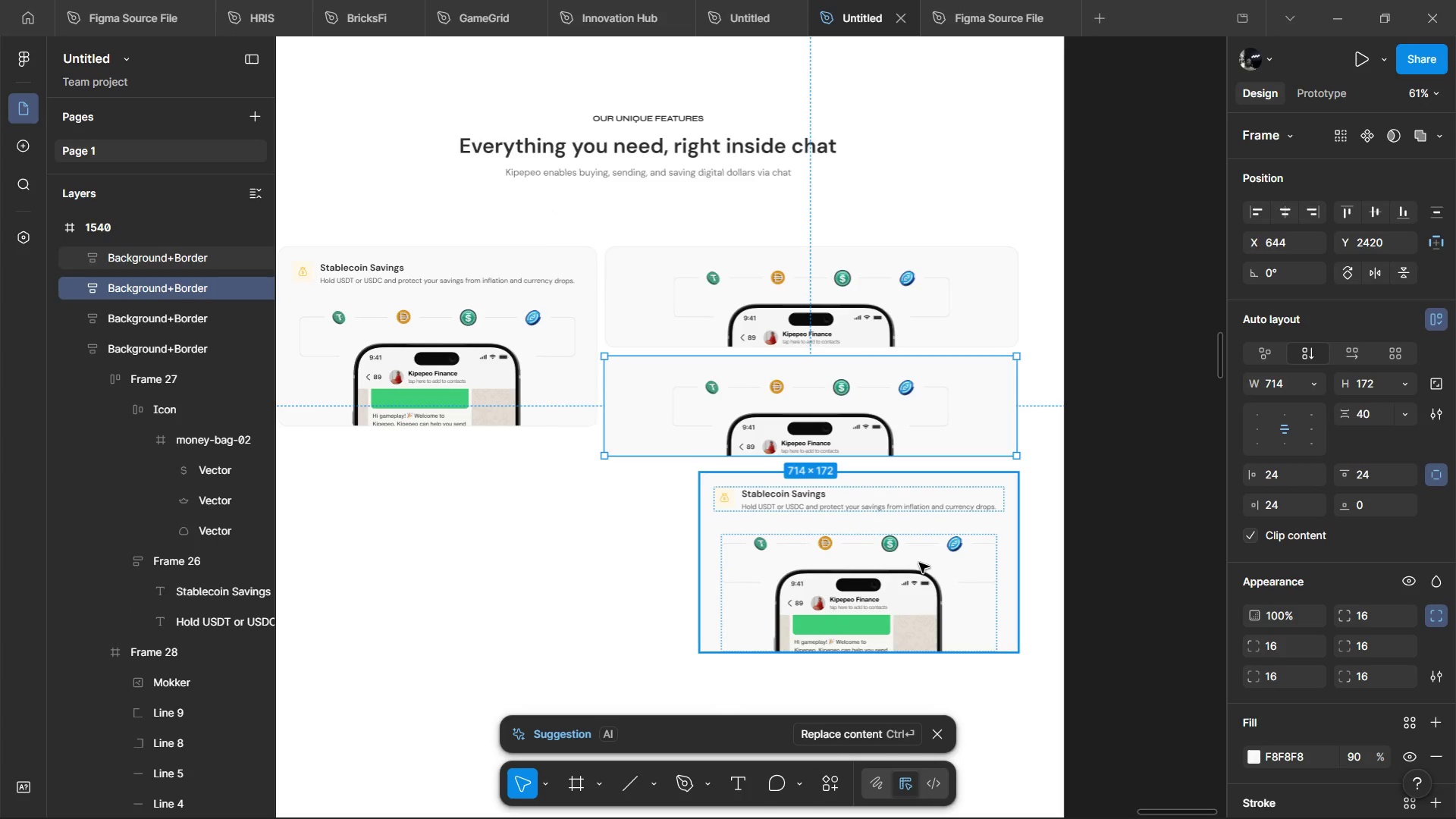 
left_click([919, 563])
 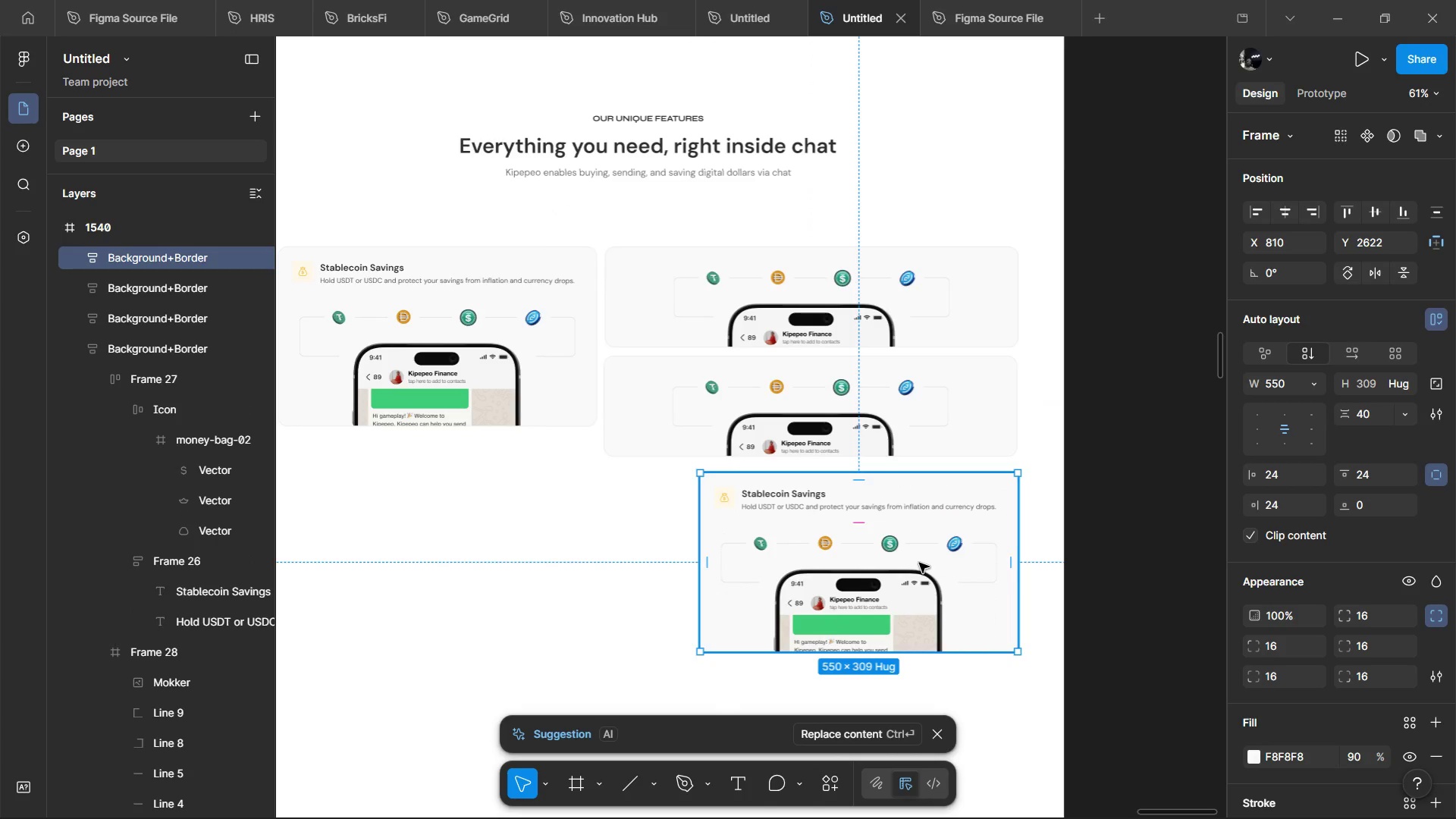 
key(Backspace)
 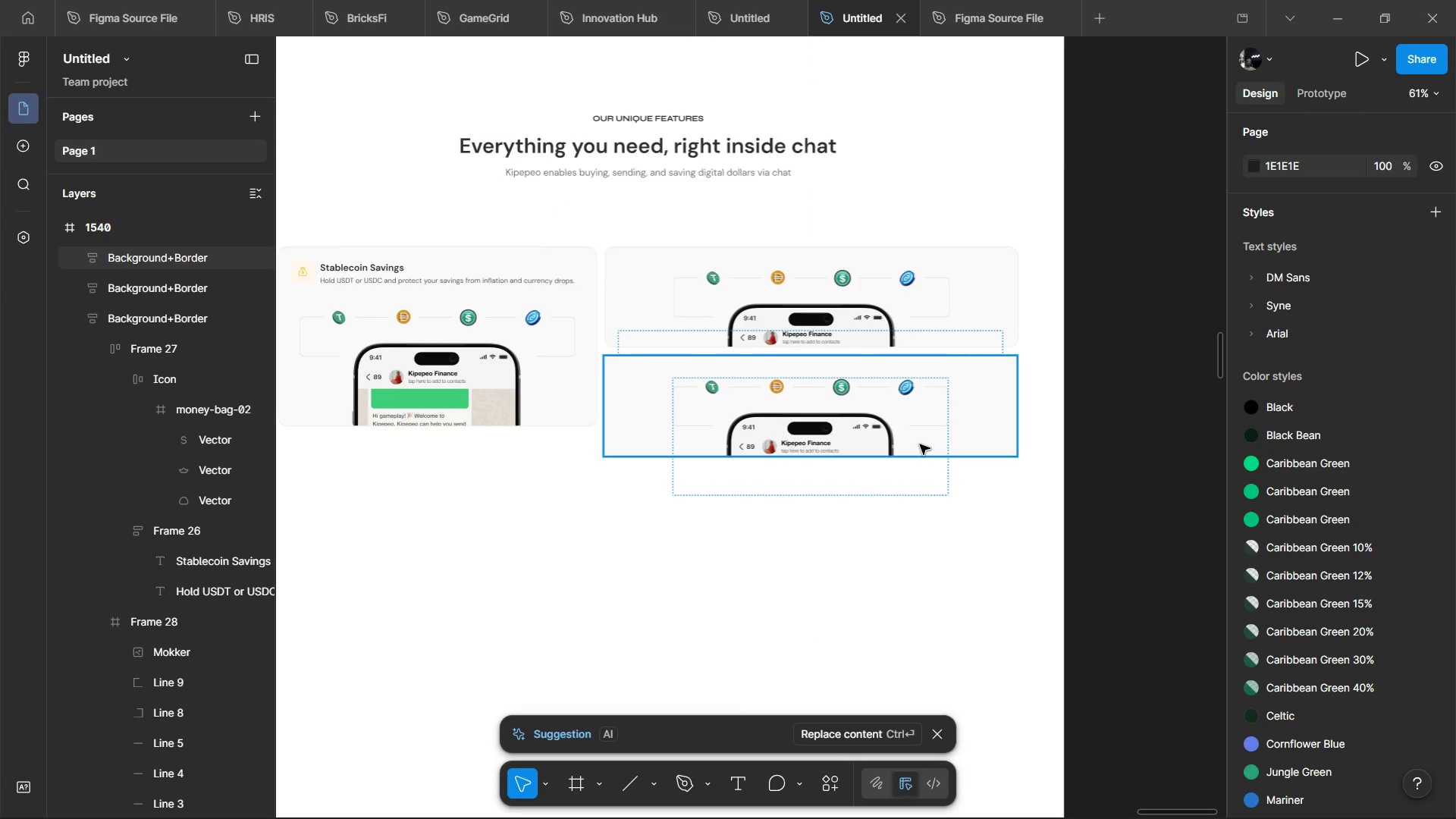 
left_click([920, 444])
 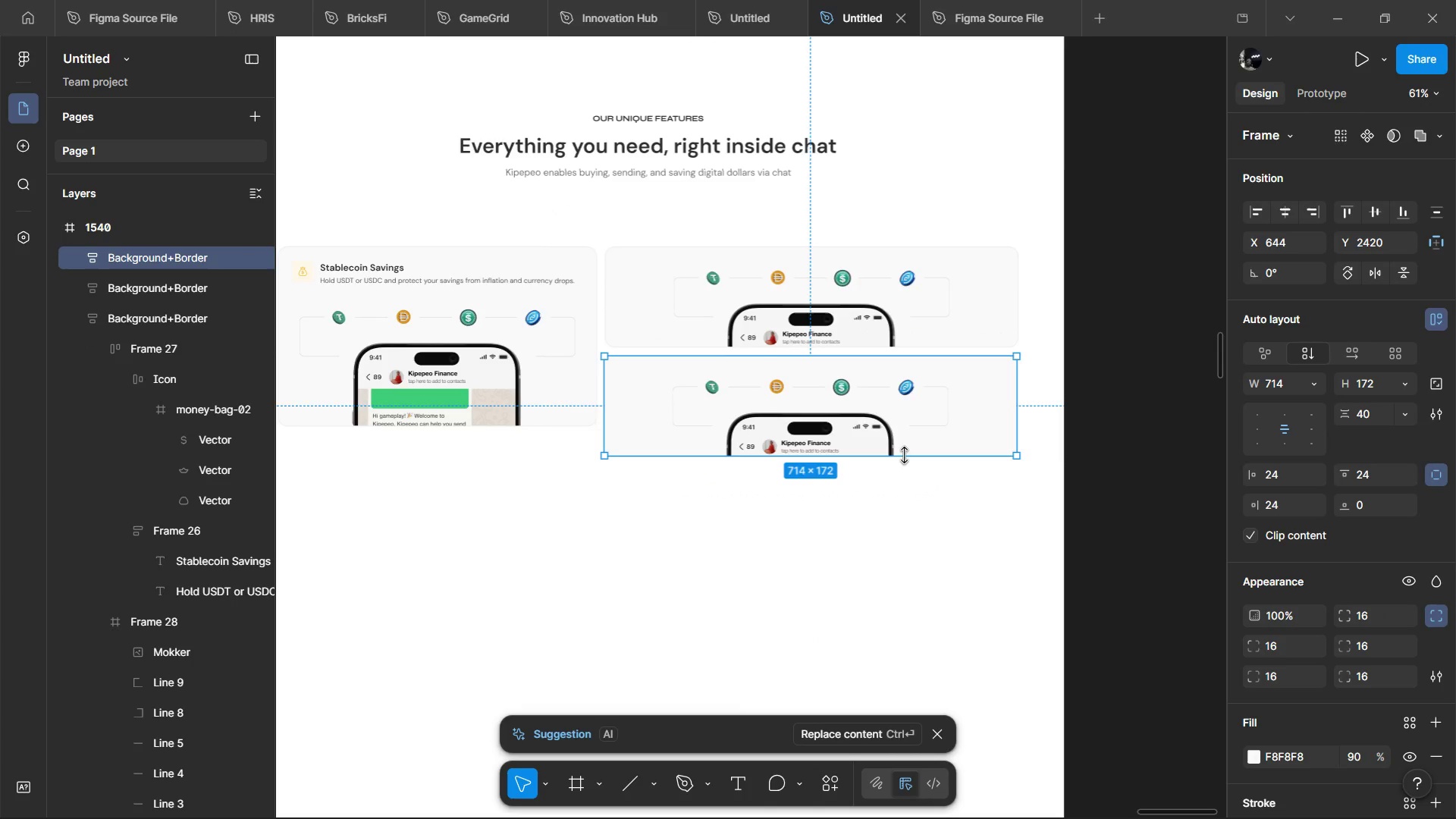 
left_click_drag(start_coordinate=[904, 455], to_coordinate=[895, 600])
 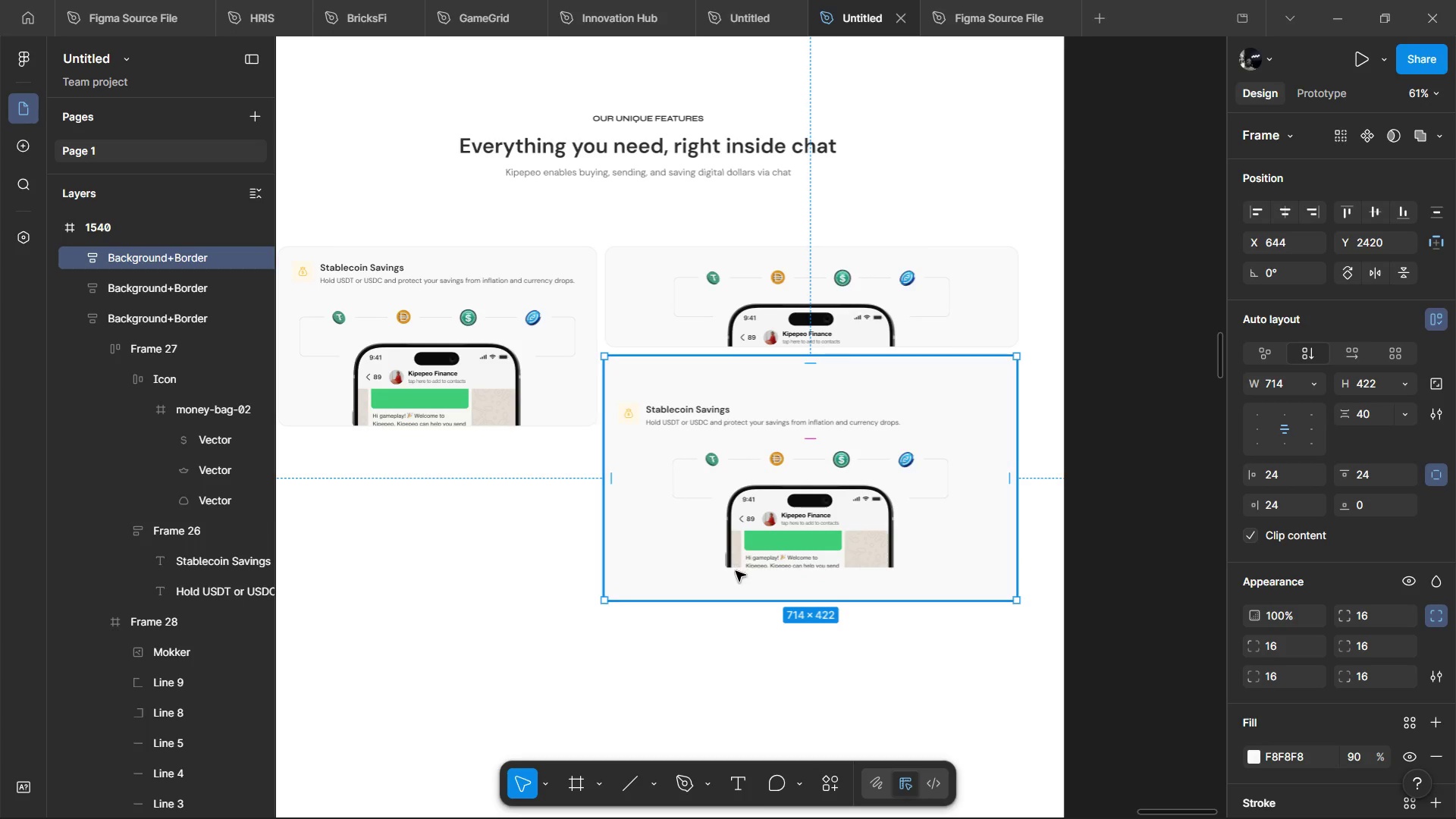 
key(Control+D)
 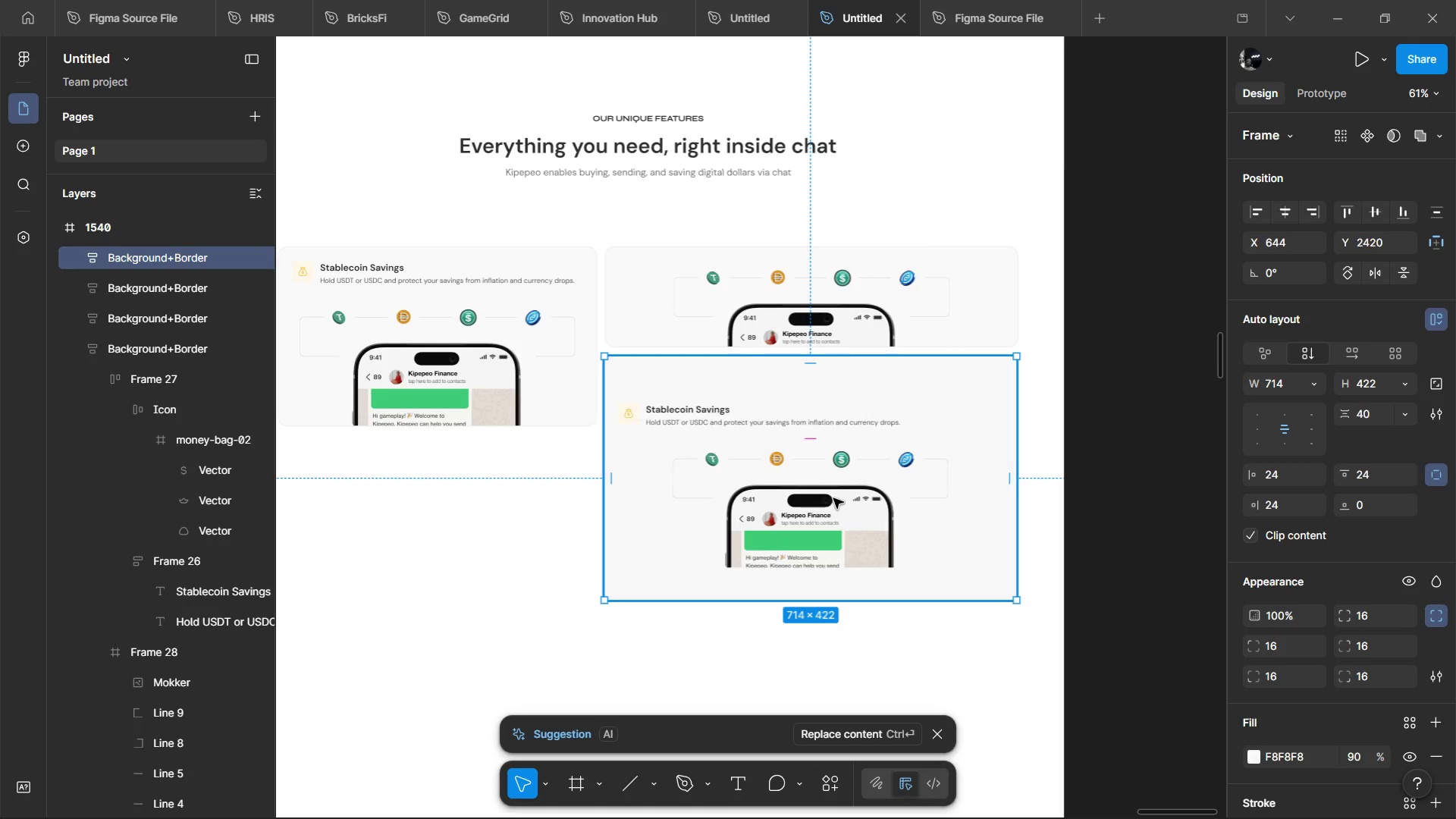 
left_click_drag(start_coordinate=[833, 498], to_coordinate=[573, 588])
 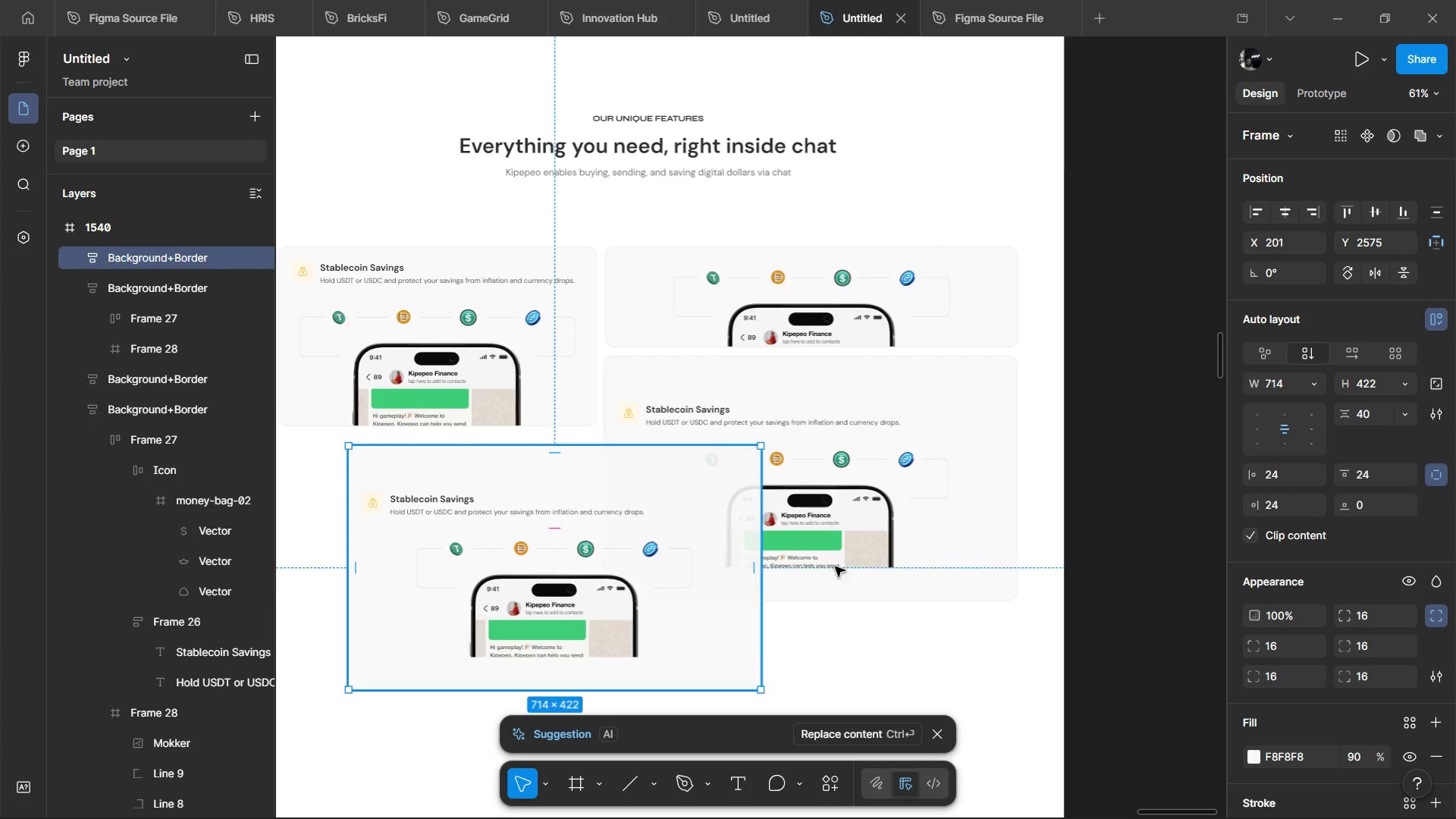 
hold_key(key=ShiftLeft, duration=1.16)
scroll: coordinate [874, 545], scroll_direction: up, amount: 6.0
 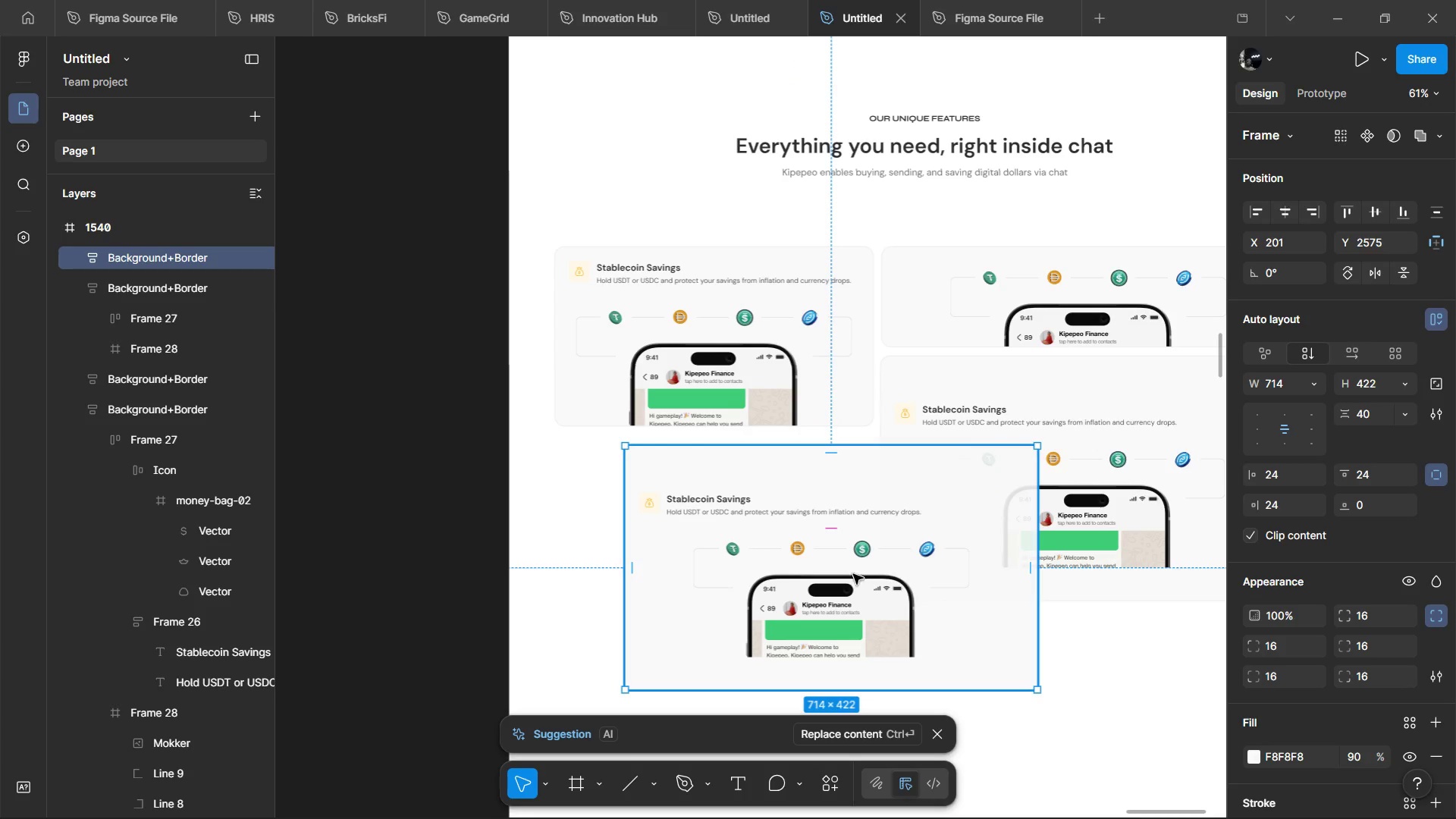 
left_click_drag(start_coordinate=[853, 576], to_coordinate=[784, 560])
 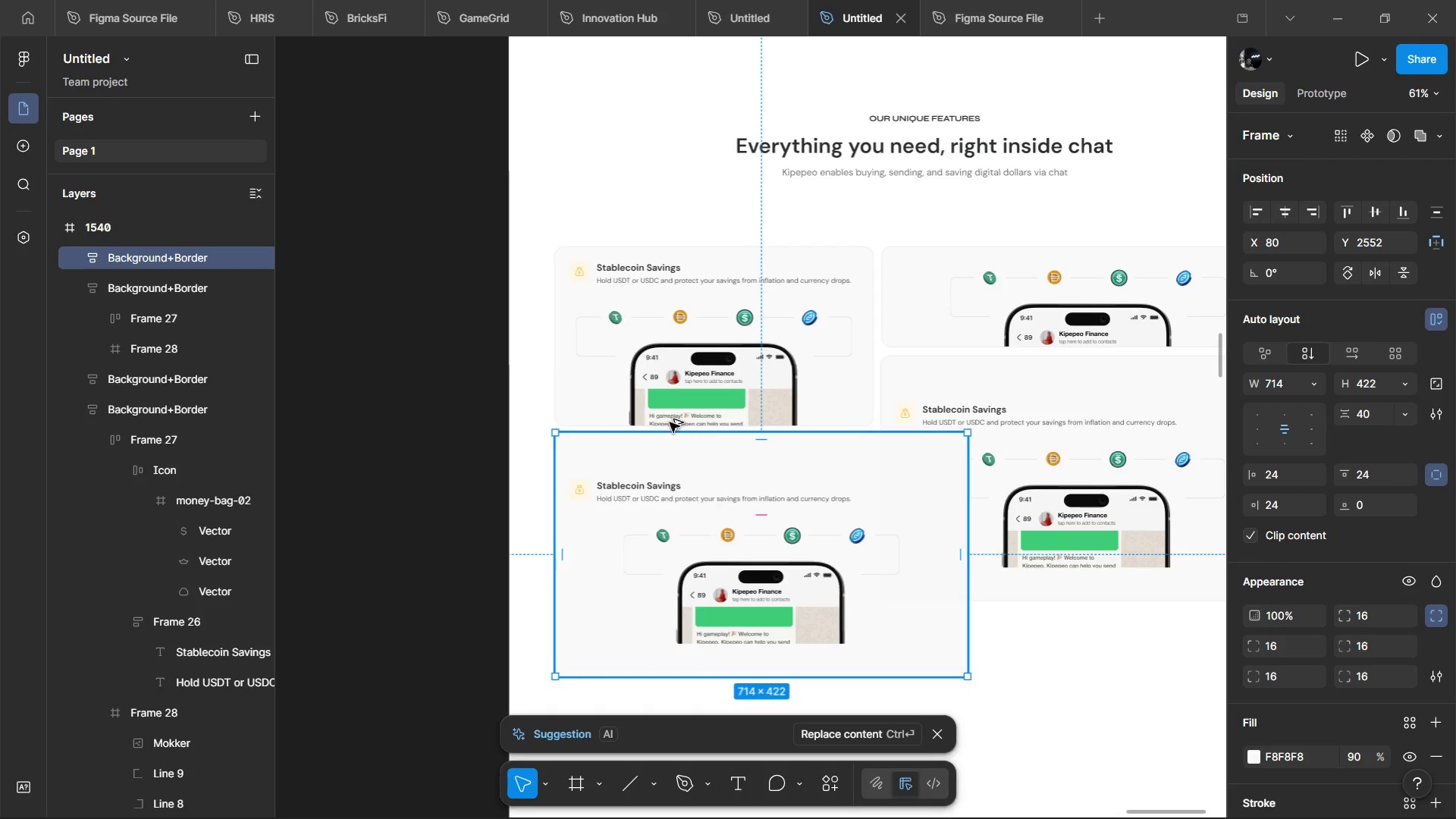 
key(Alt+ArrowDown)
 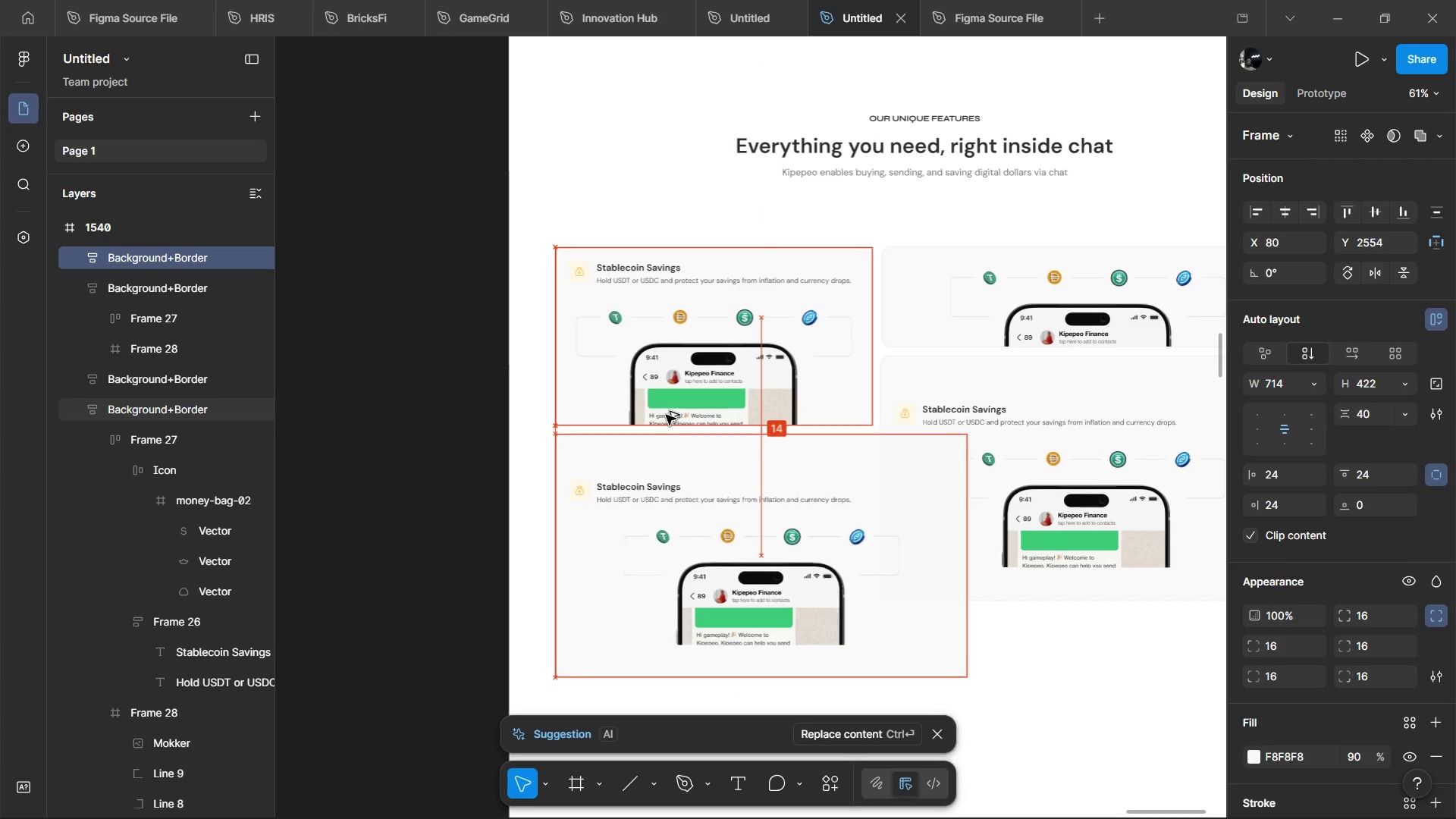 
key(Alt+ArrowDown)
 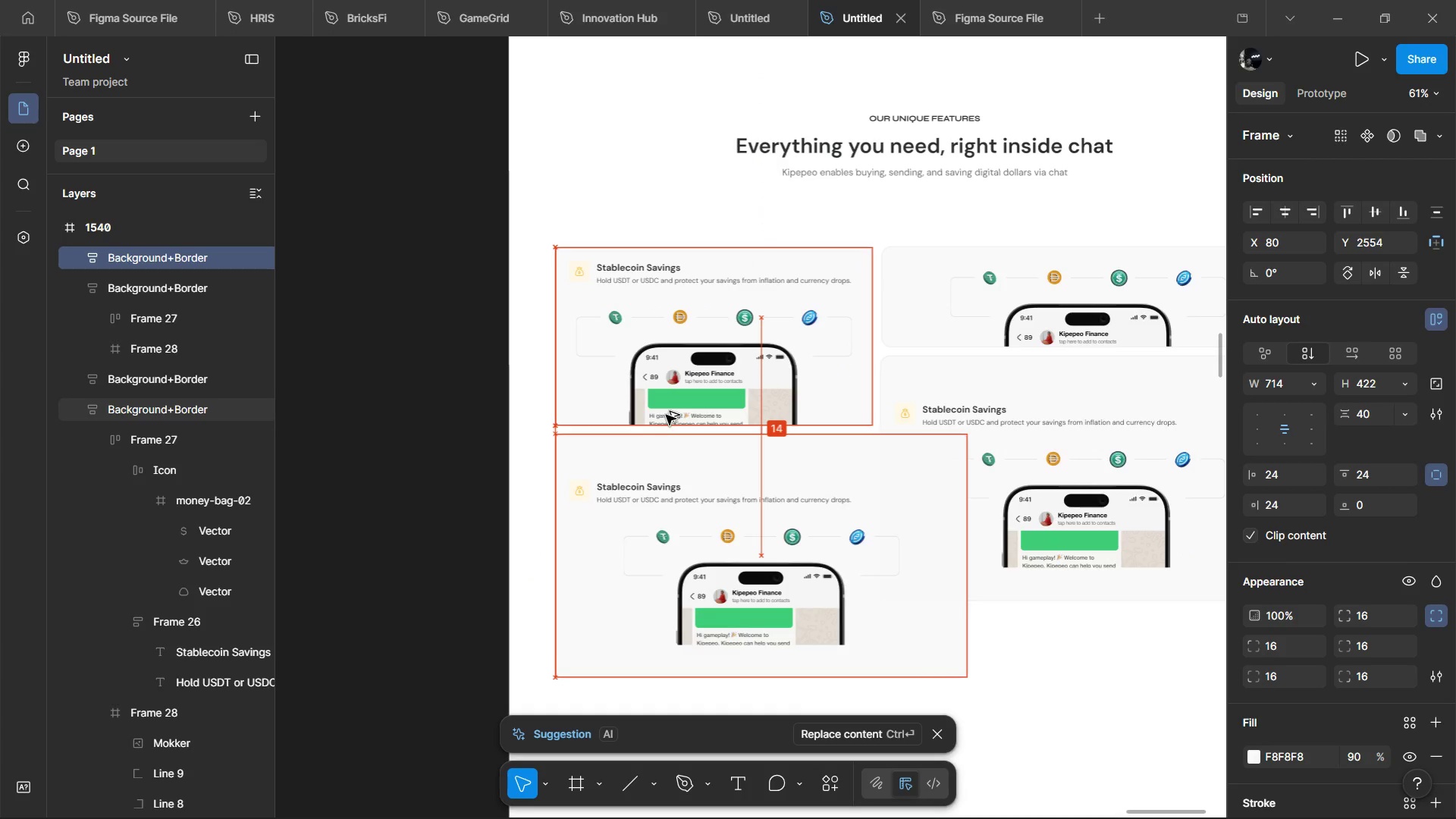 
key(Alt+ArrowDown)
 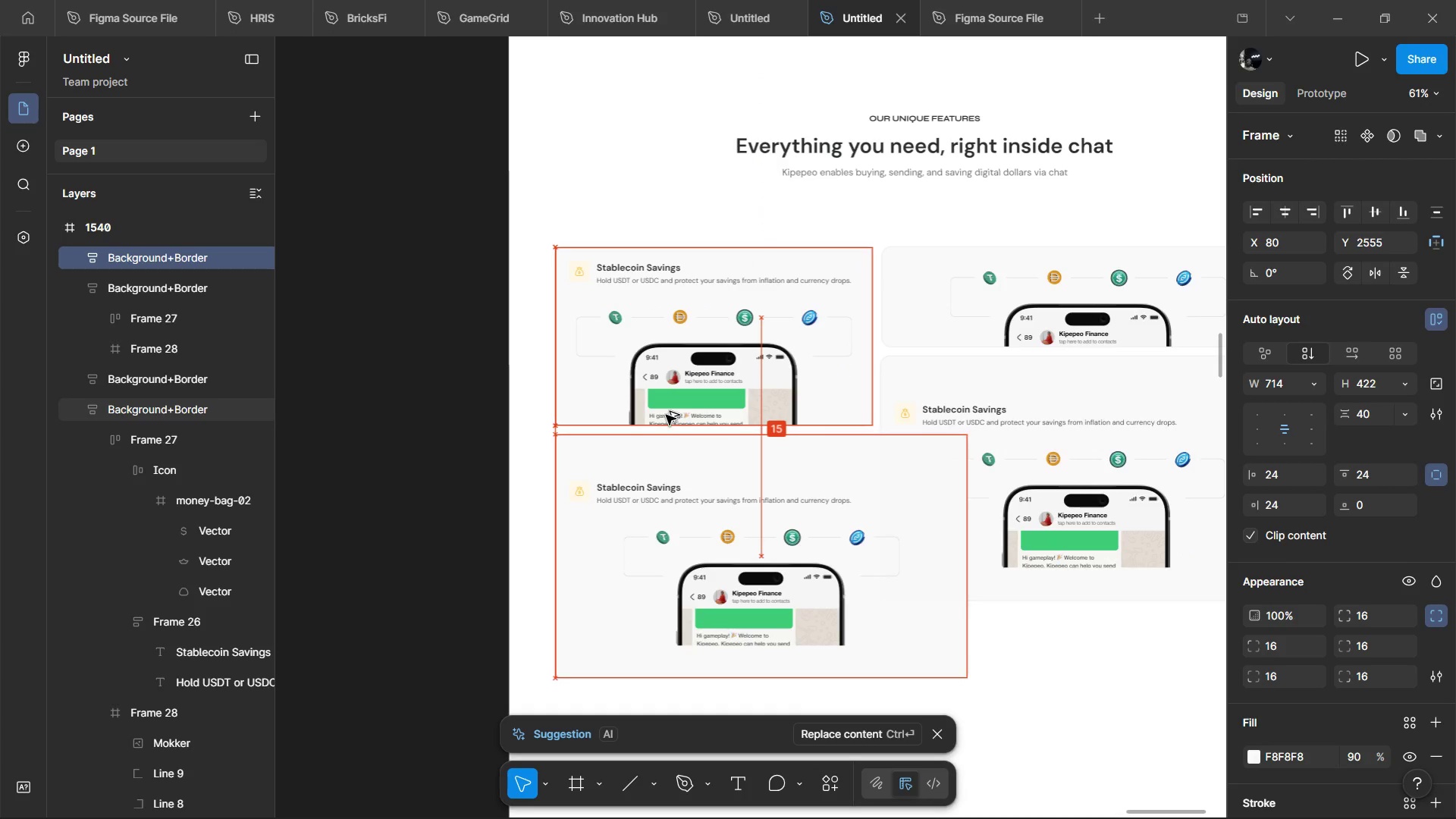 
key(Alt+ArrowDown)
 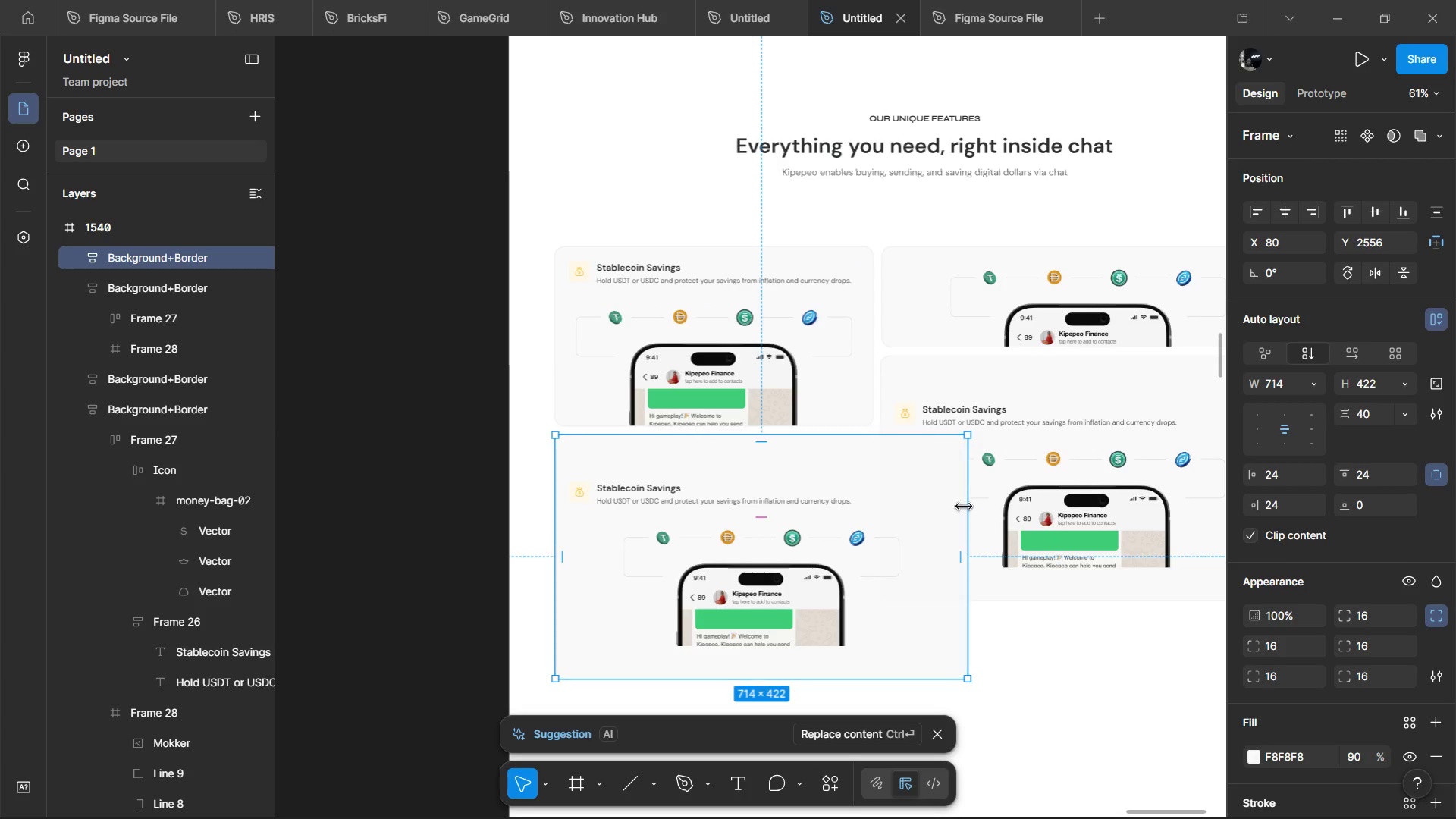 
left_click_drag(start_coordinate=[964, 507], to_coordinate=[873, 505])
 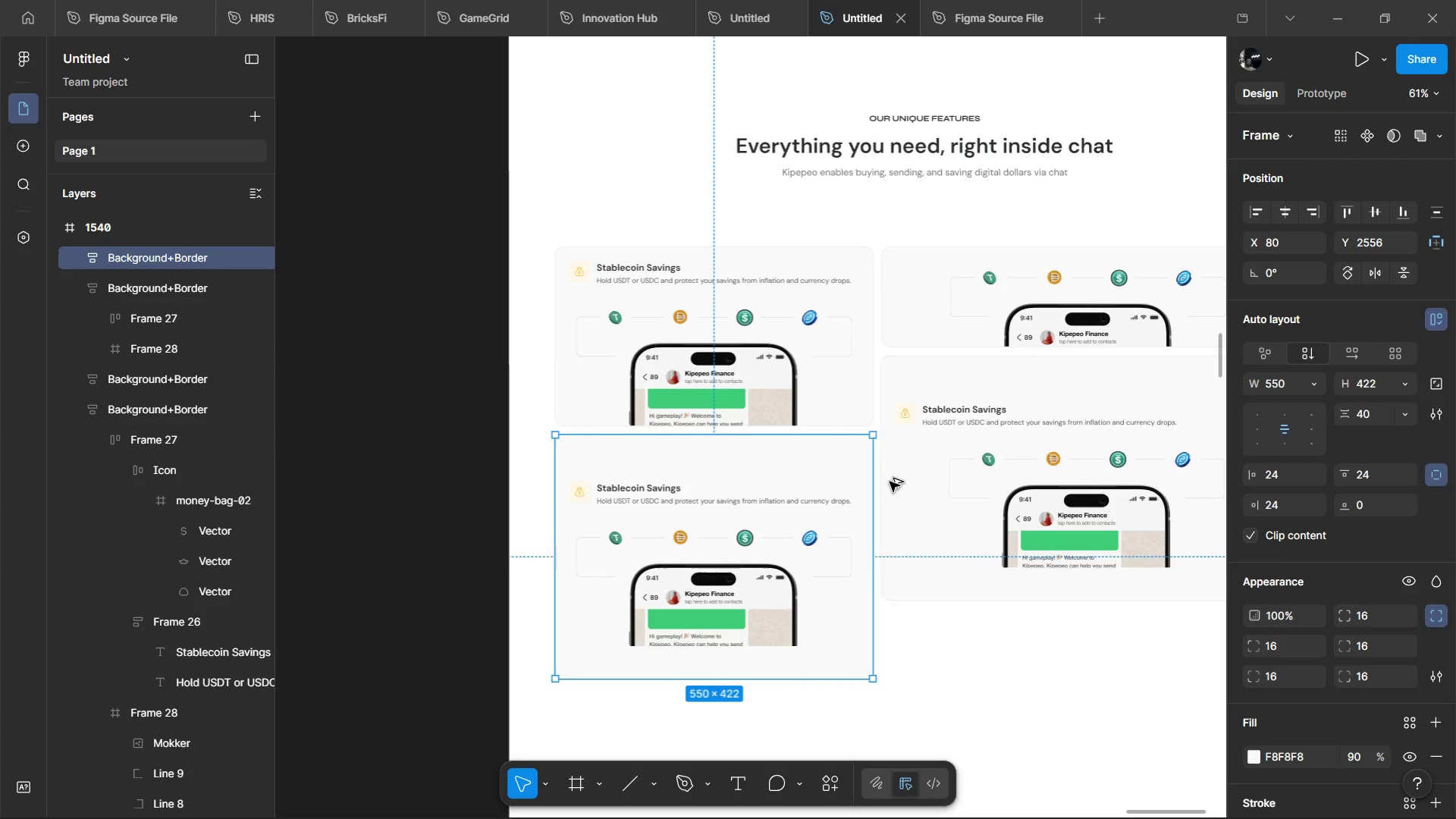 
hold_key(key=AltLeft, duration=1.53)
 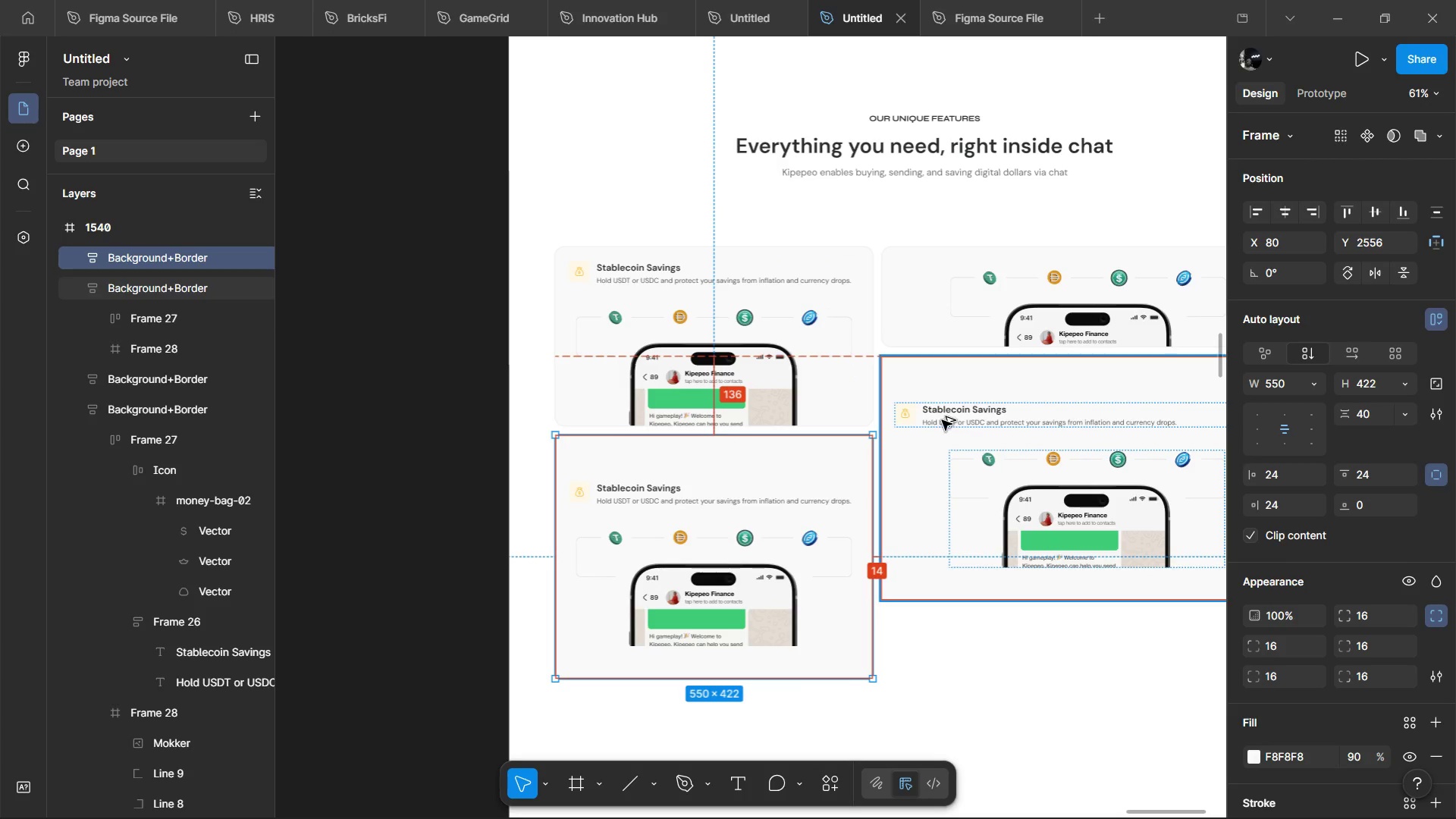 
key(Alt+ArrowLeft)
 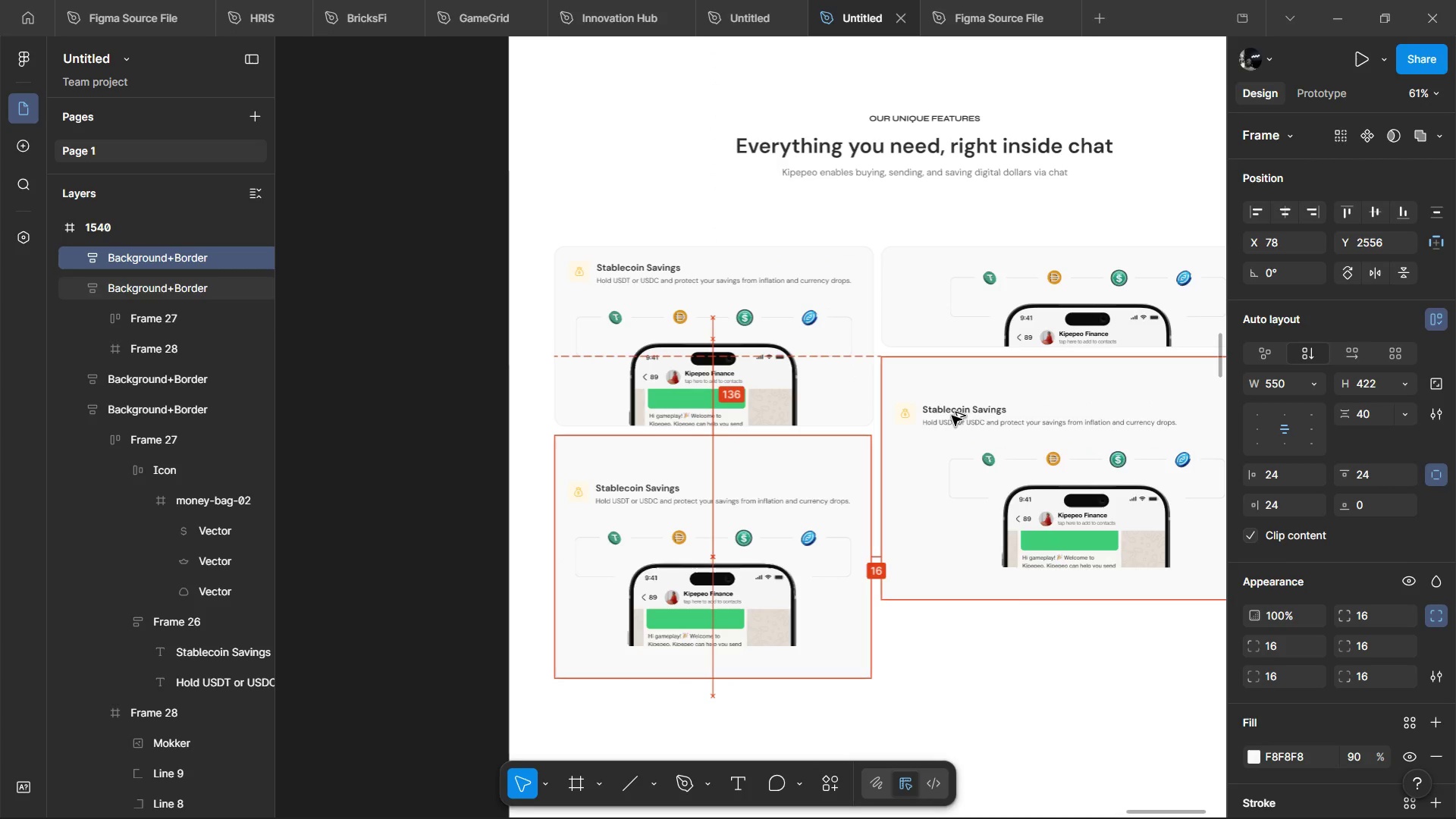 
key(Alt+ArrowLeft)
 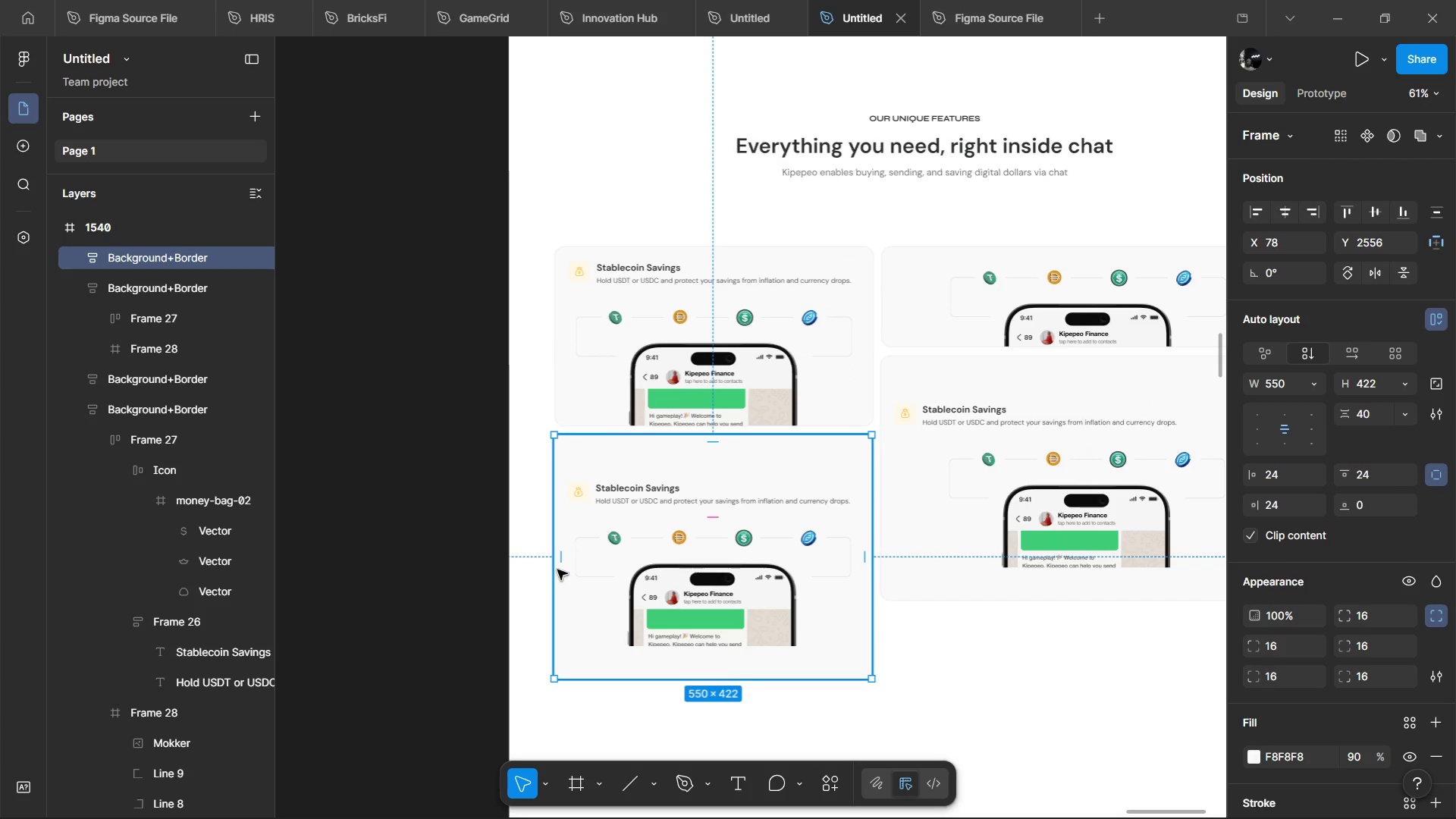 
left_click_drag(start_coordinate=[550, 573], to_coordinate=[559, 573])
 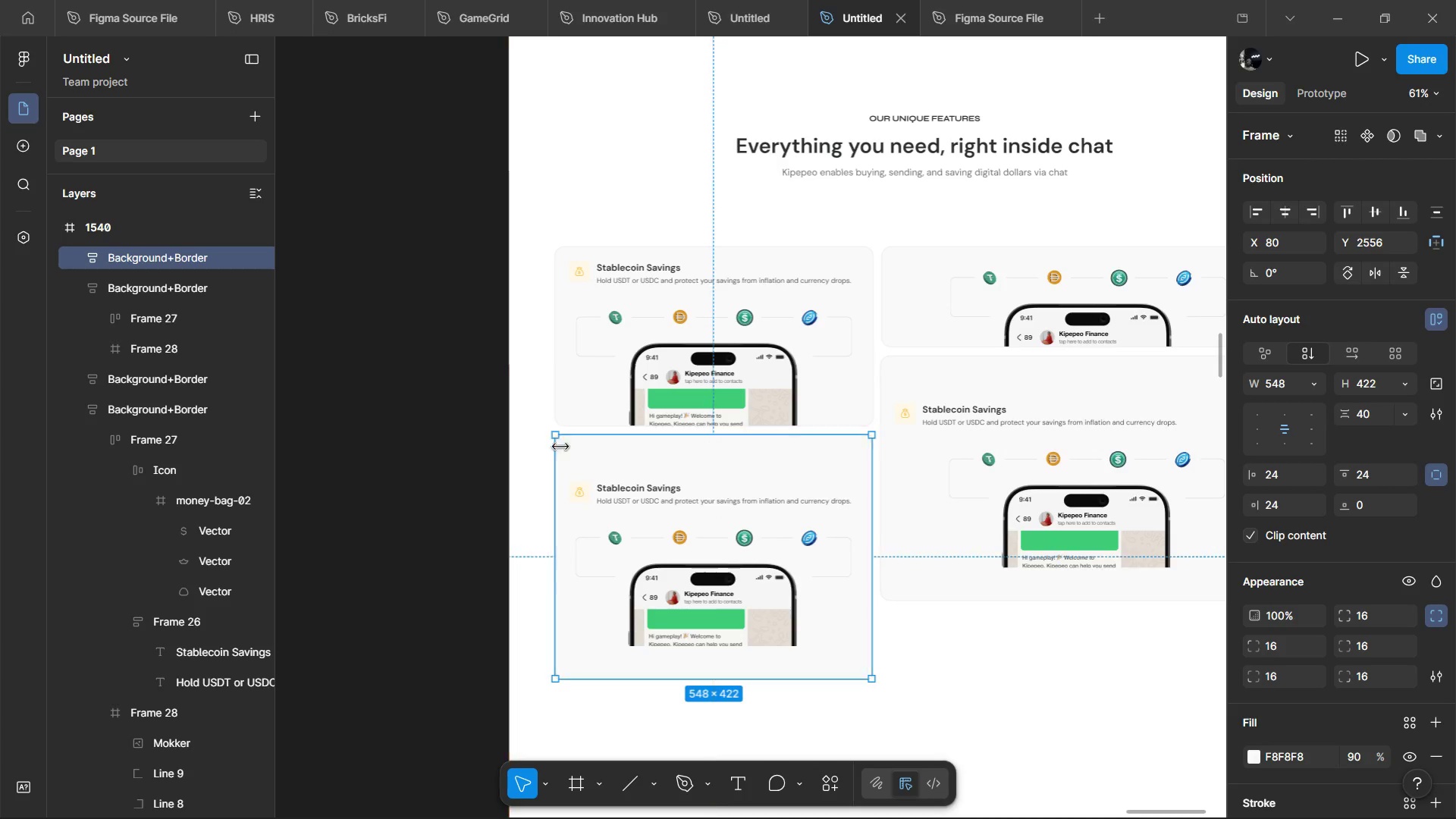 
hold_key(key=AltLeft, duration=1.5)
 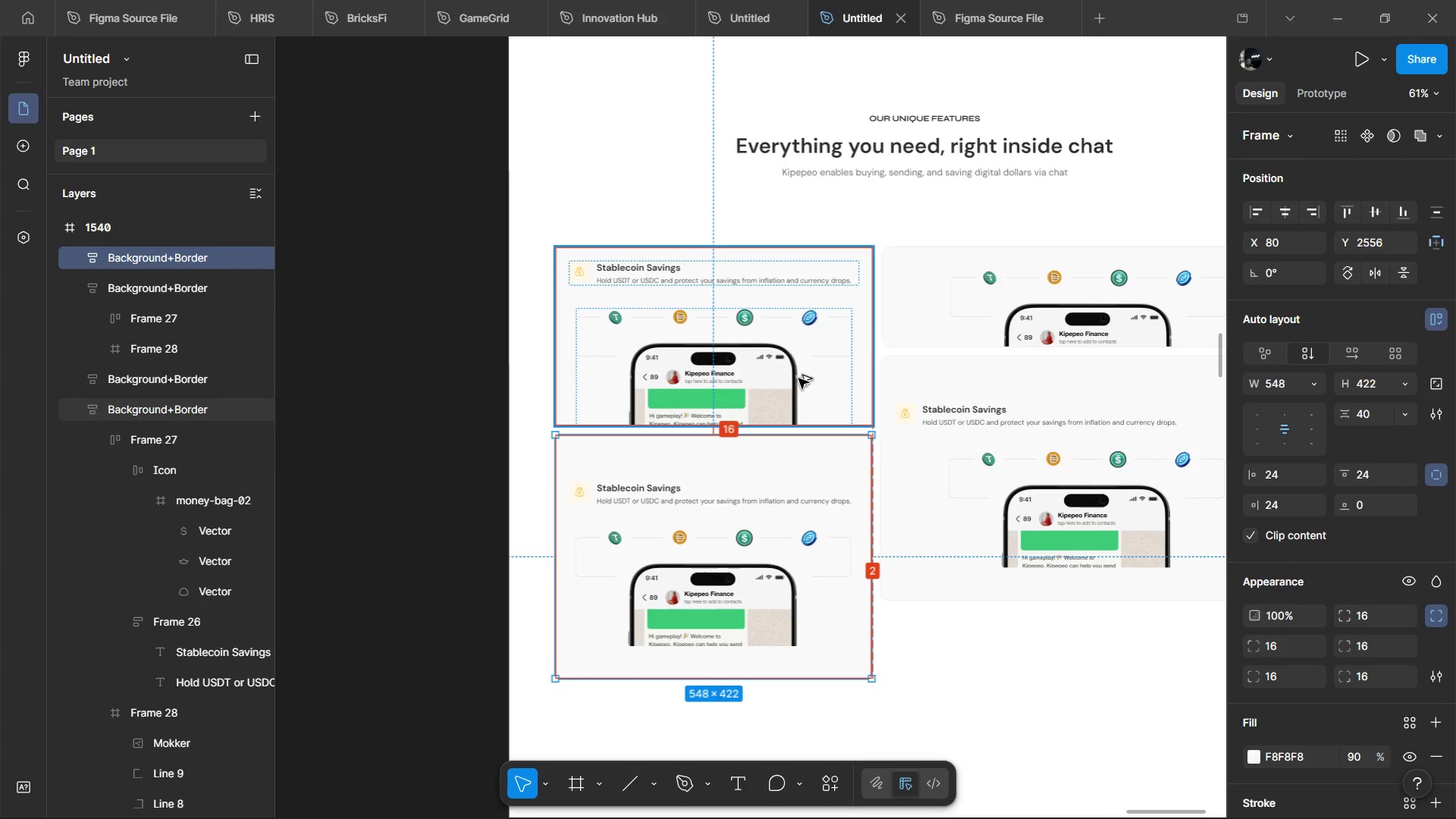 
hold_key(key=AltLeft, duration=0.64)
 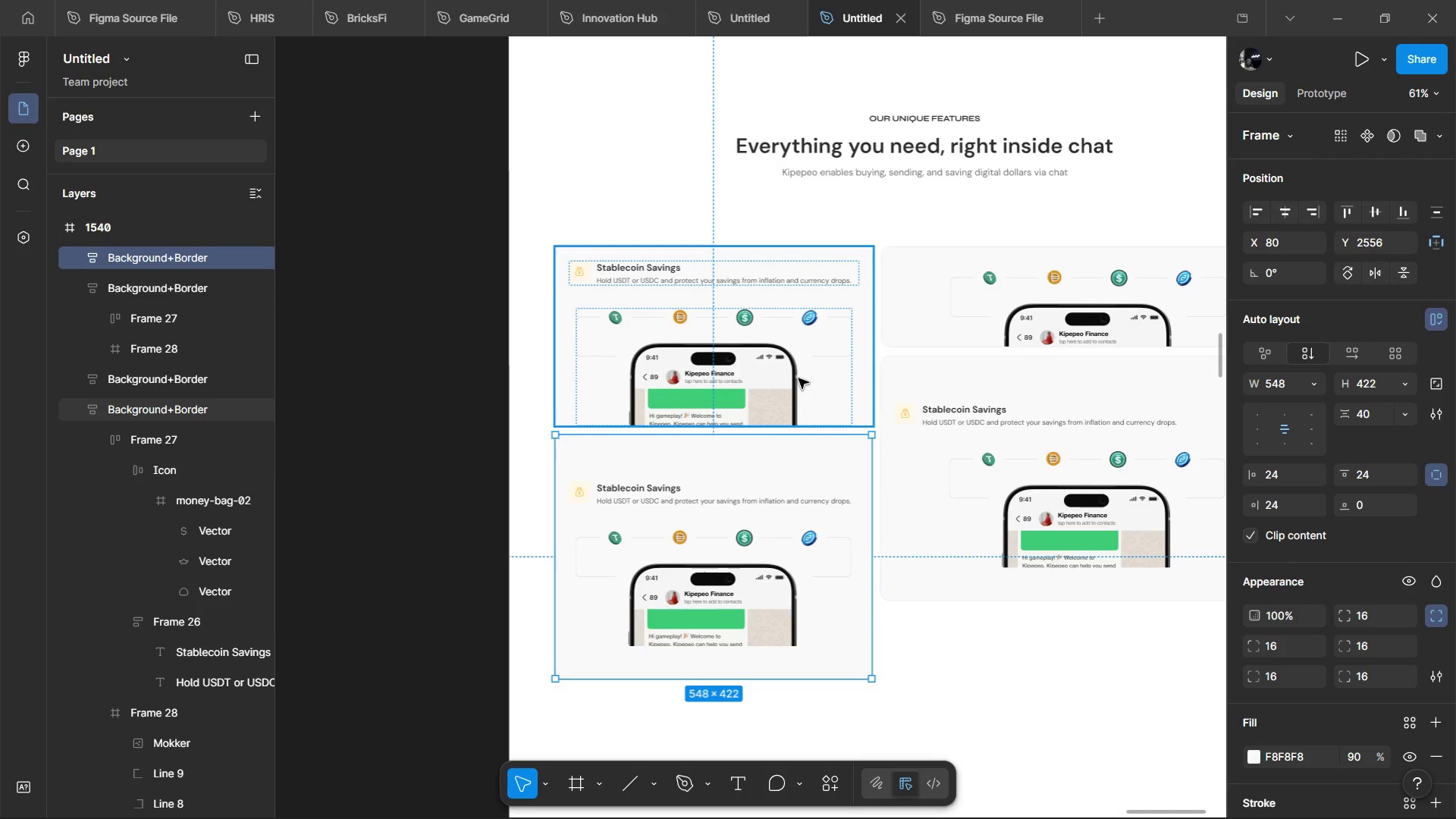 
left_click([799, 378])
 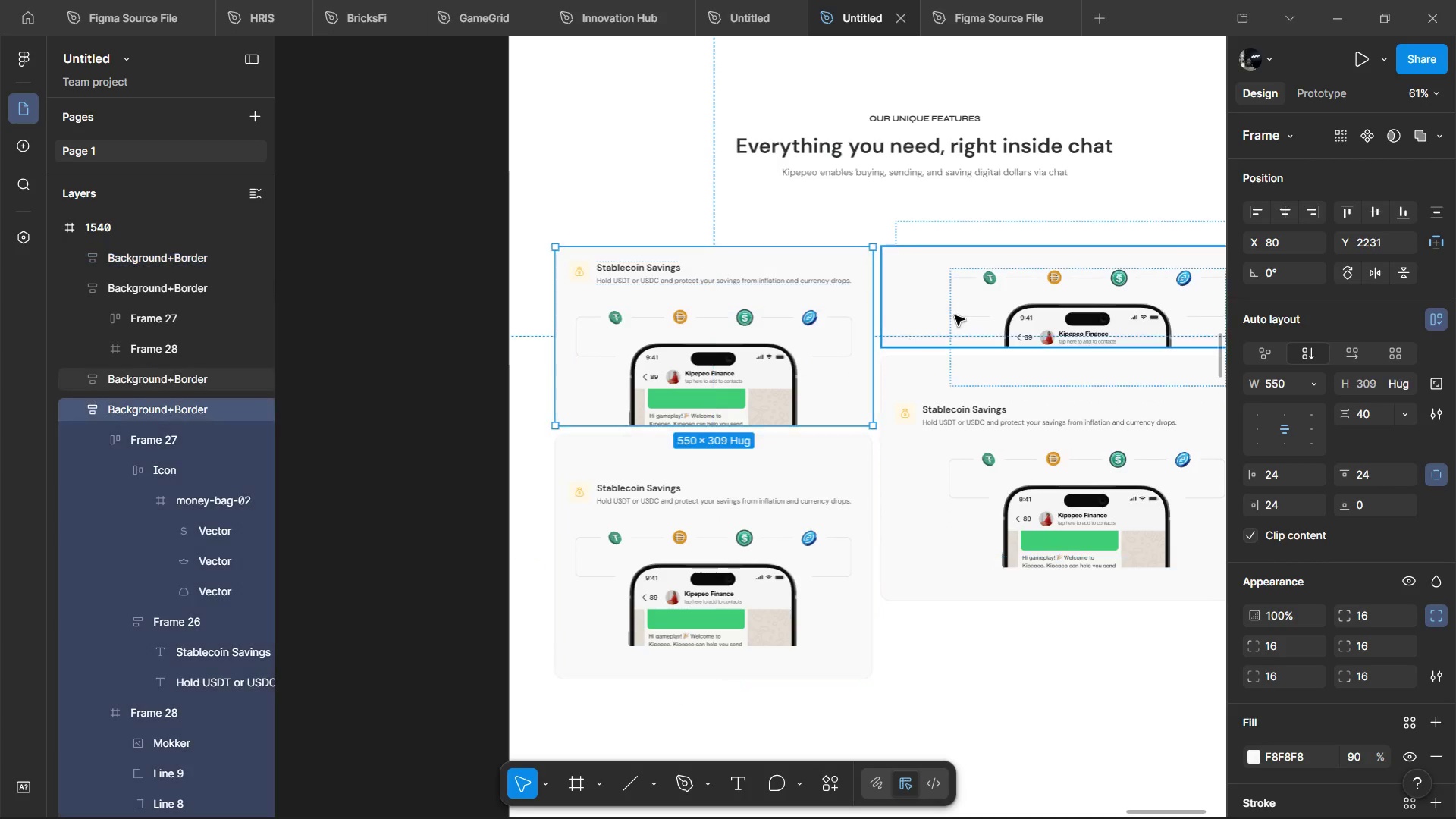 
hold_key(key=AltLeft, duration=0.88)
 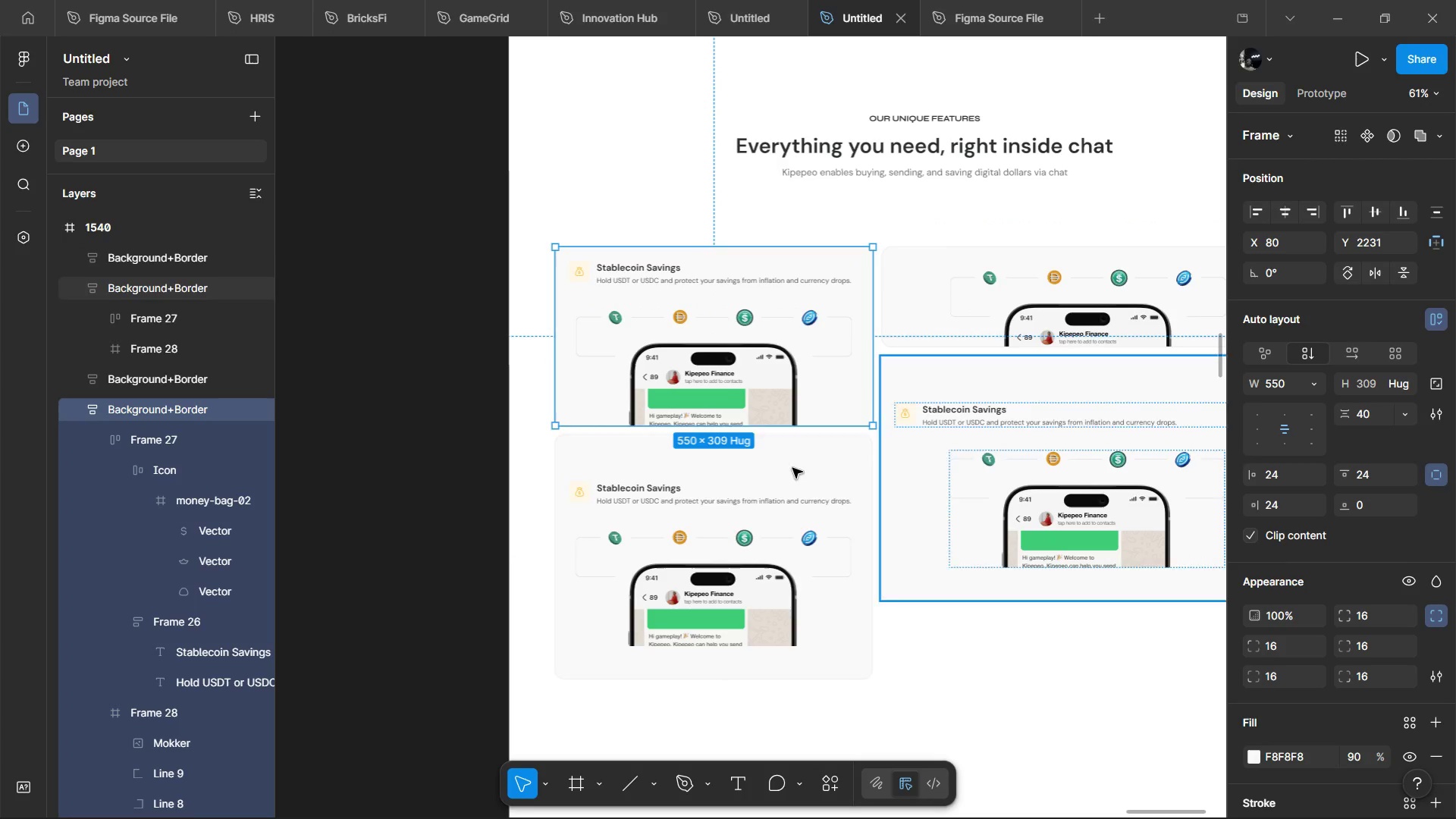 
hold_key(key=AltLeft, duration=1.5)
 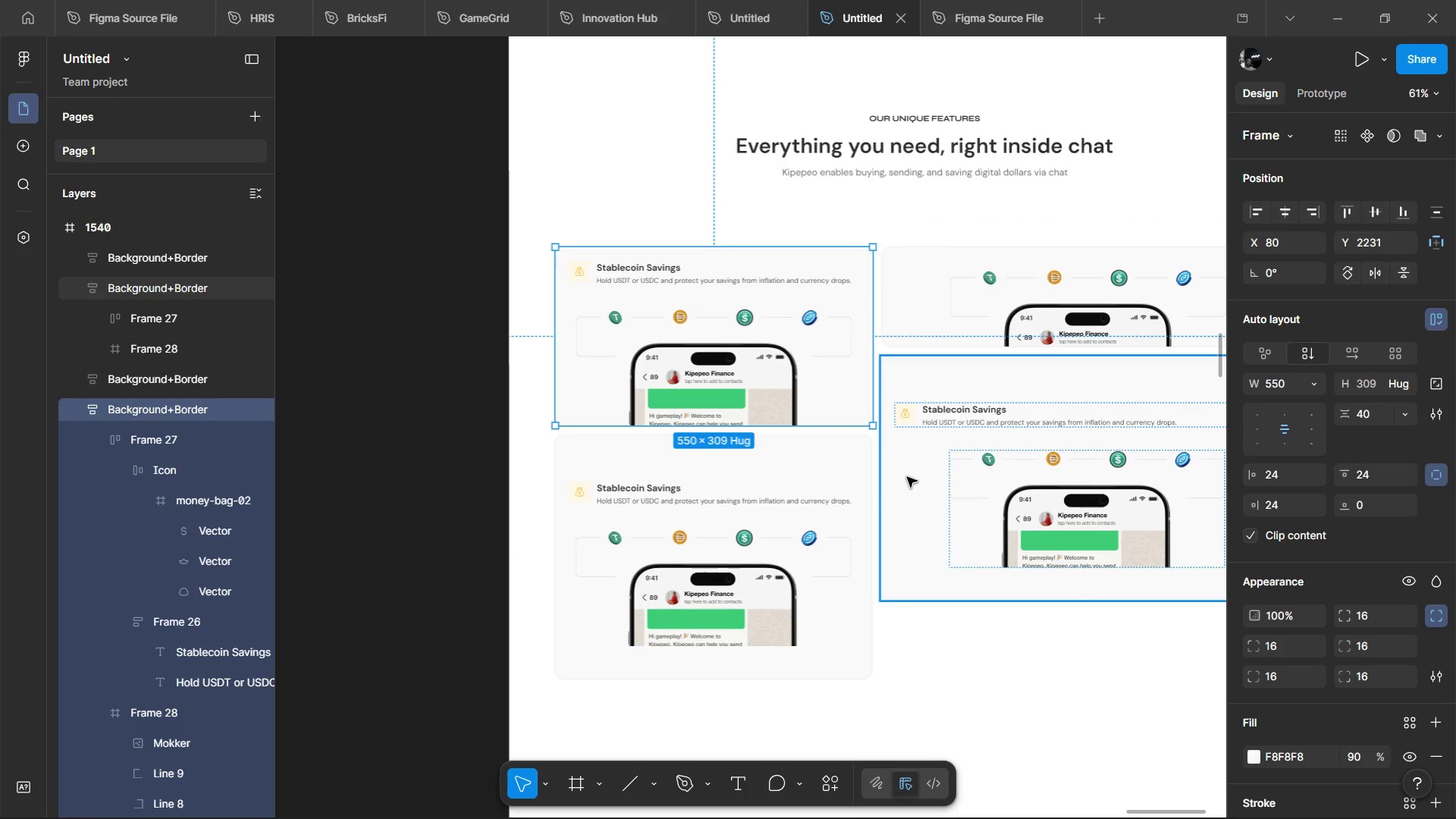 
hold_key(key=AltLeft, duration=0.36)
 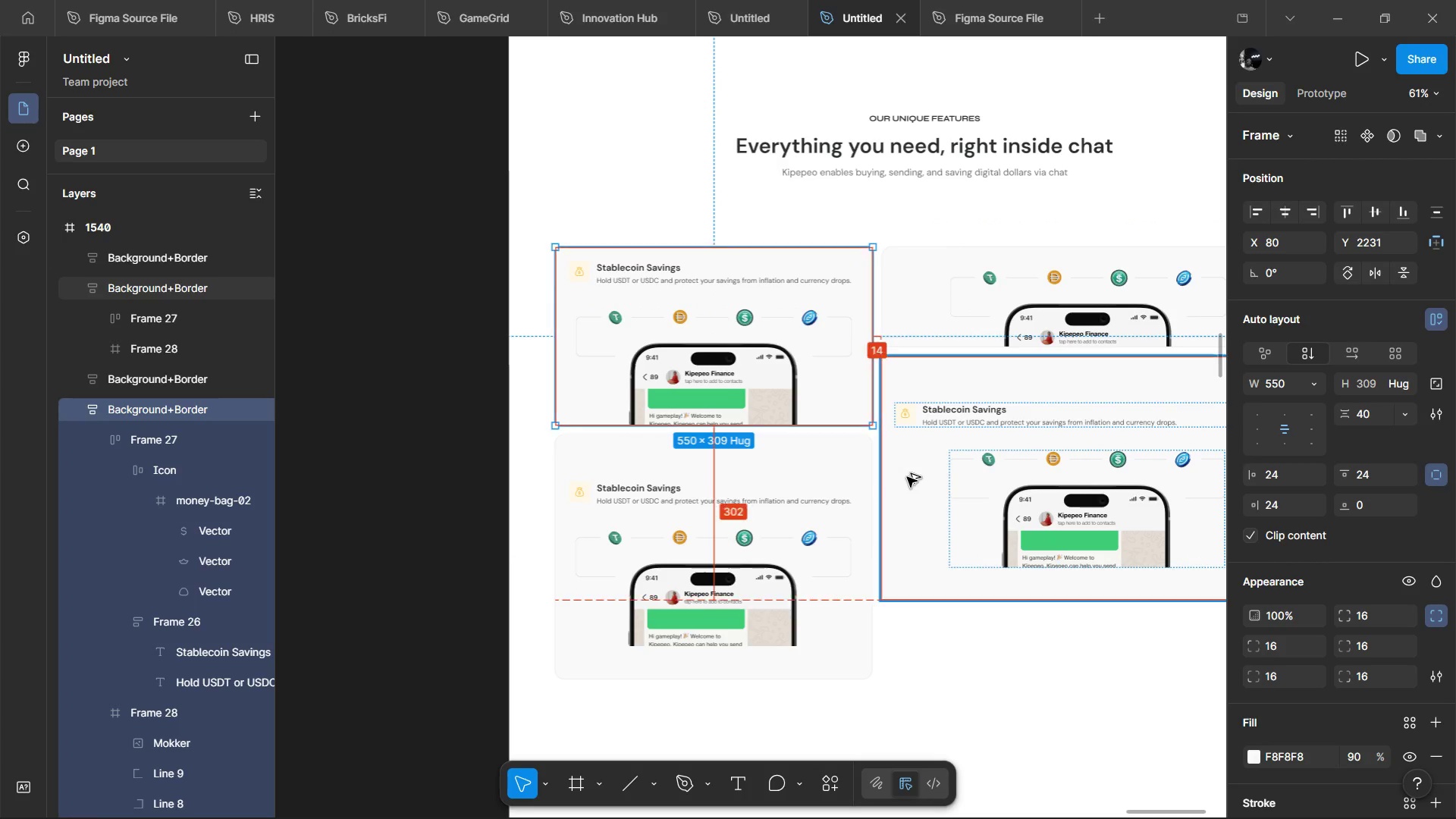 
hold_key(key=AltLeft, duration=1.08)
 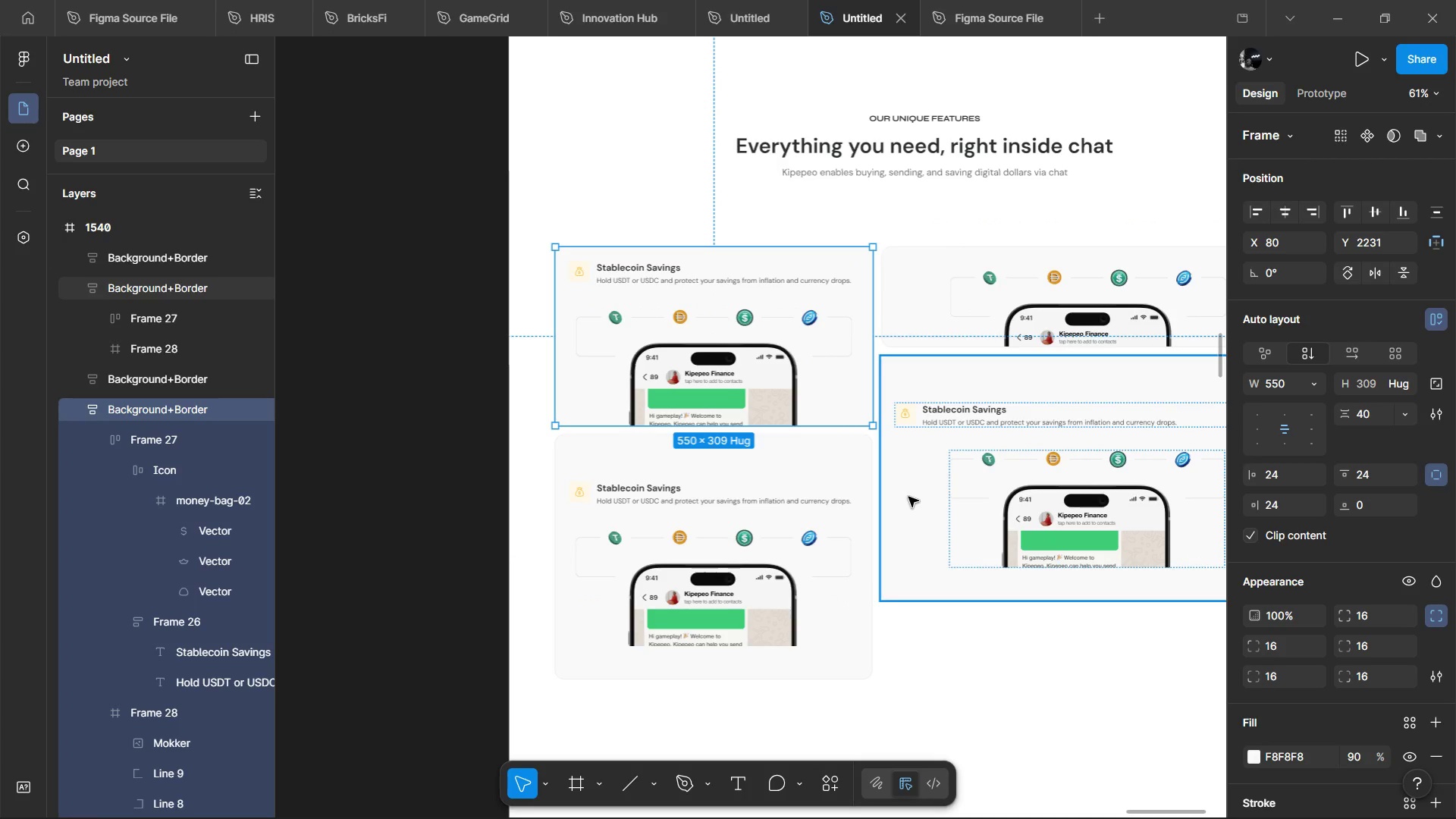 
key(Alt+ArrowLeft)
 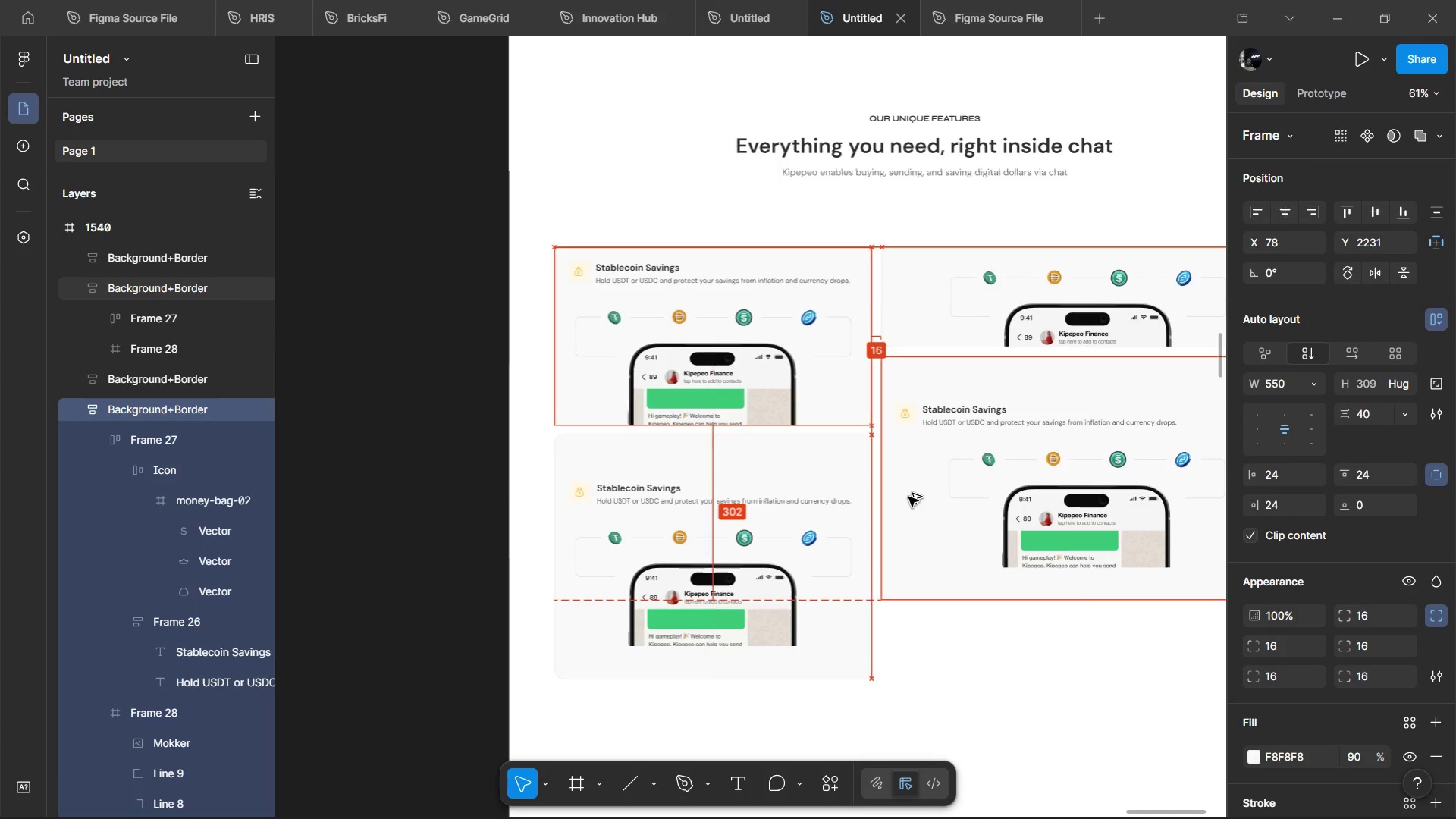 
key(Alt+ArrowLeft)
 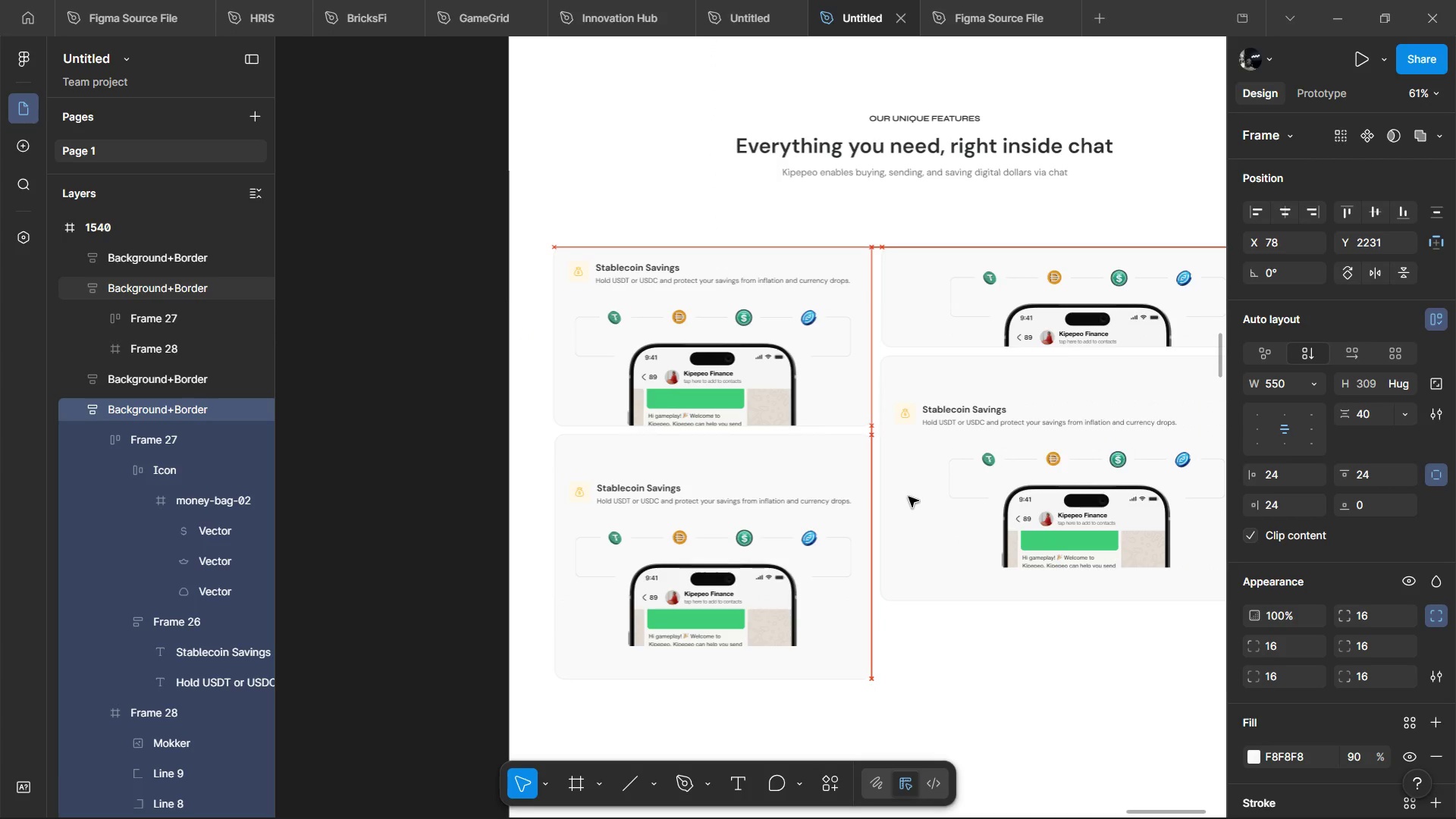 
hold_key(key=ShiftLeft, duration=0.53)
 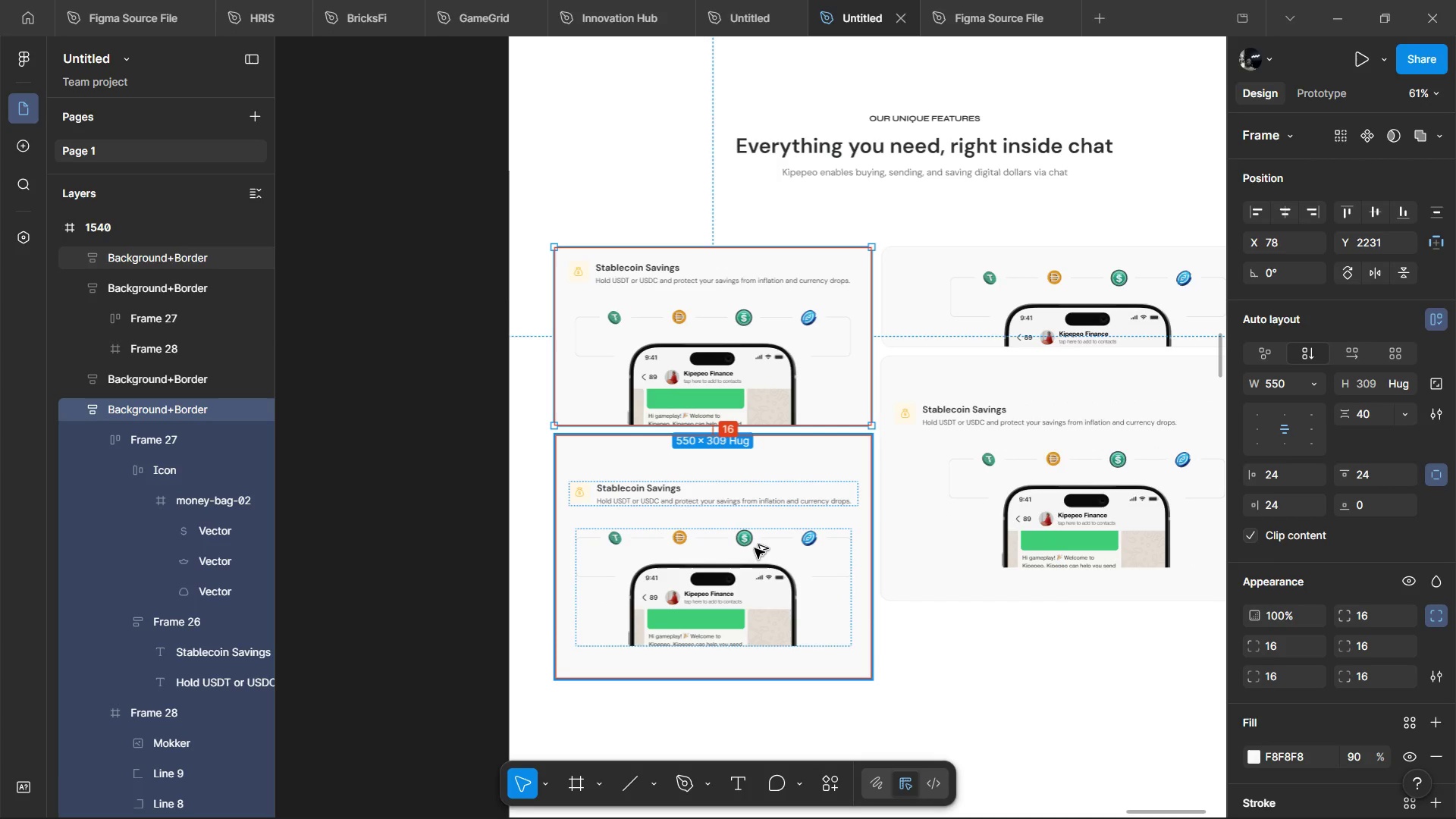 
hold_key(key=AltLeft, duration=1.52)
 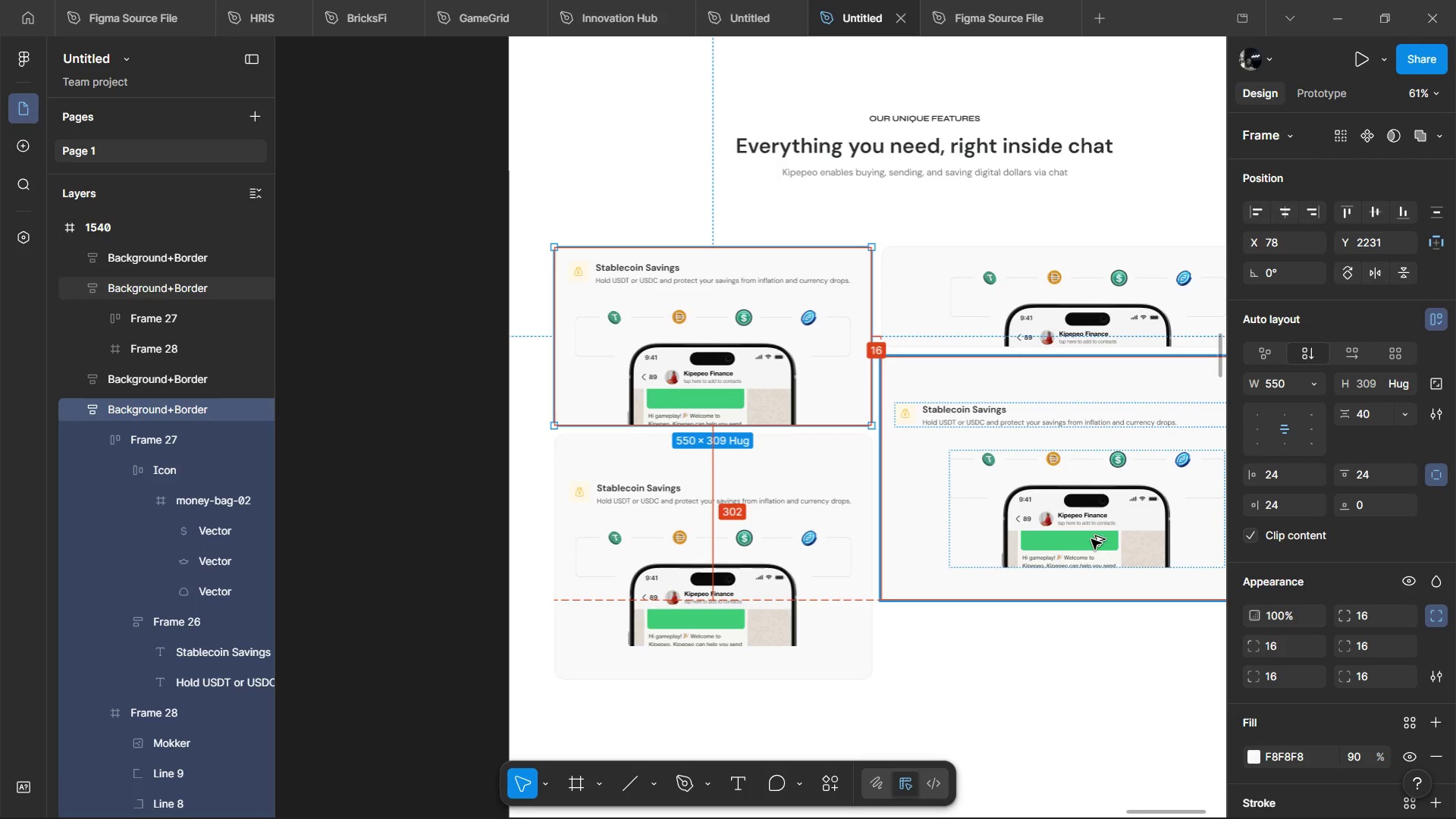 
hold_key(key=AltLeft, duration=0.69)
 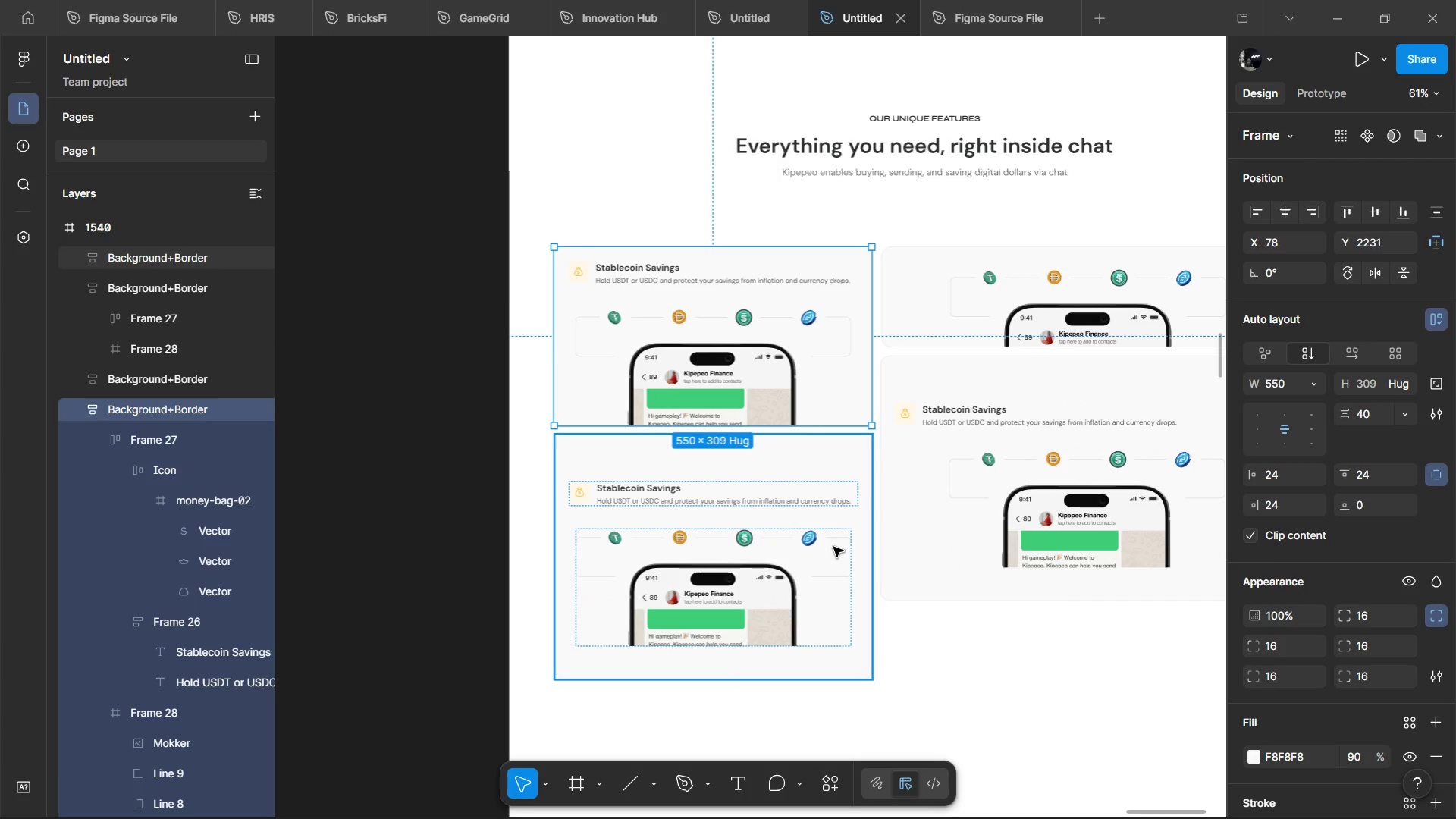 
left_click([833, 547])
 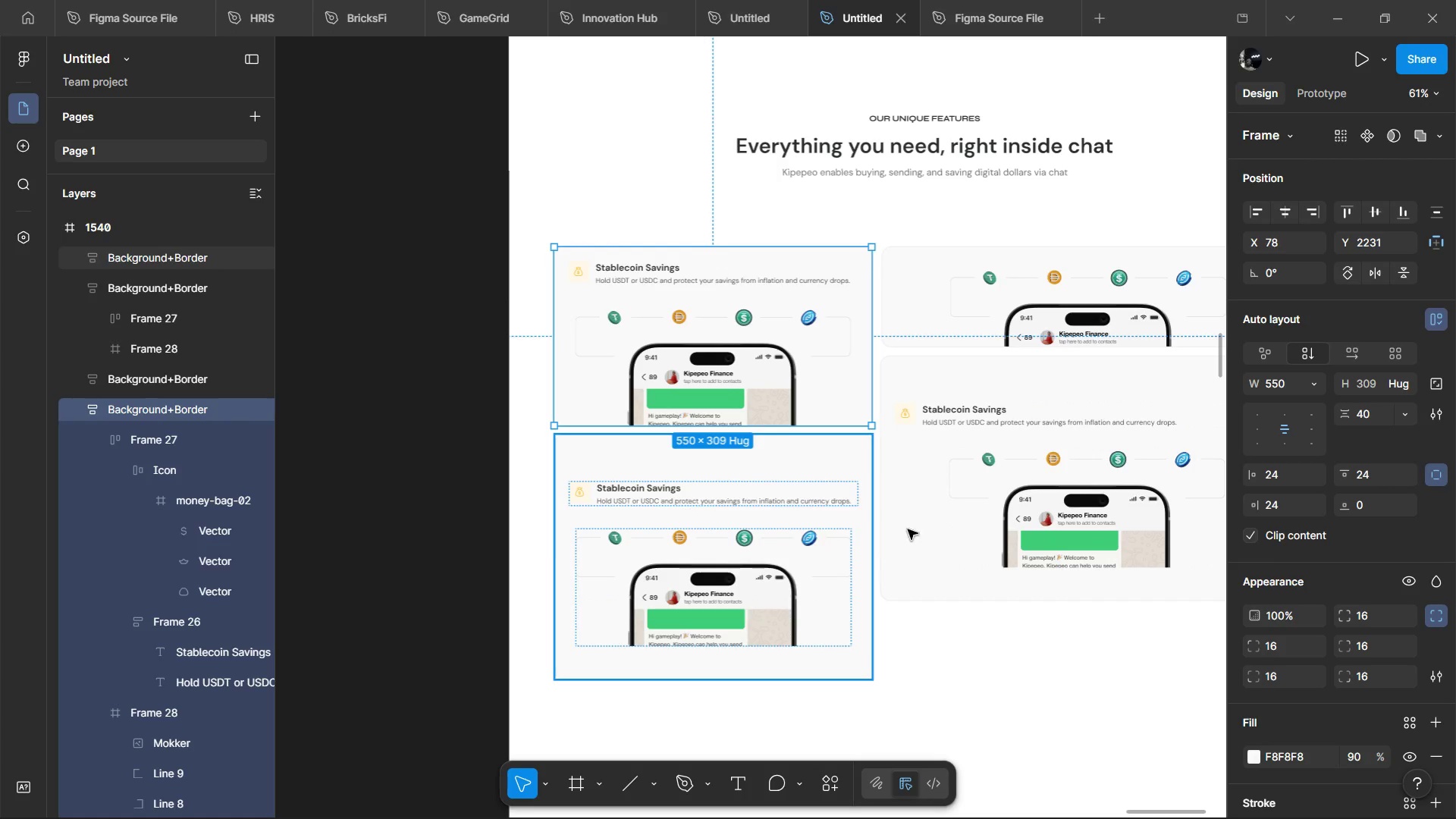 
hold_key(key=AltLeft, duration=0.53)
 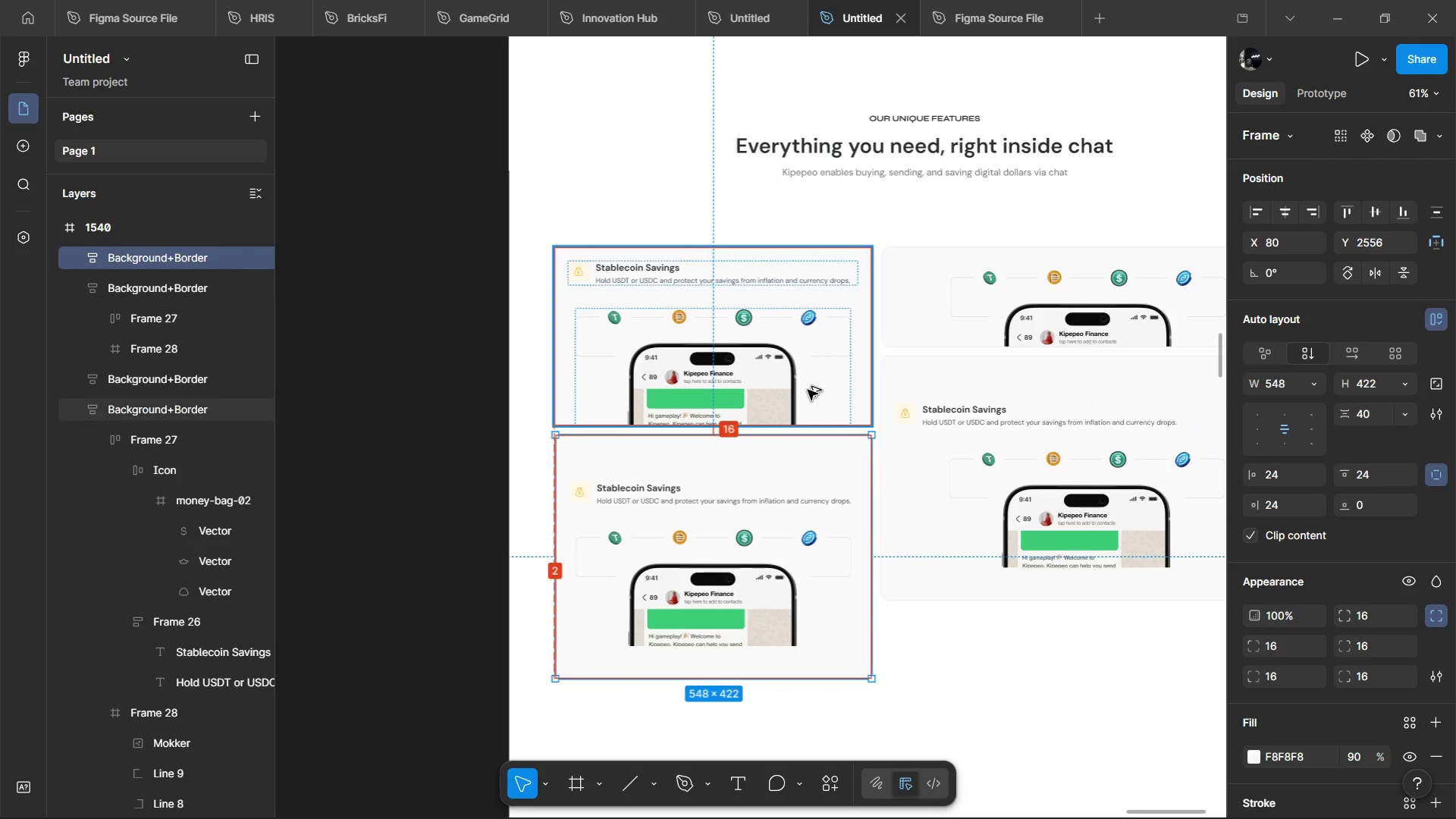 
hold_key(key=AltLeft, duration=0.33)
 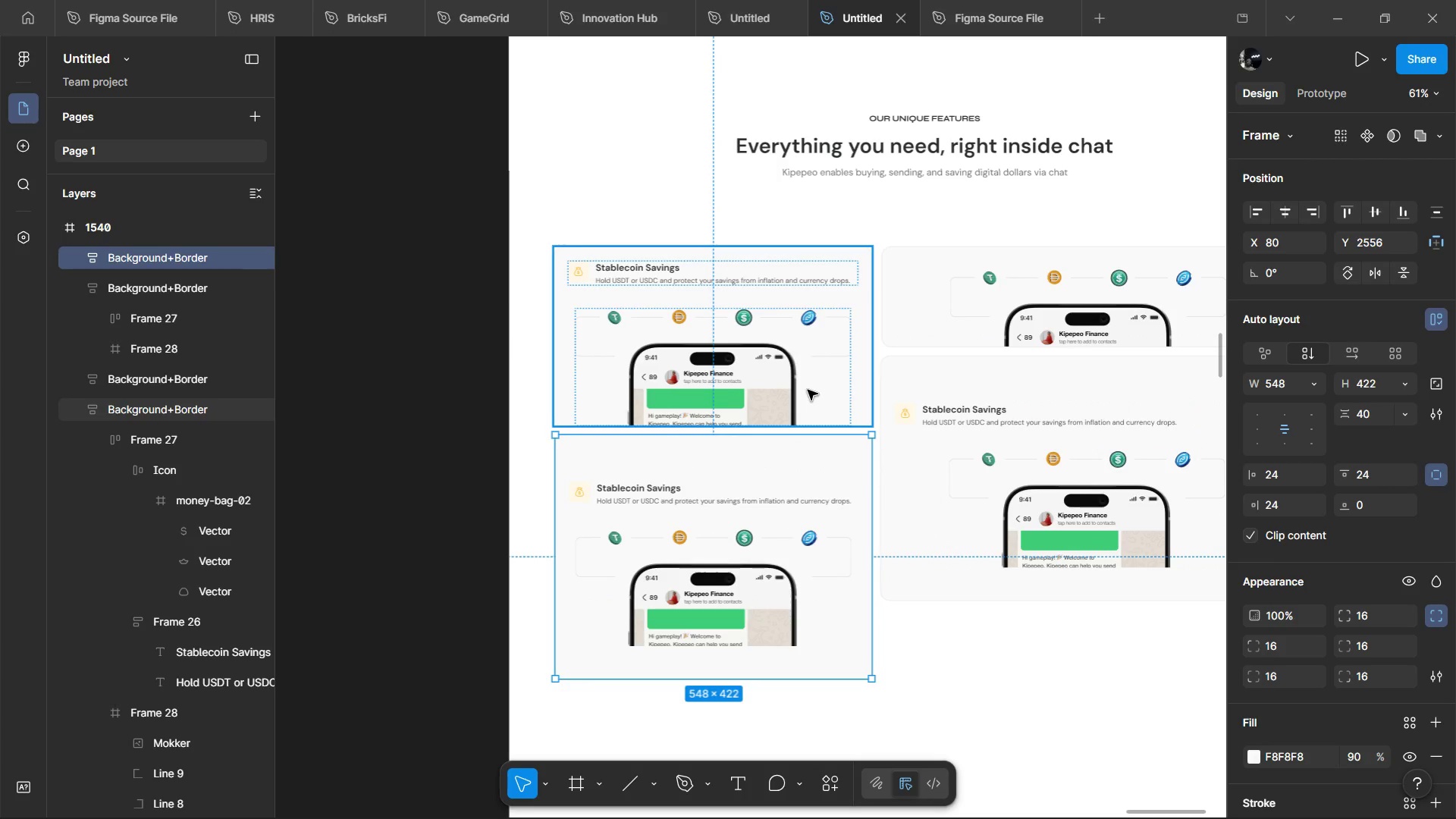 
hold_key(key=ShiftLeft, duration=0.55)
left_click([808, 390])
 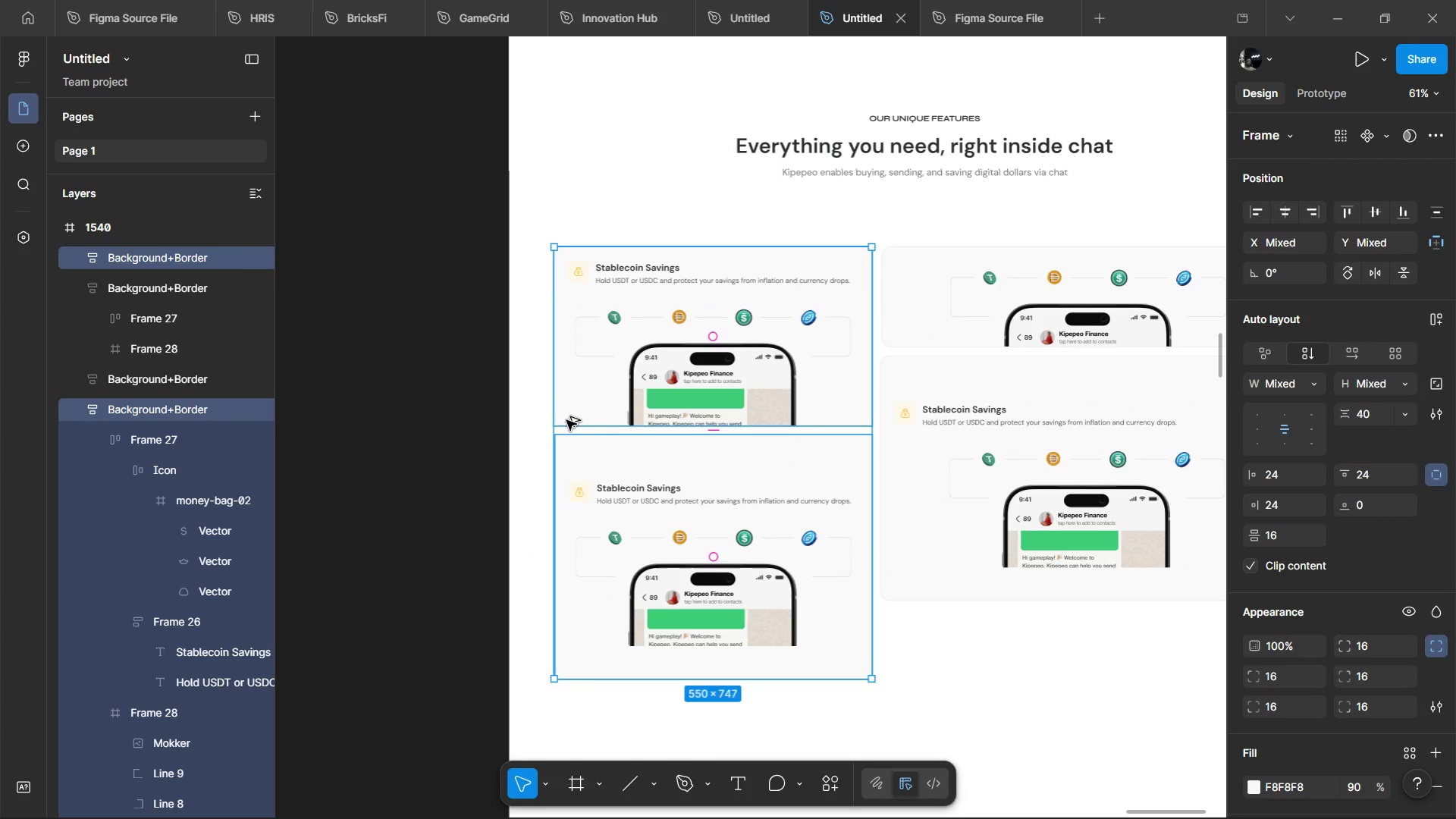 
hold_key(key=AltLeft, duration=0.81)
 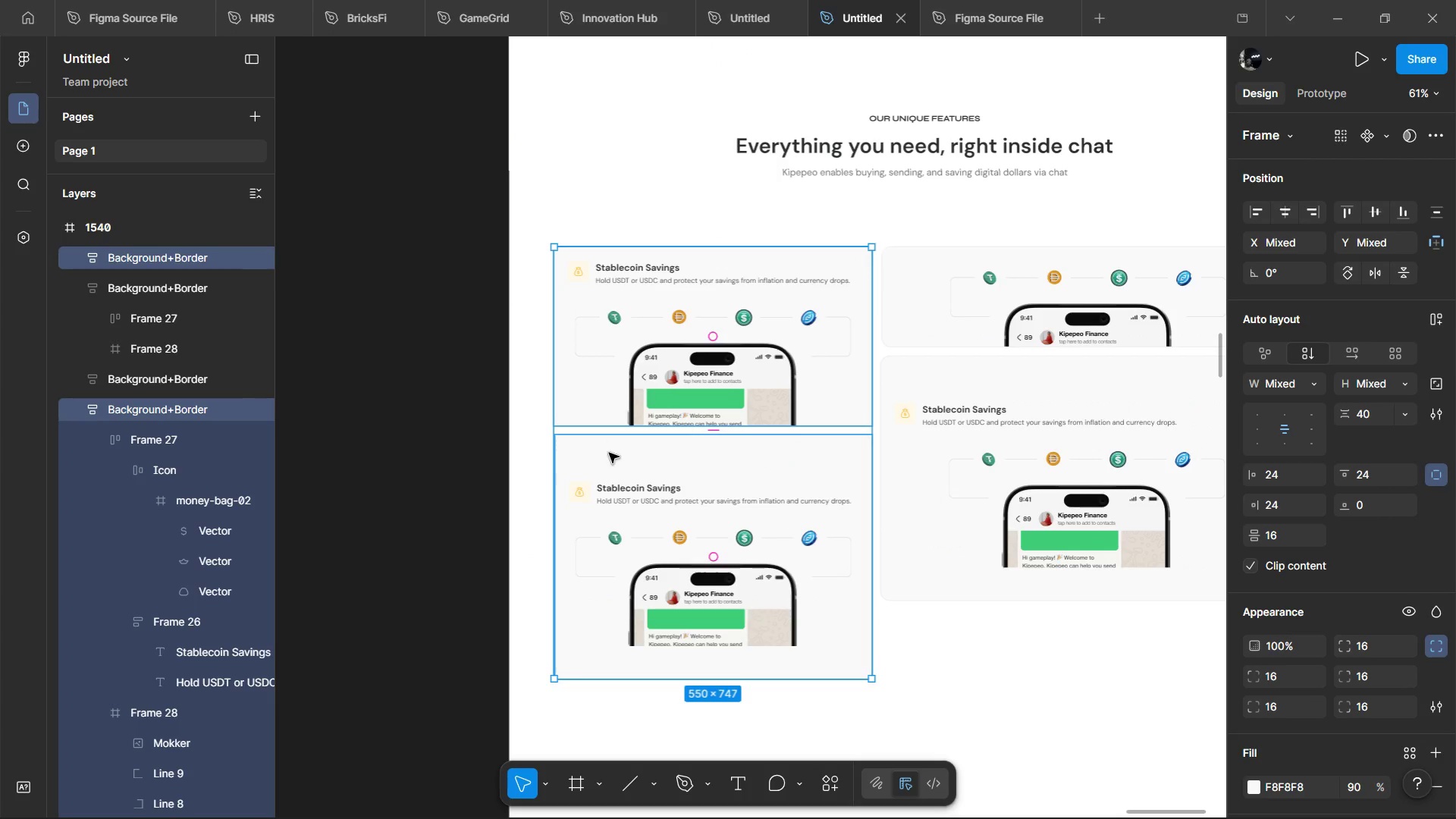 
left_click([609, 455])
 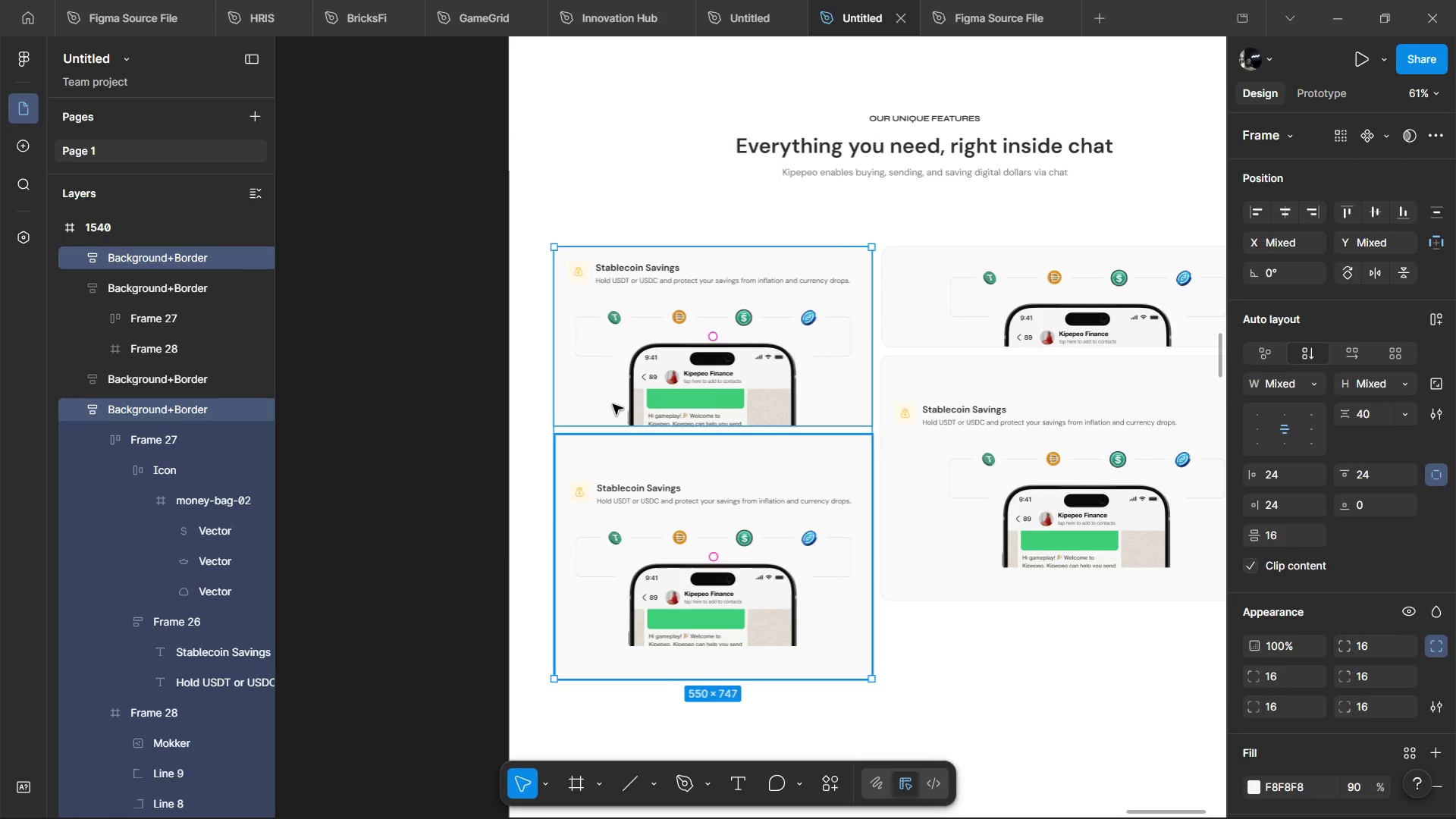 
hold_key(key=AltLeft, duration=0.66)
 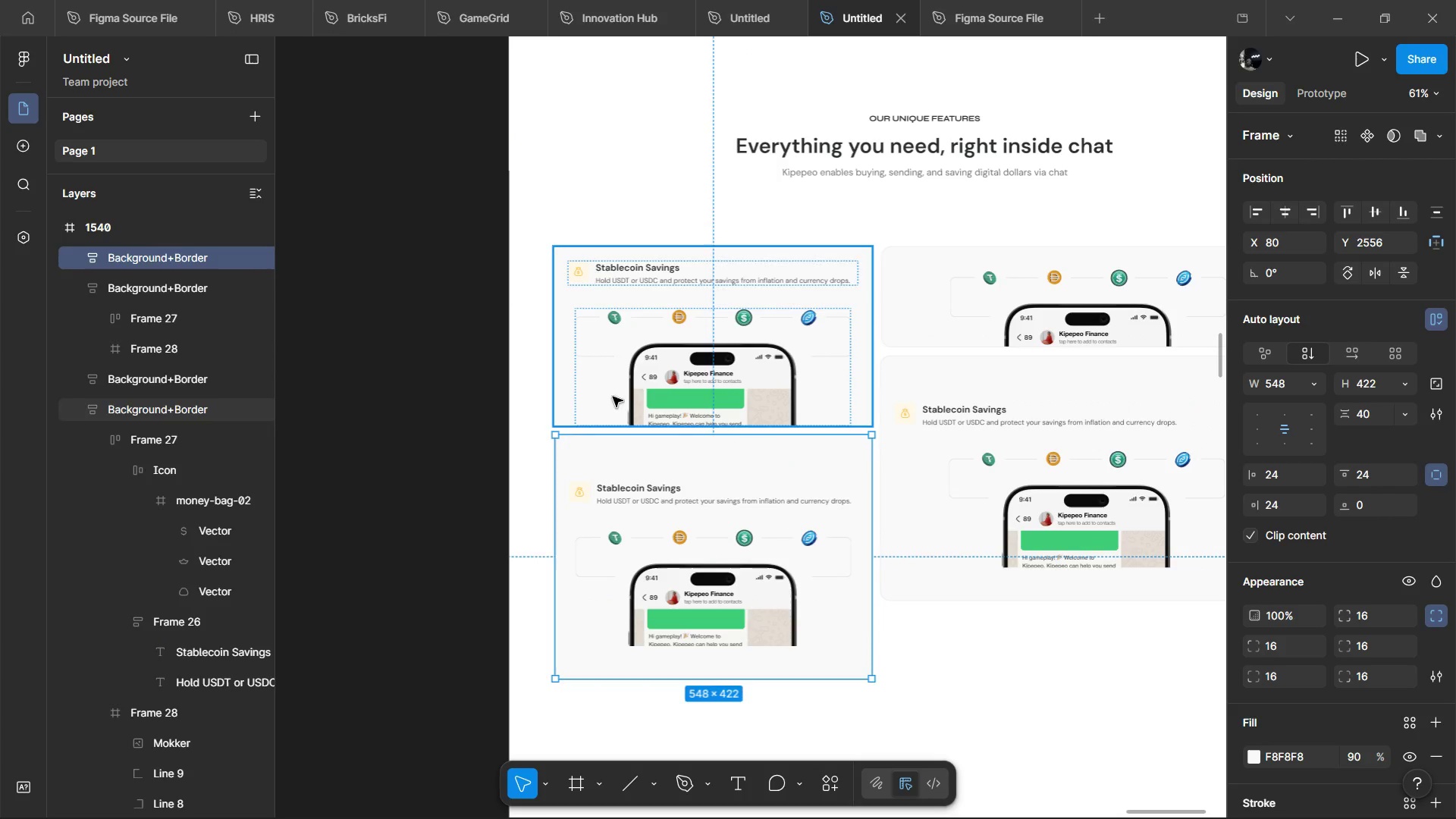 
left_click([613, 397])
 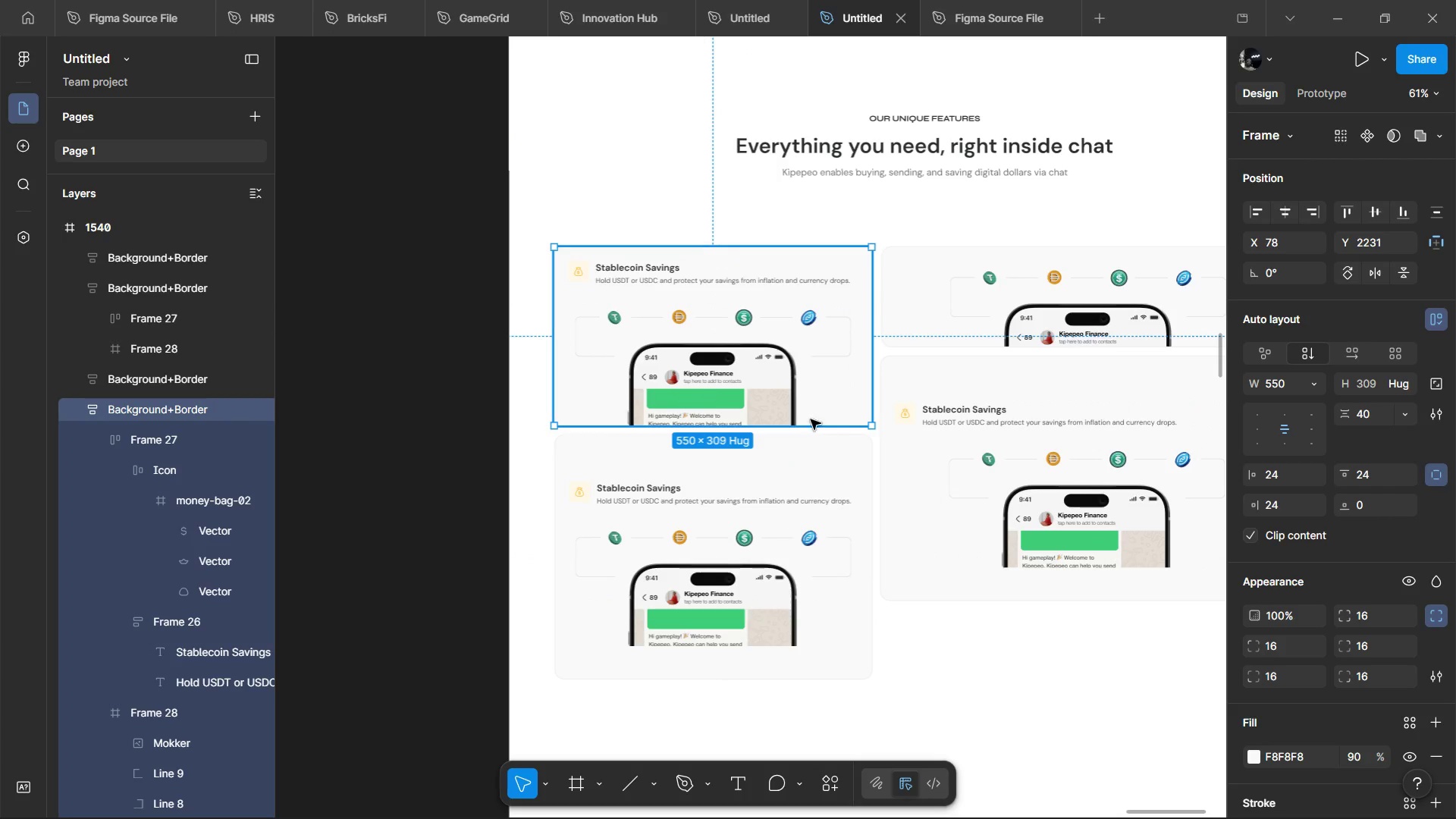 
hold_key(key=AltLeft, duration=0.64)
 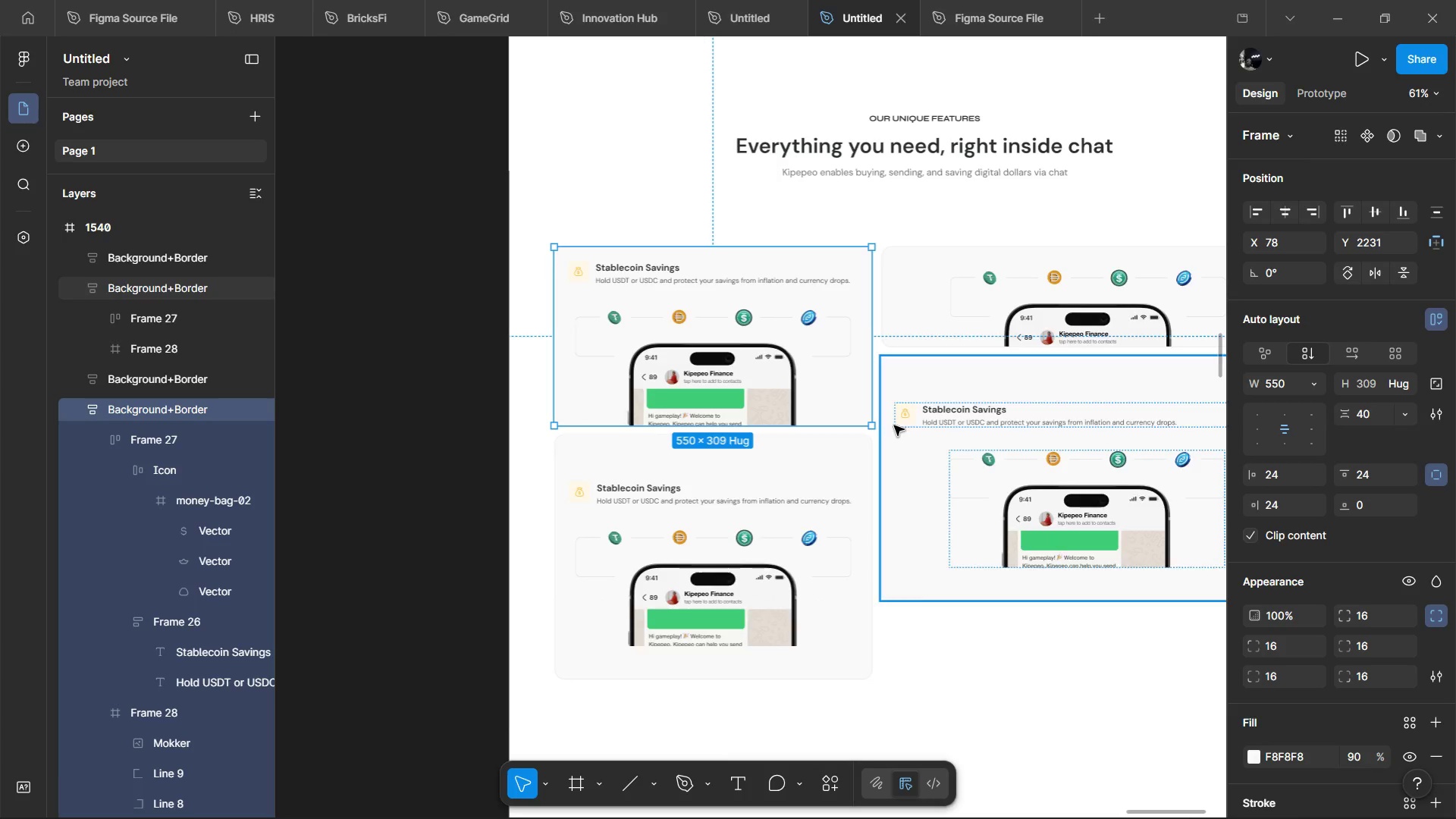 
hold_key(key=ShiftLeft, duration=0.5)
scroll: coordinate [894, 425], scroll_direction: down, amount: 2.0
 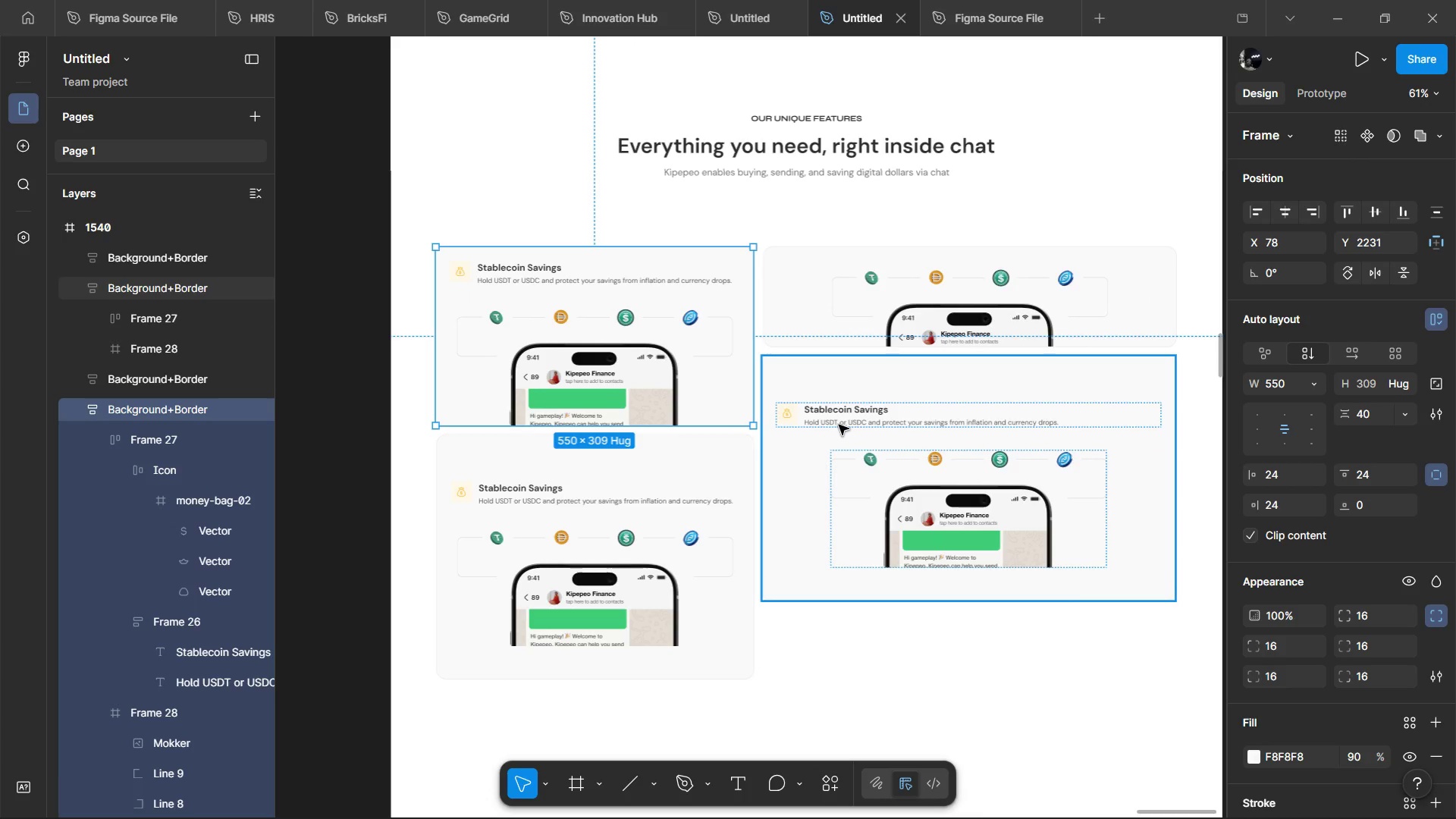 
hold_key(key=AltLeft, duration=0.55)
 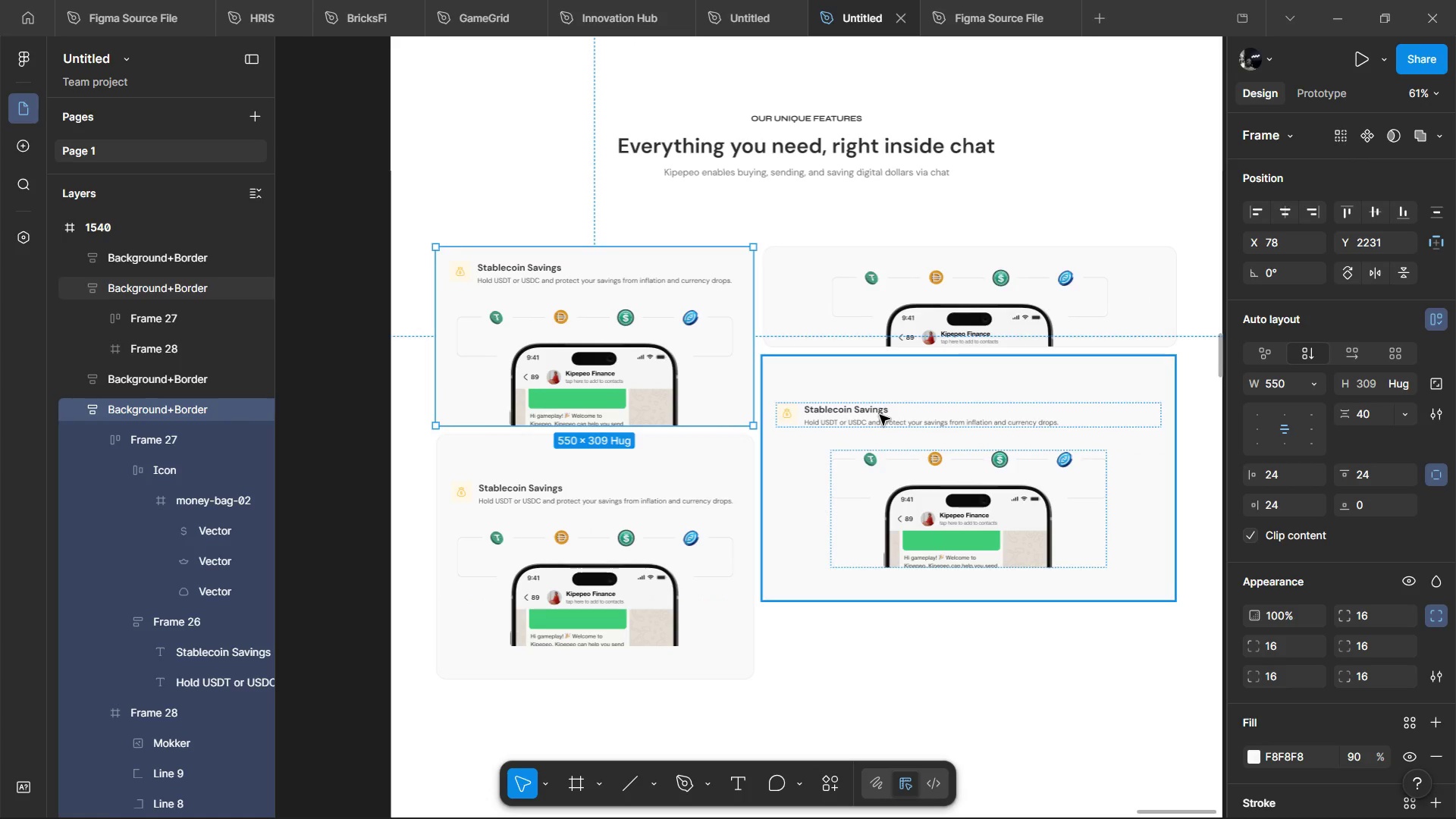 
left_click([880, 415])
 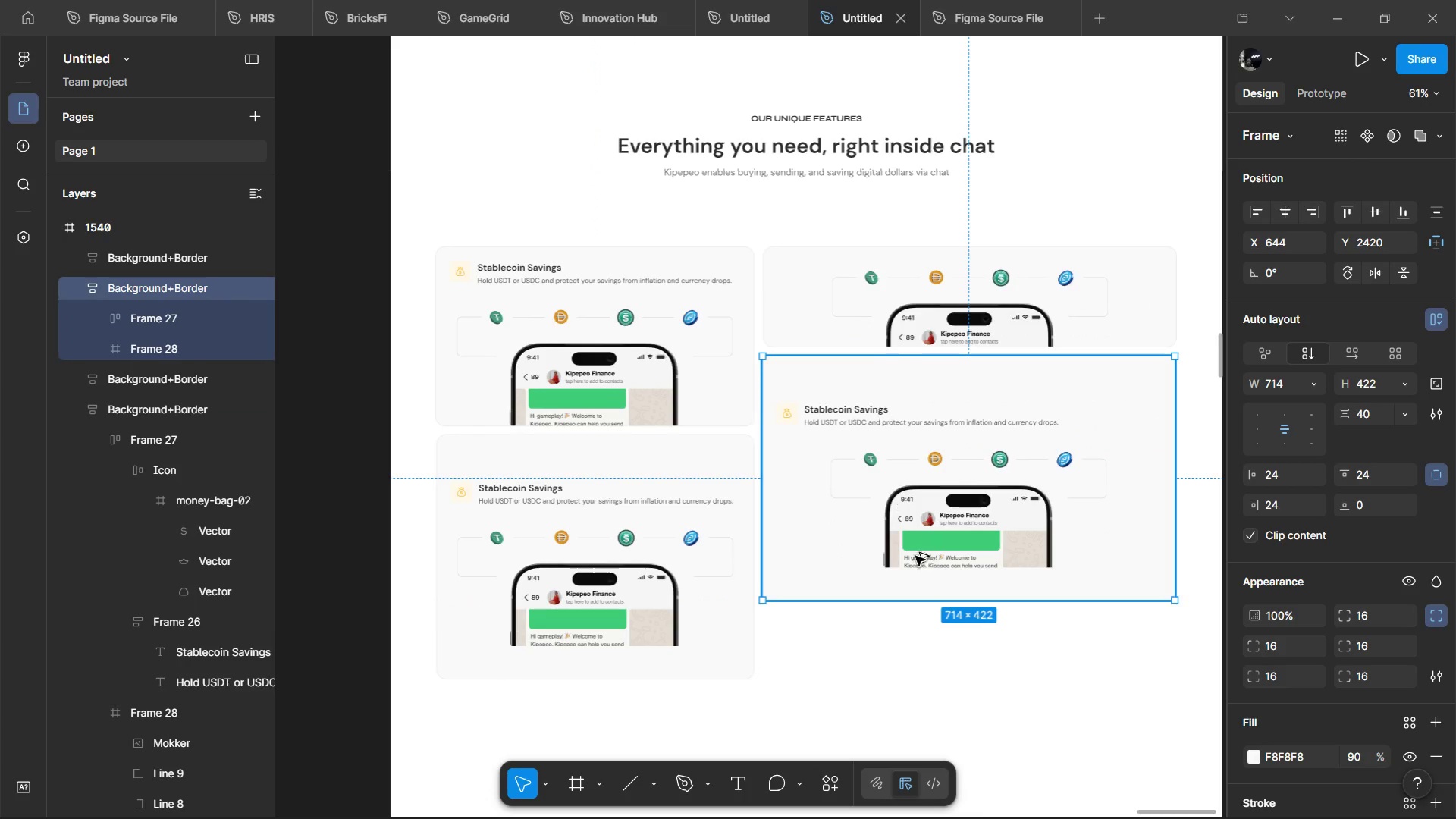 
key(Alt+ArrowRight)
 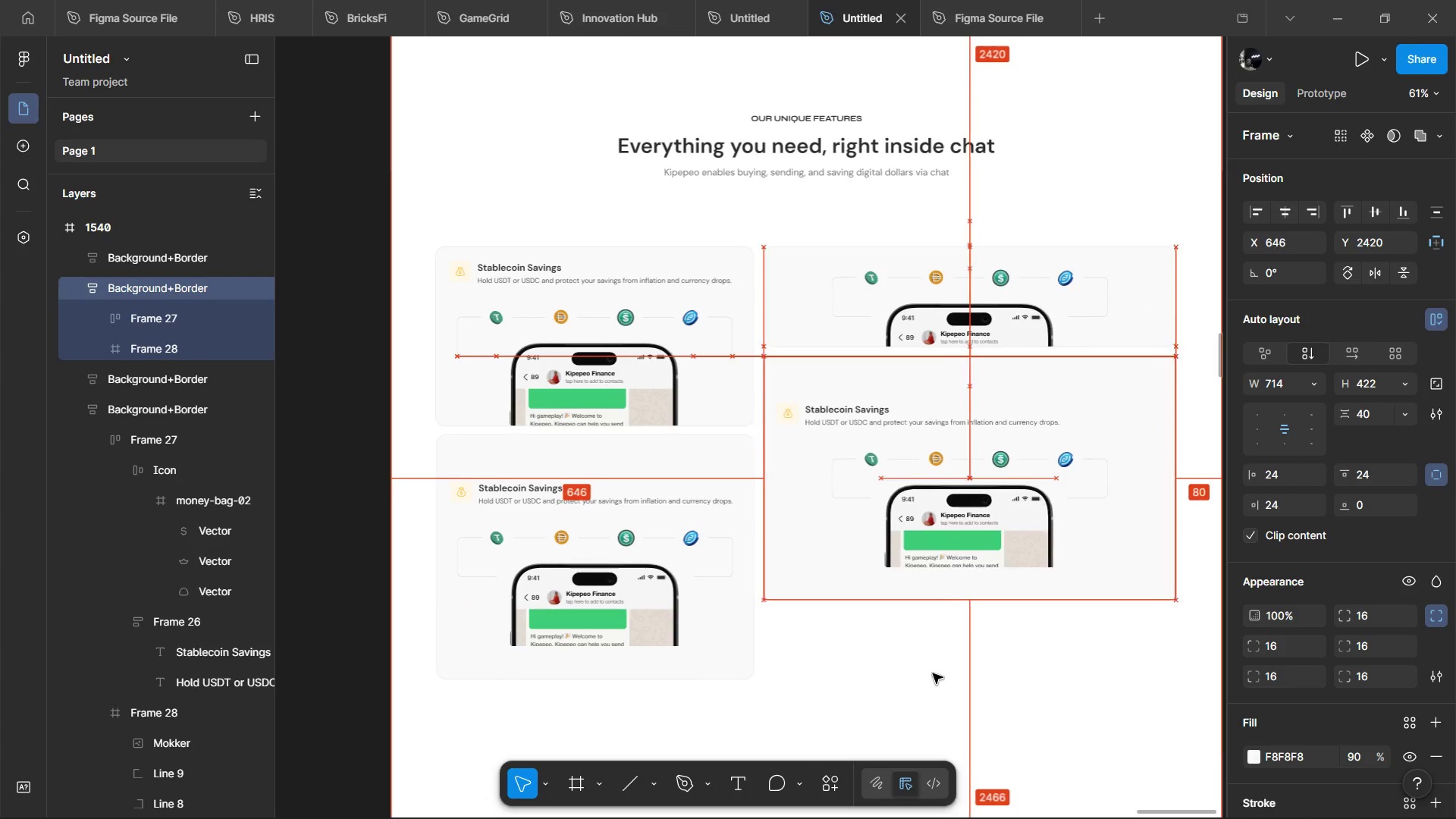 
key(Alt+ArrowRight)
 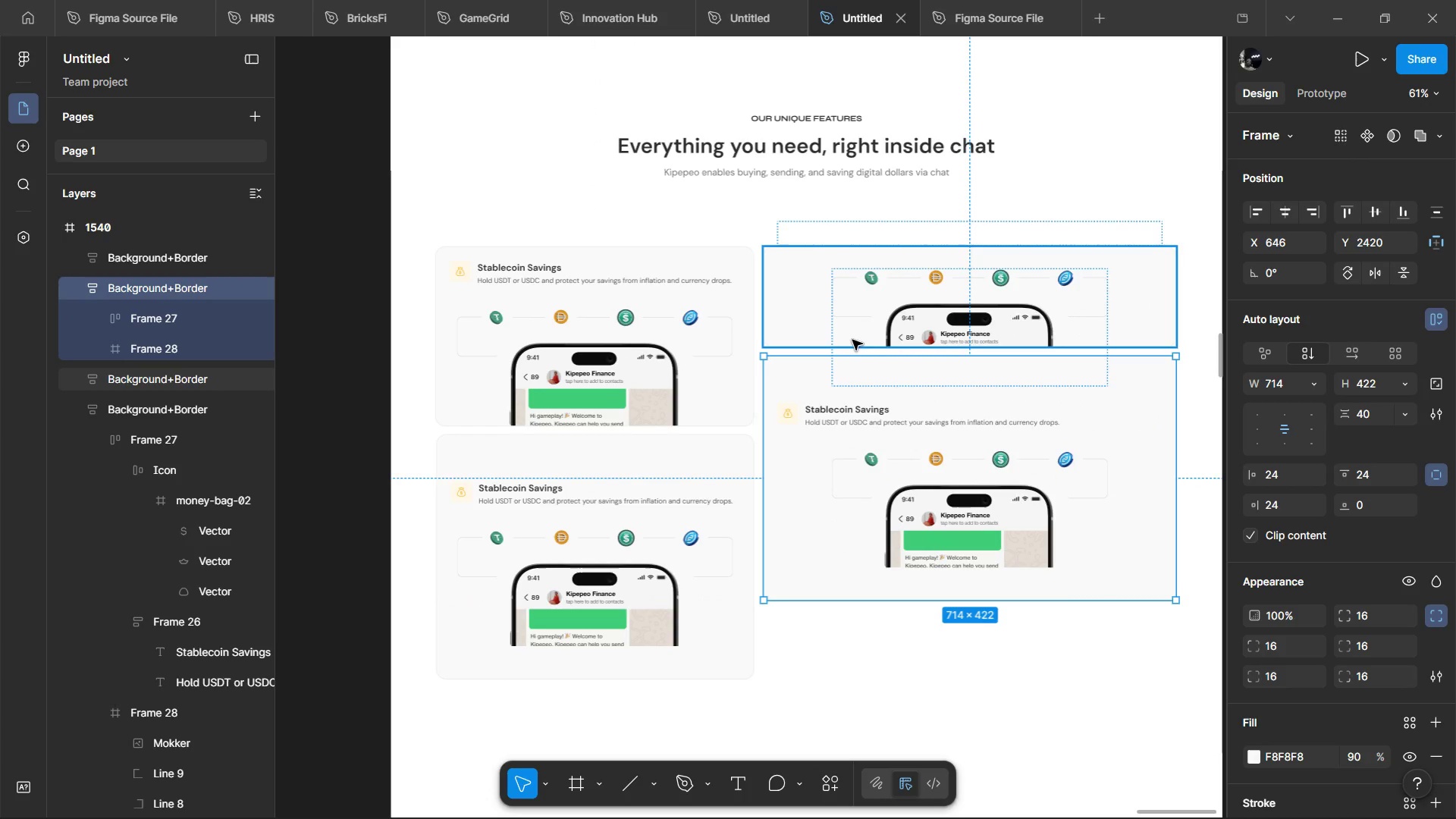 
left_click([852, 340])
 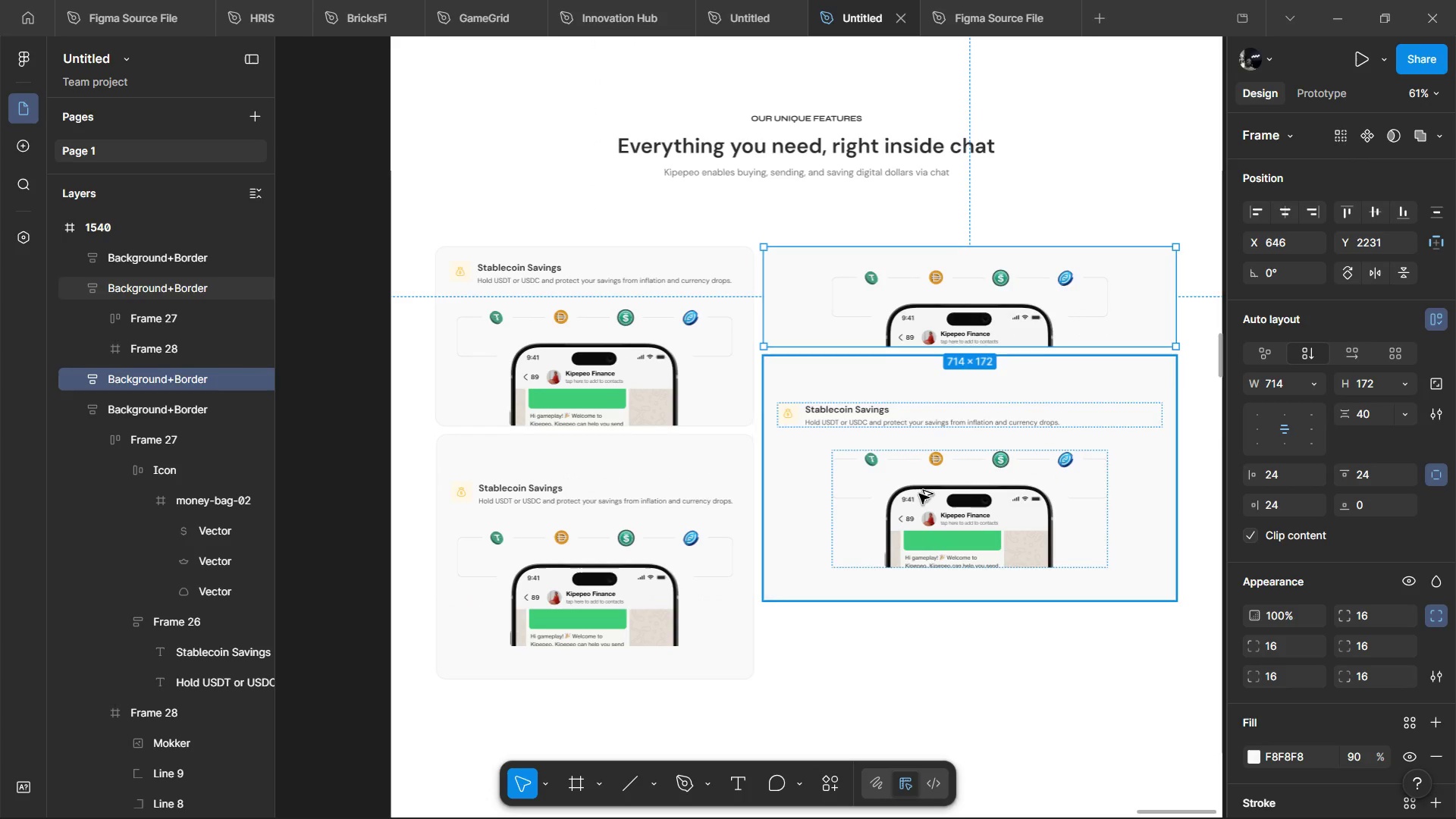 
hold_key(key=AltLeft, duration=1.5)
 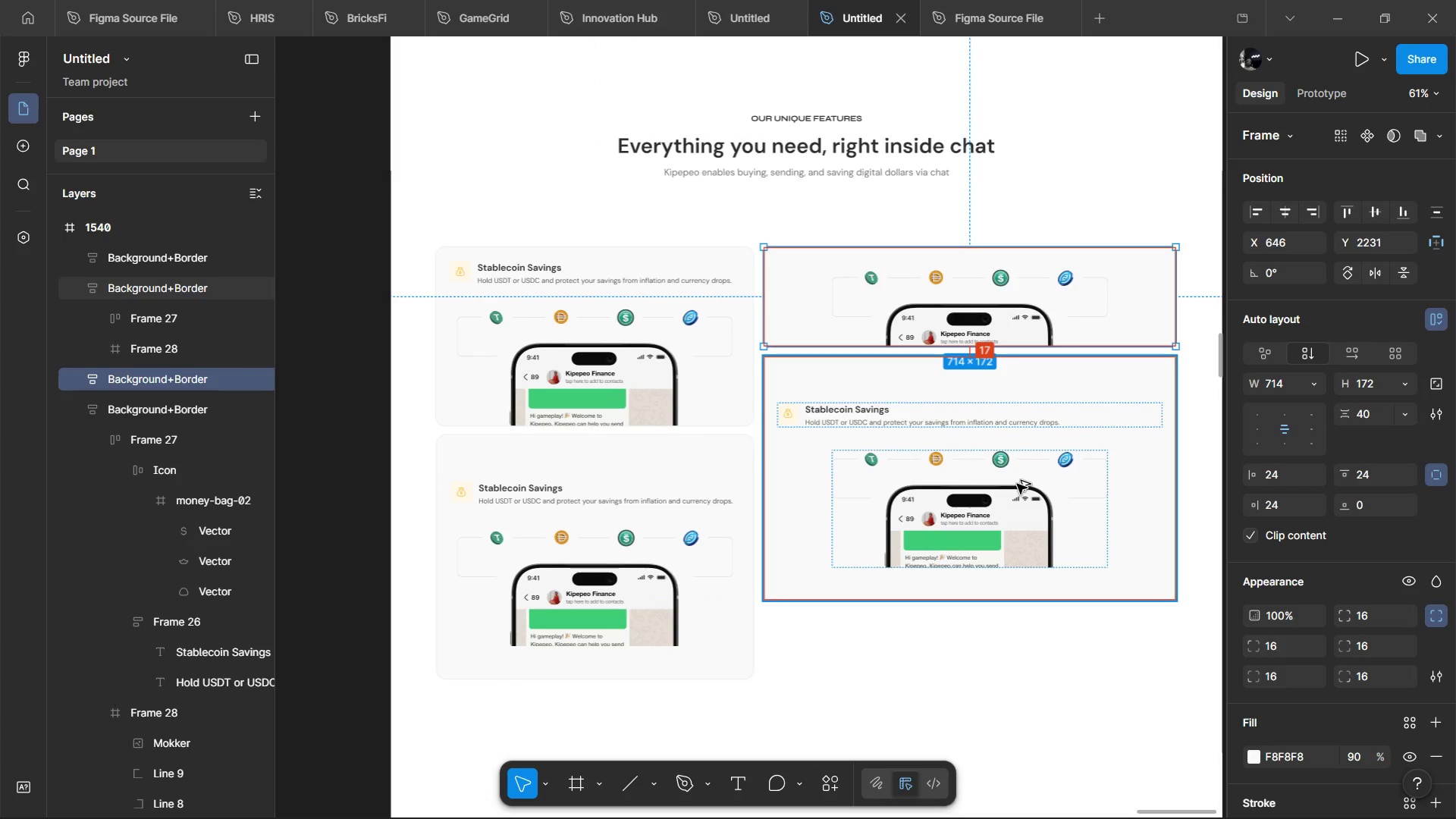 
key(Alt+ArrowDown)
 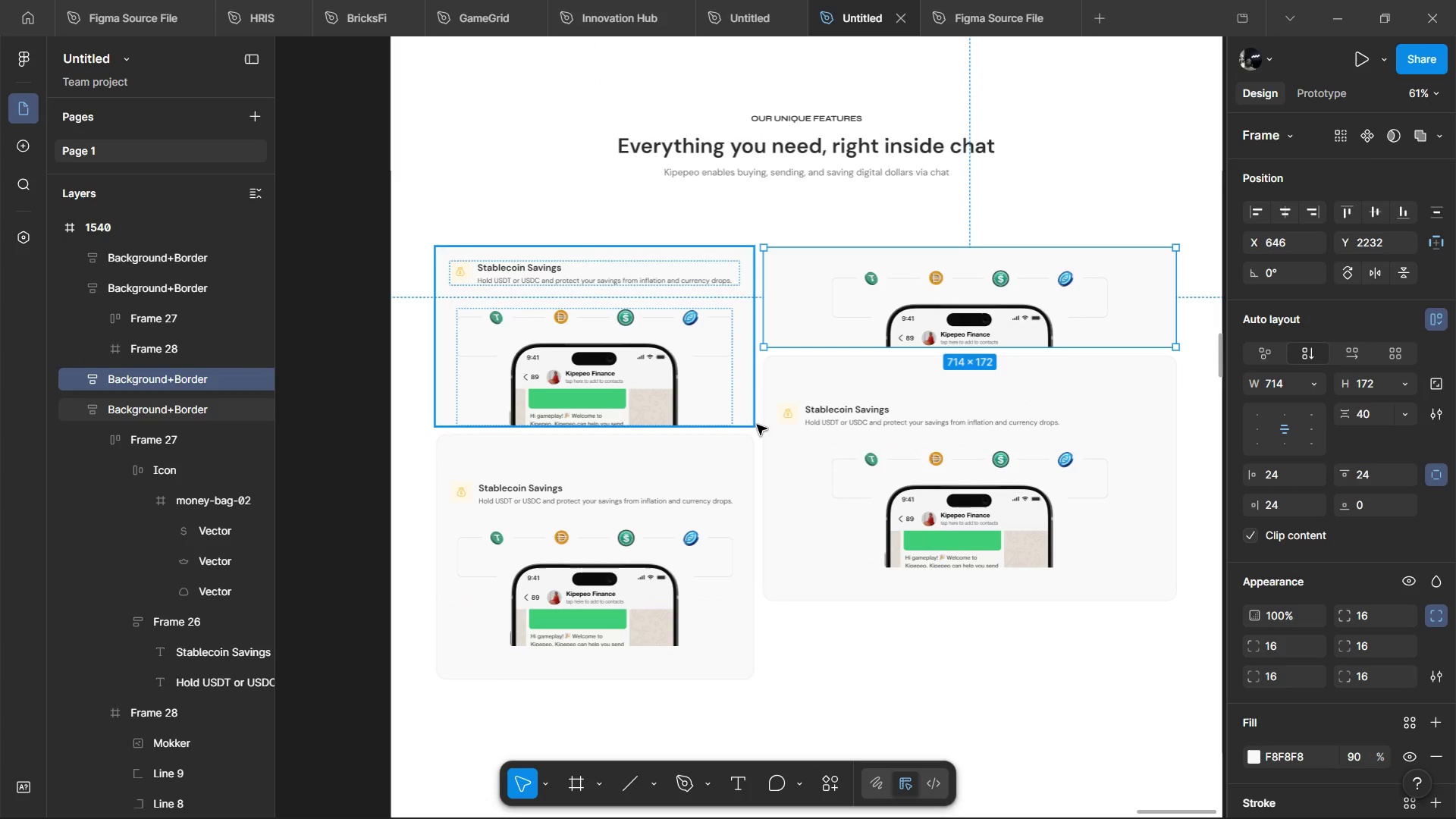 
left_click([757, 425])
 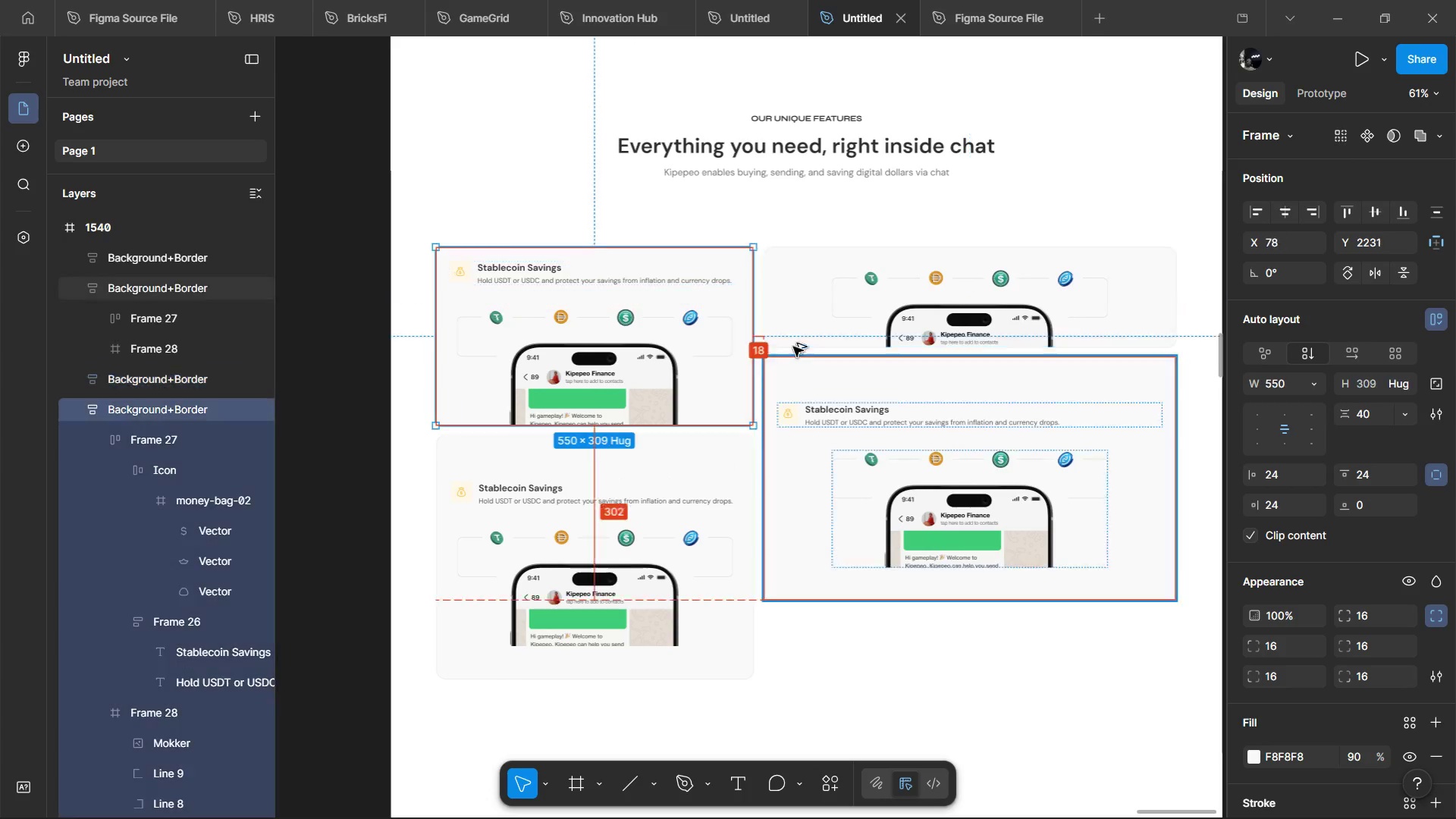 
key(Alt+ArrowUp)
 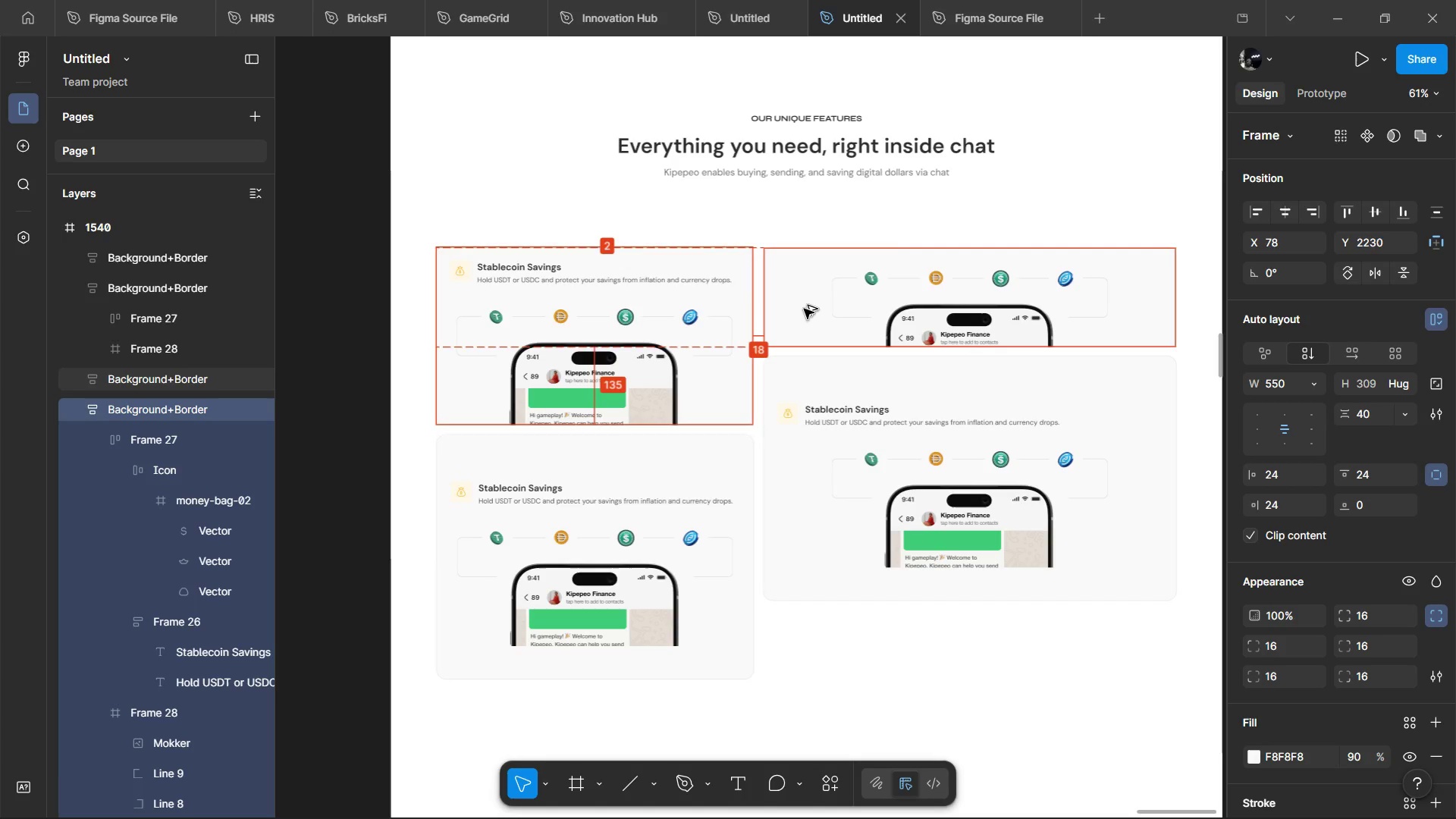 
key(Alt+ArrowDown)
 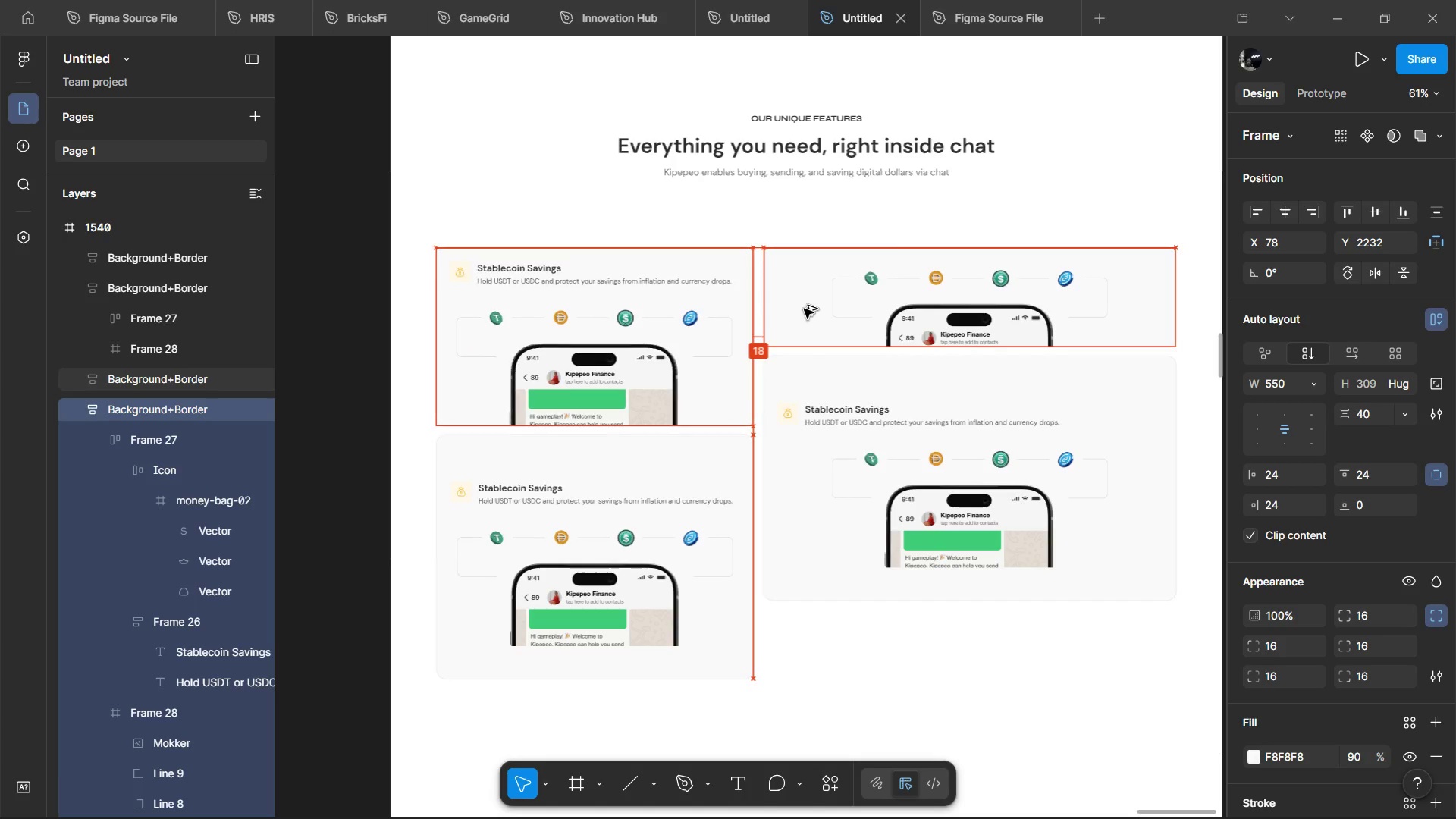 
key(Alt+ArrowDown)
 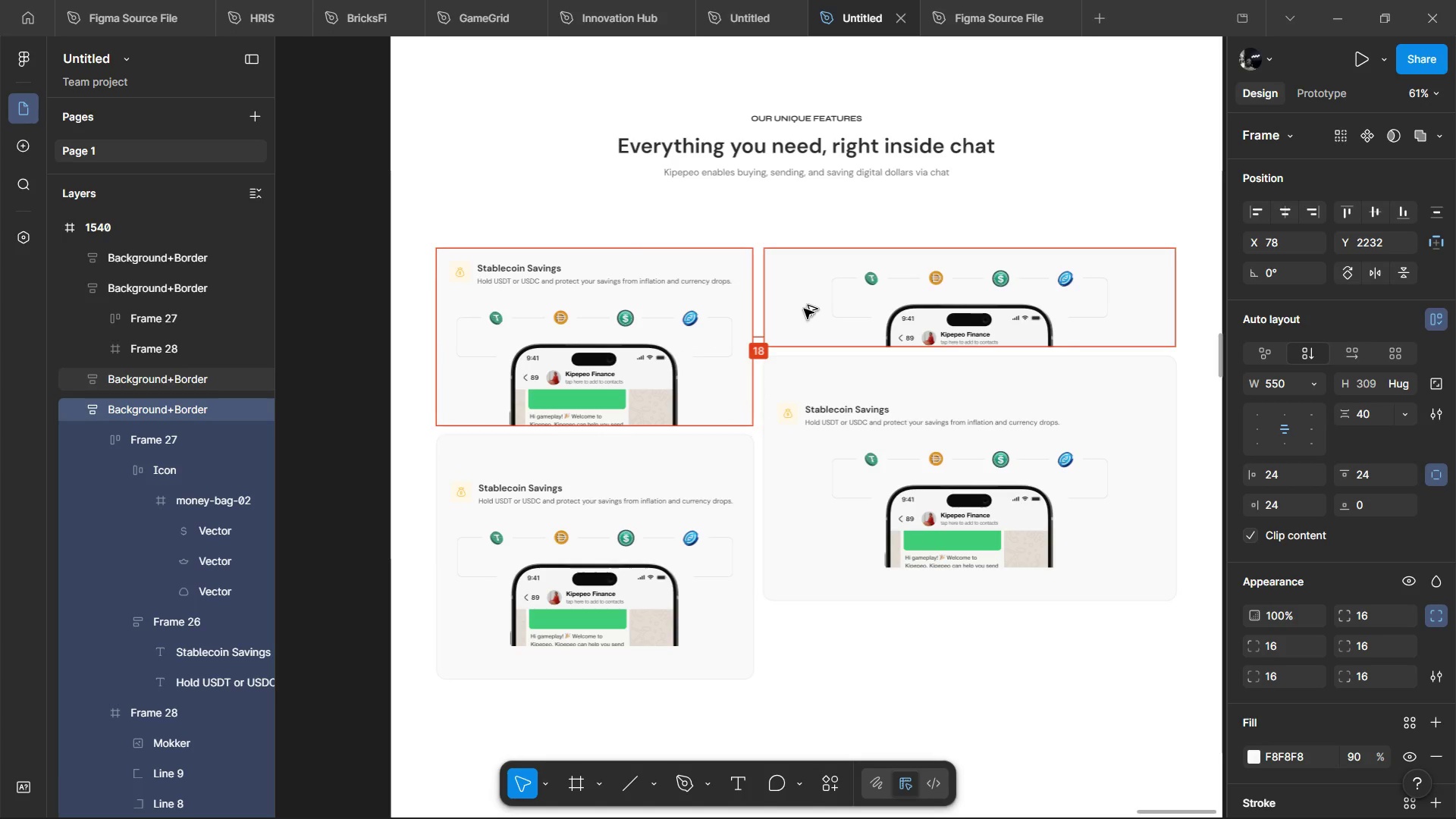 
key(Alt+ArrowRight)
 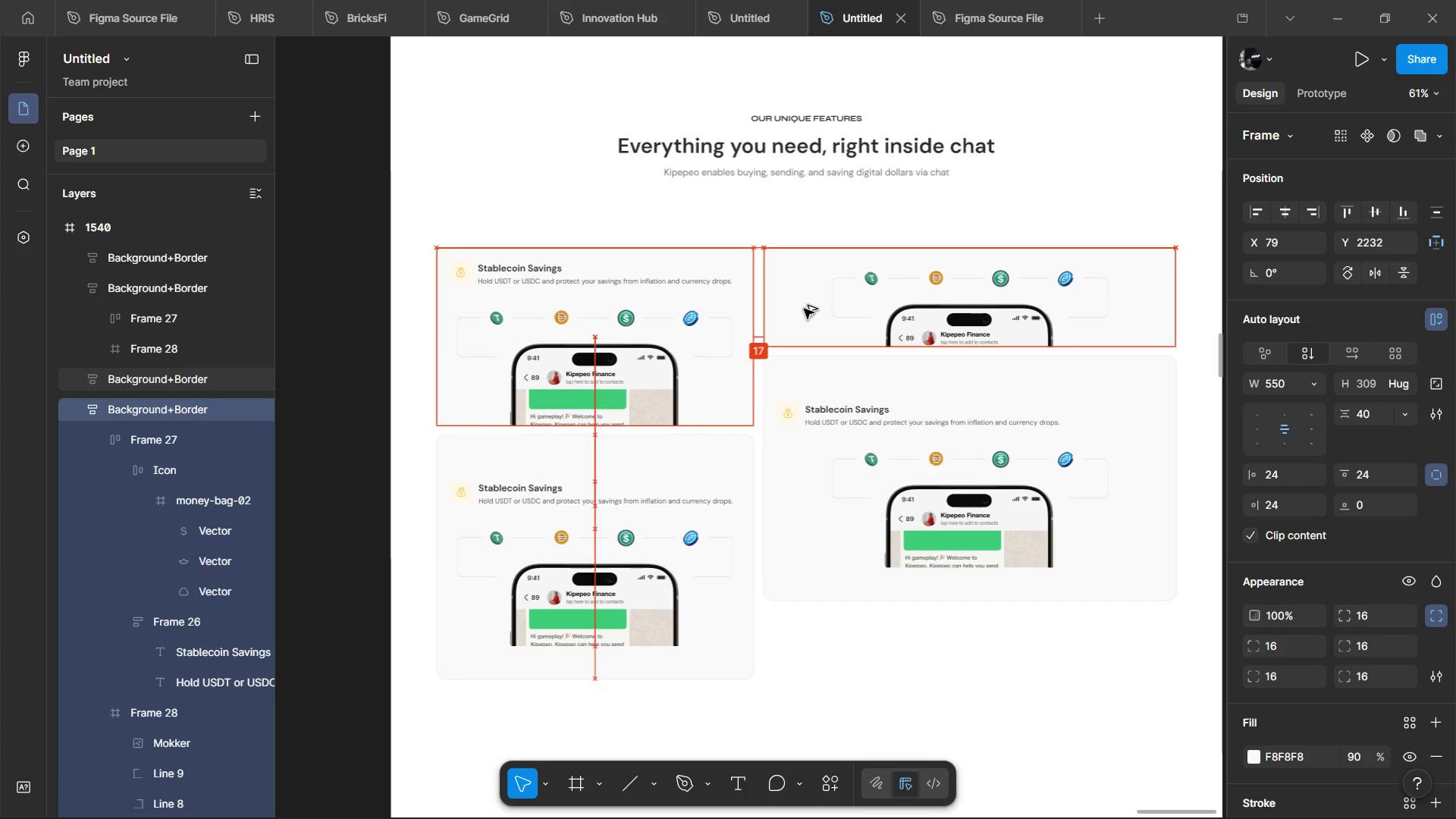 
key(Alt+ArrowRight)
 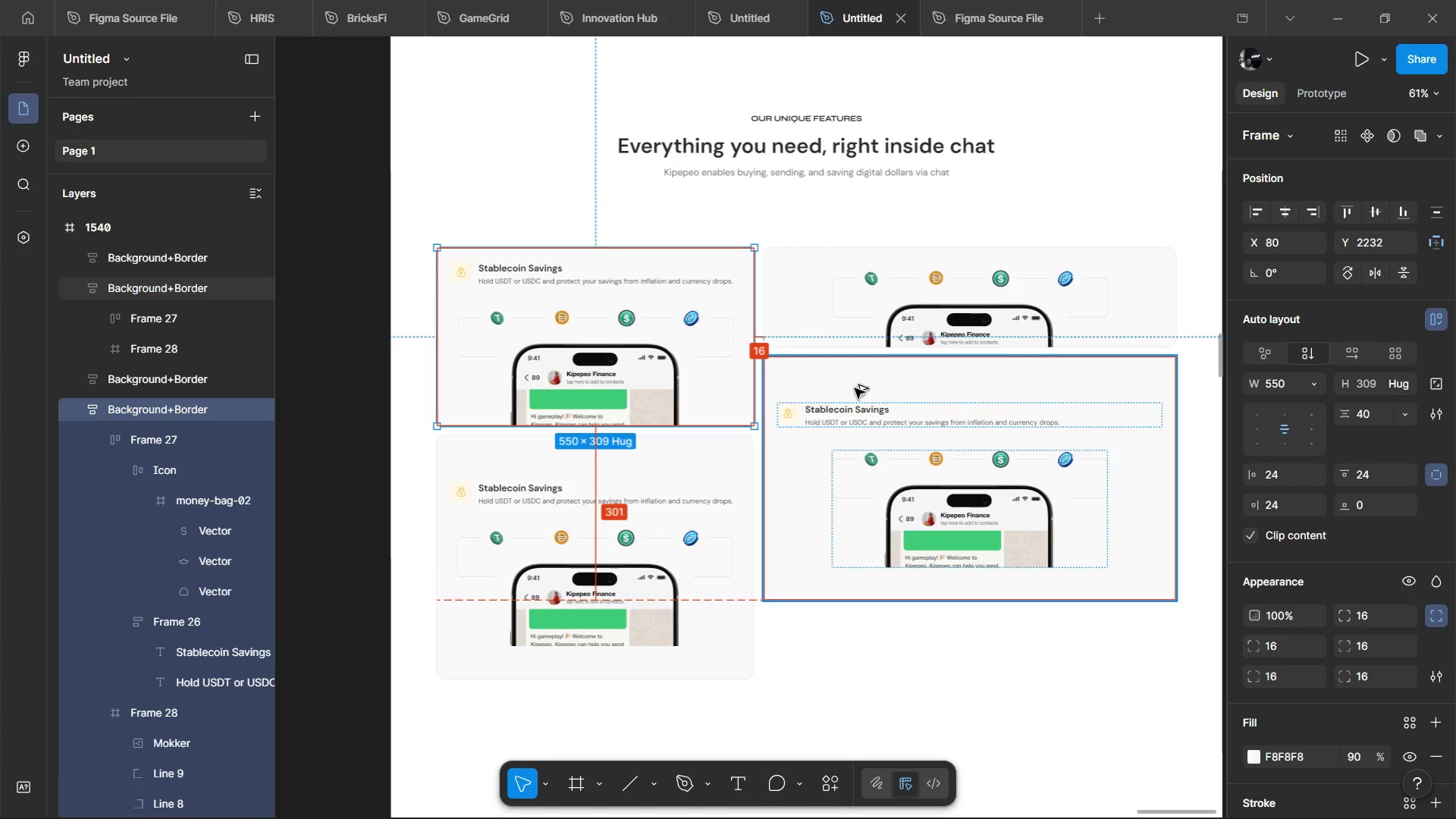 
wait(5.76)
 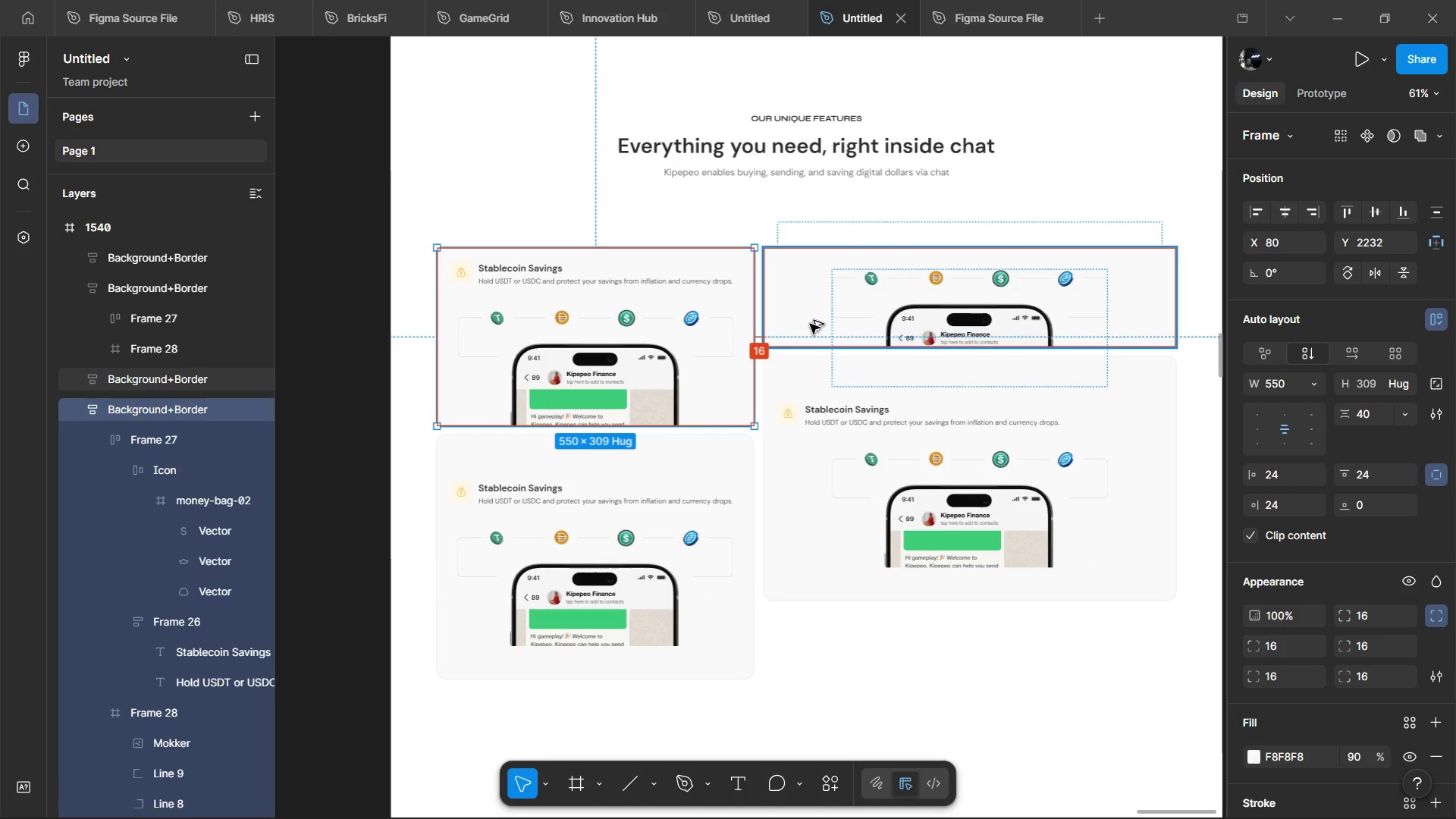 
left_click([639, 452])
 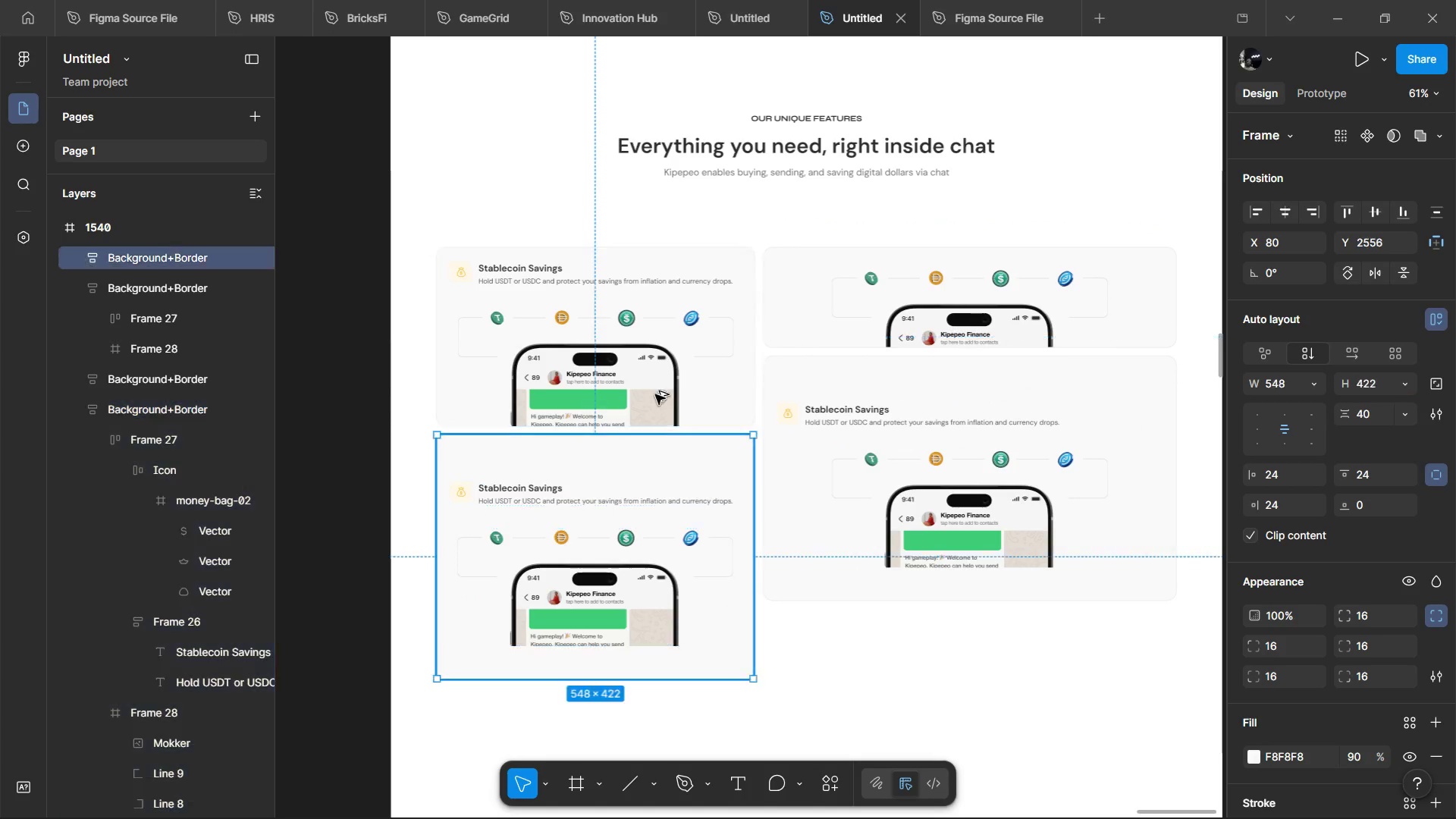 
key(Alt+ArrowDown)
 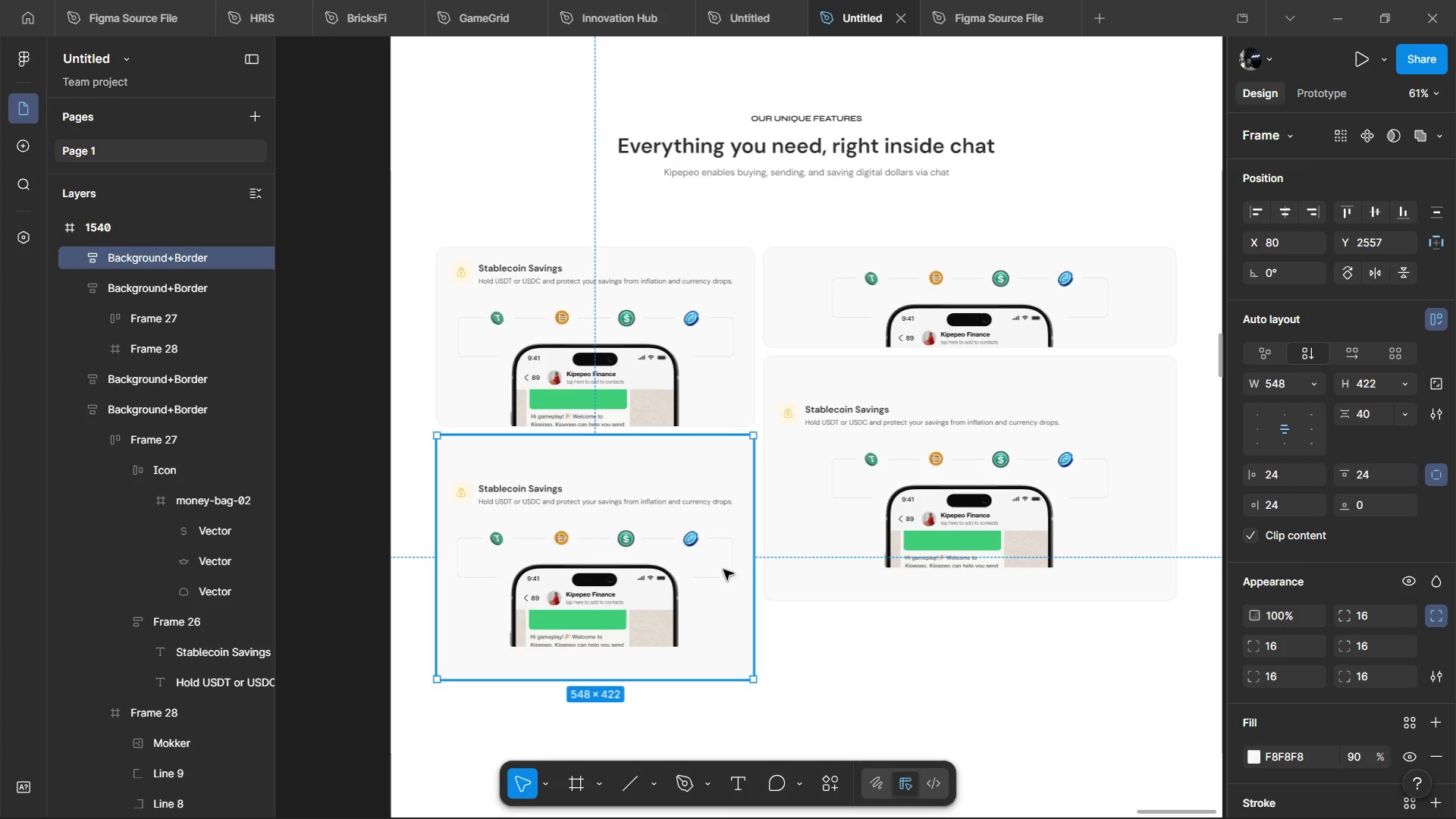 
left_click_drag(start_coordinate=[751, 577], to_coordinate=[758, 576])
 